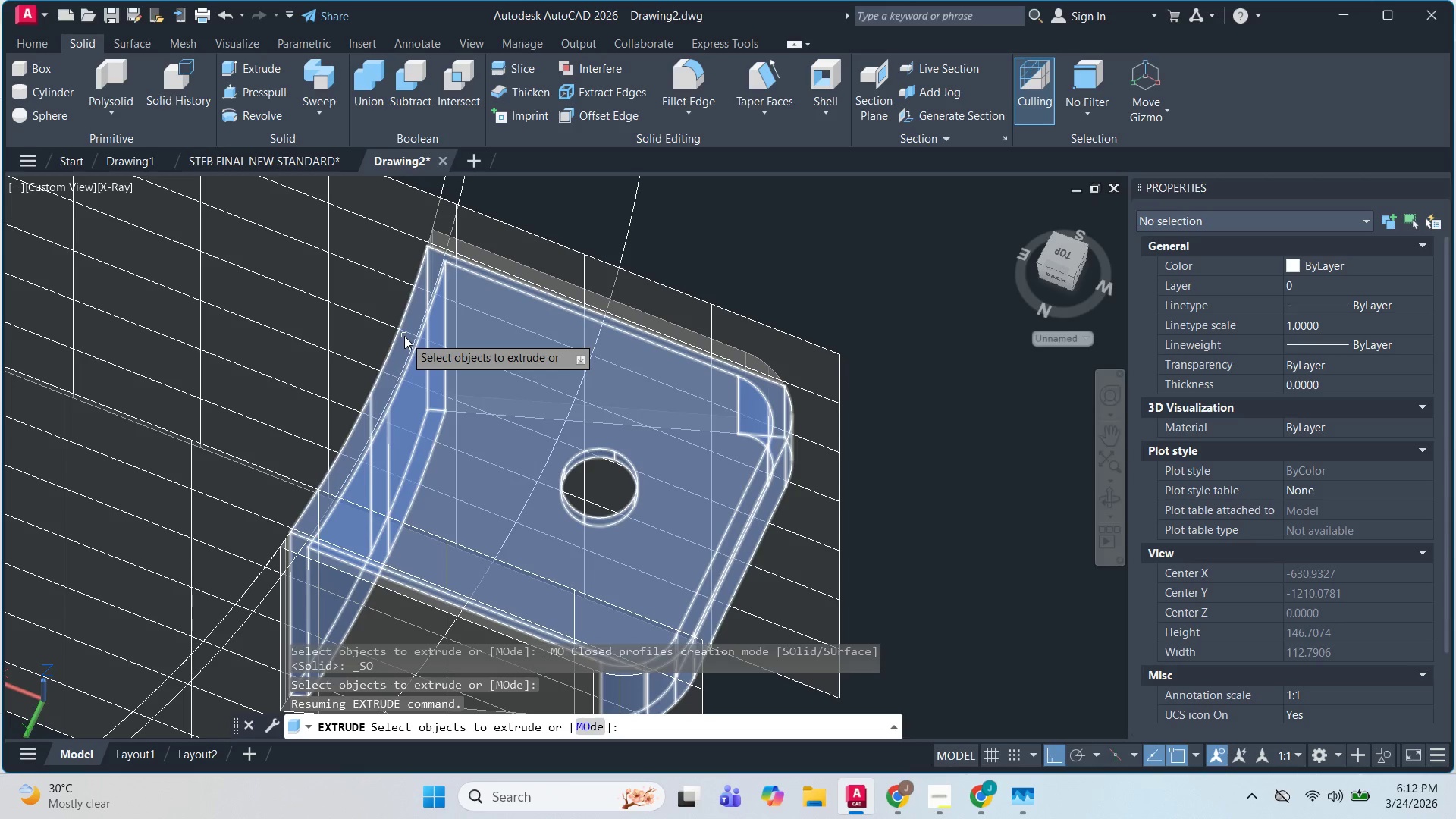 
left_click([404, 336])
 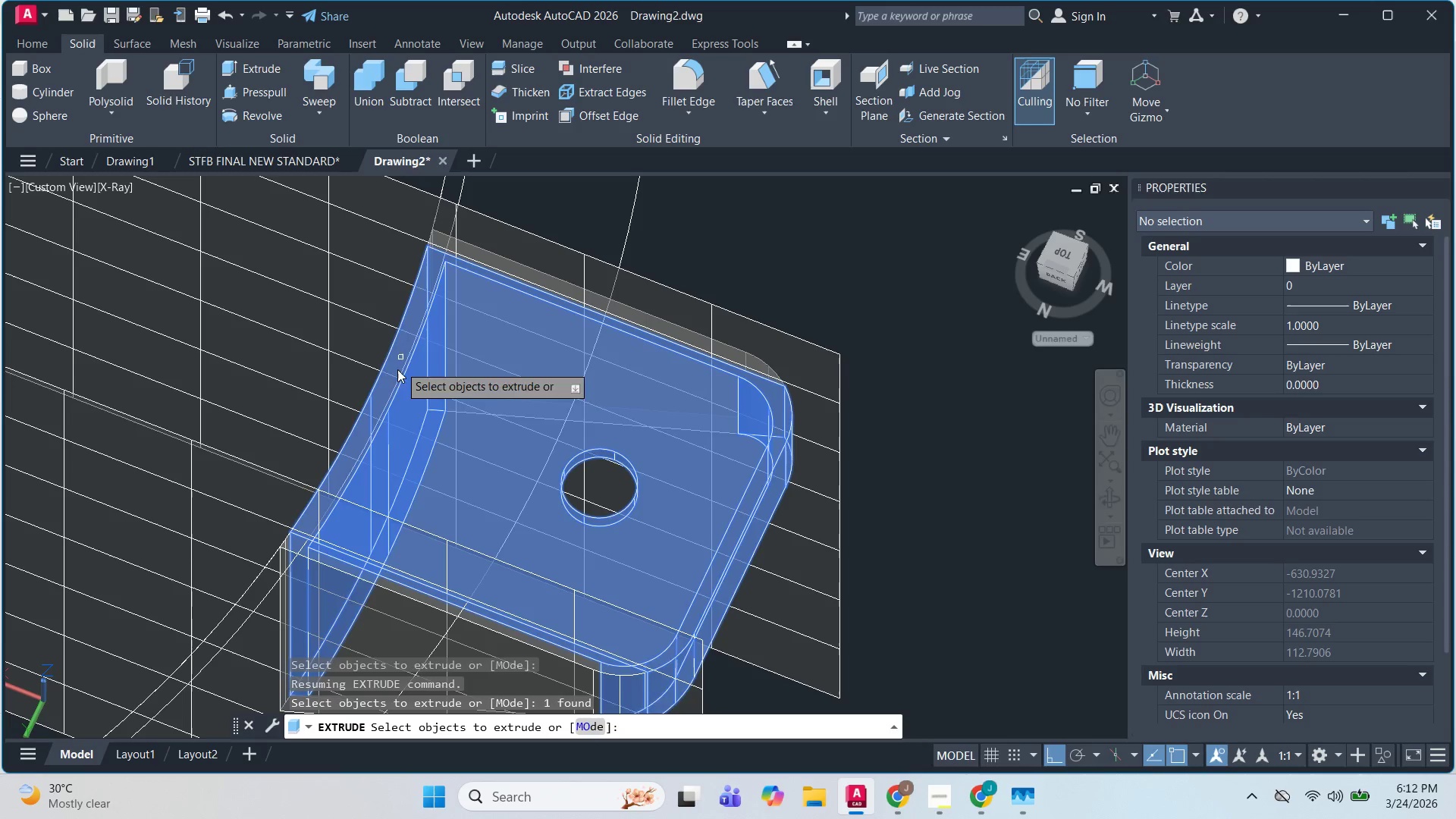 
key(Escape)
 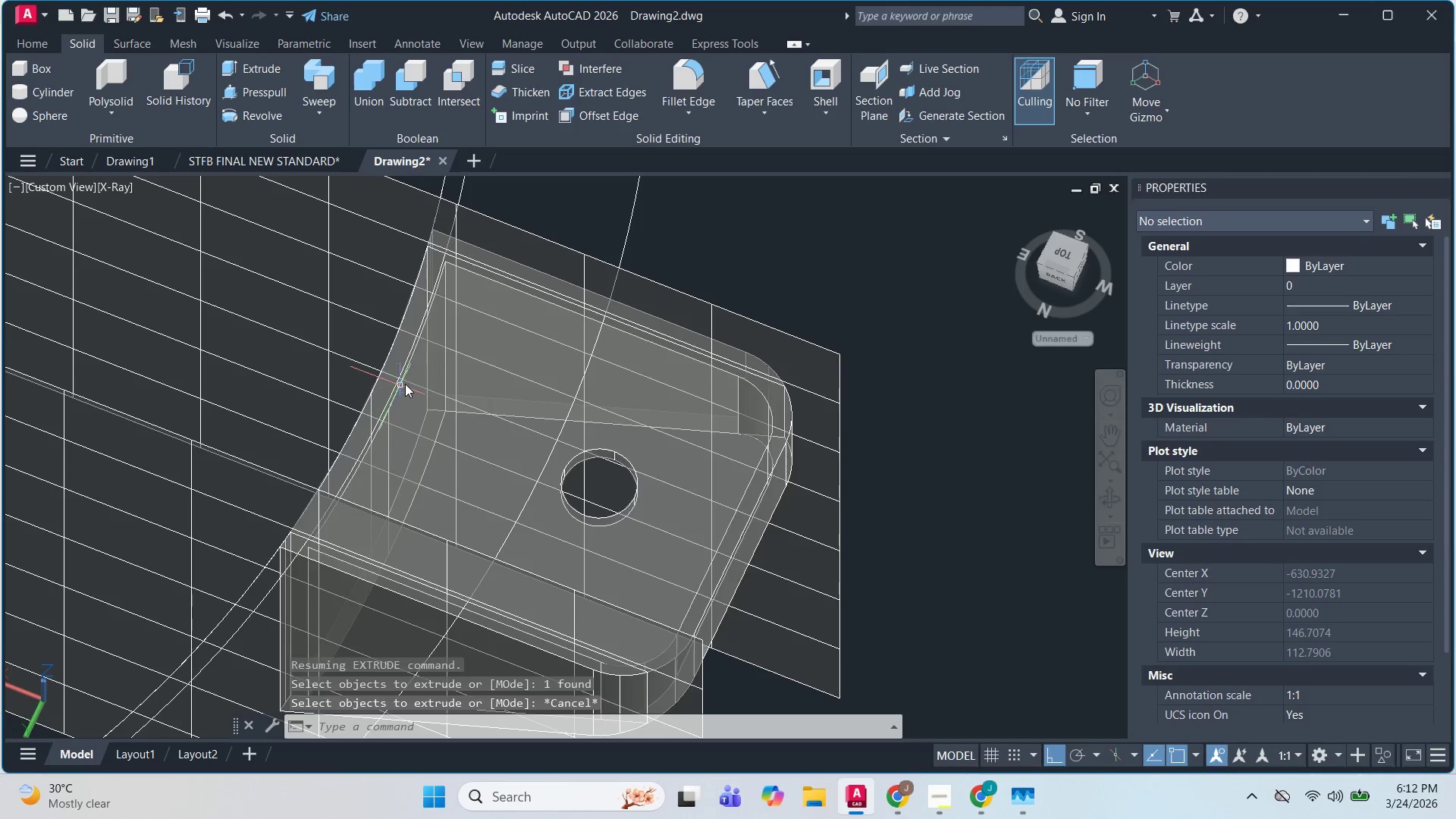 
key(Escape)
 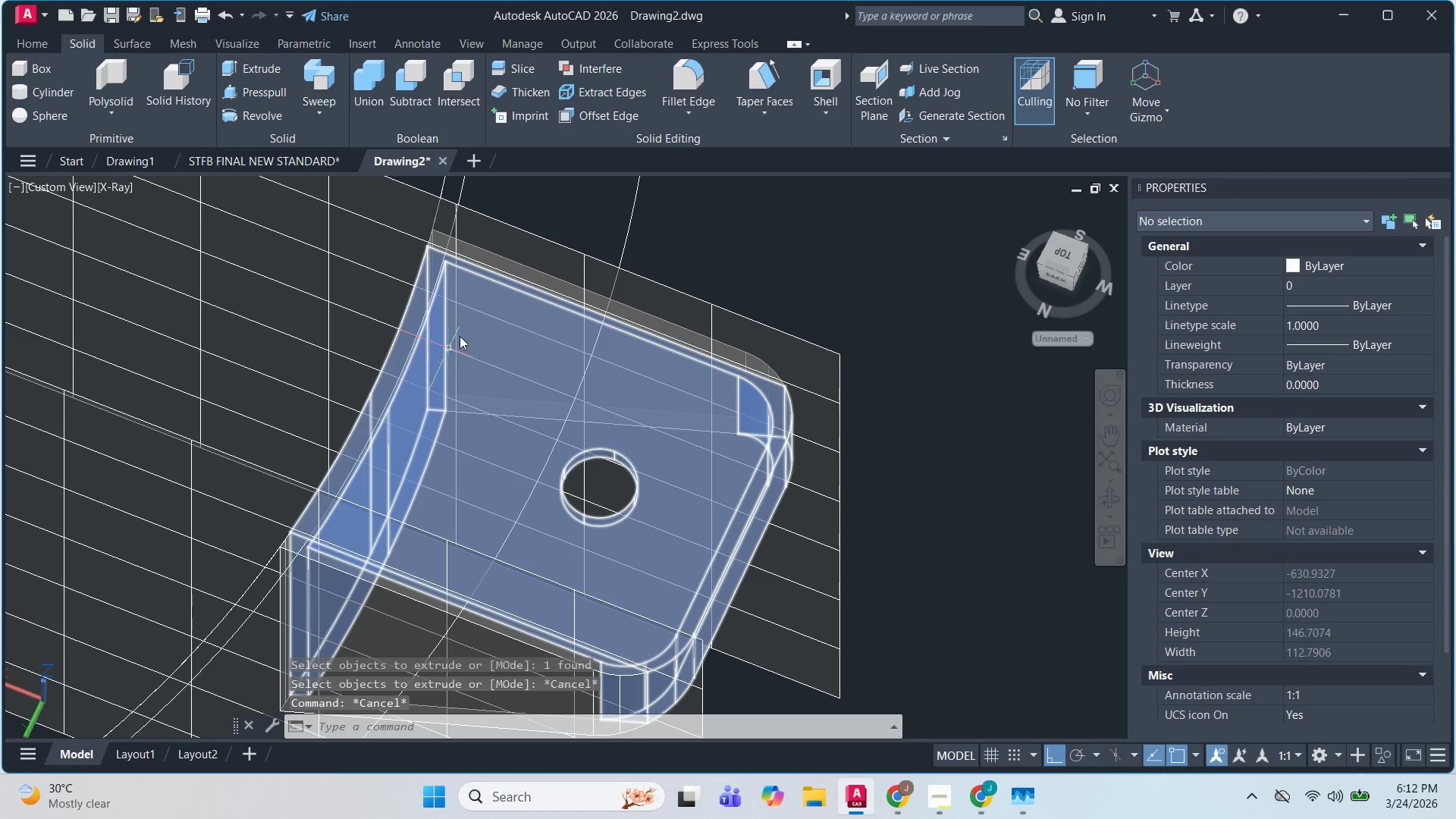 
key(Escape)
 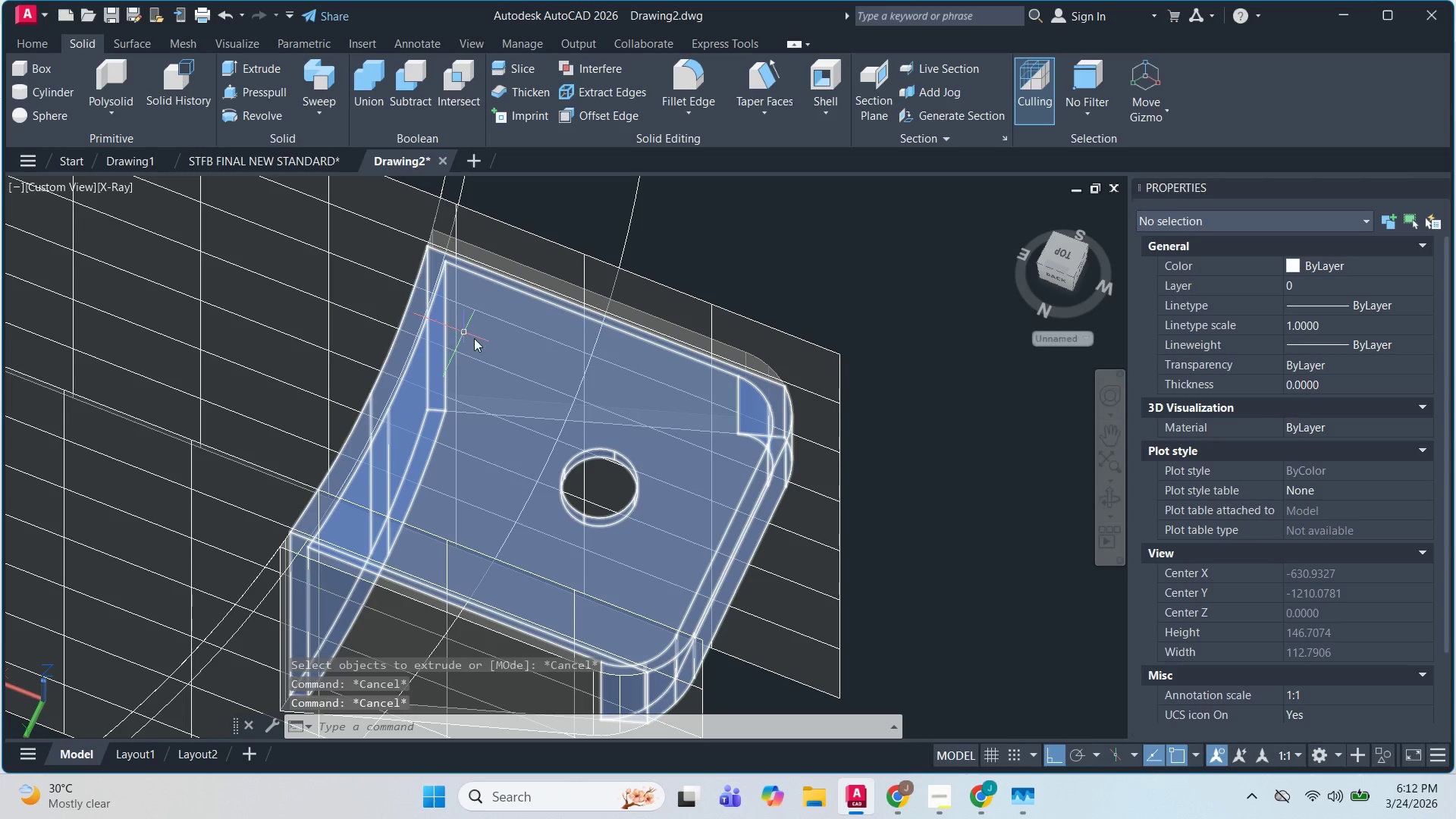 
hold_key(key=ShiftLeft, duration=0.58)
 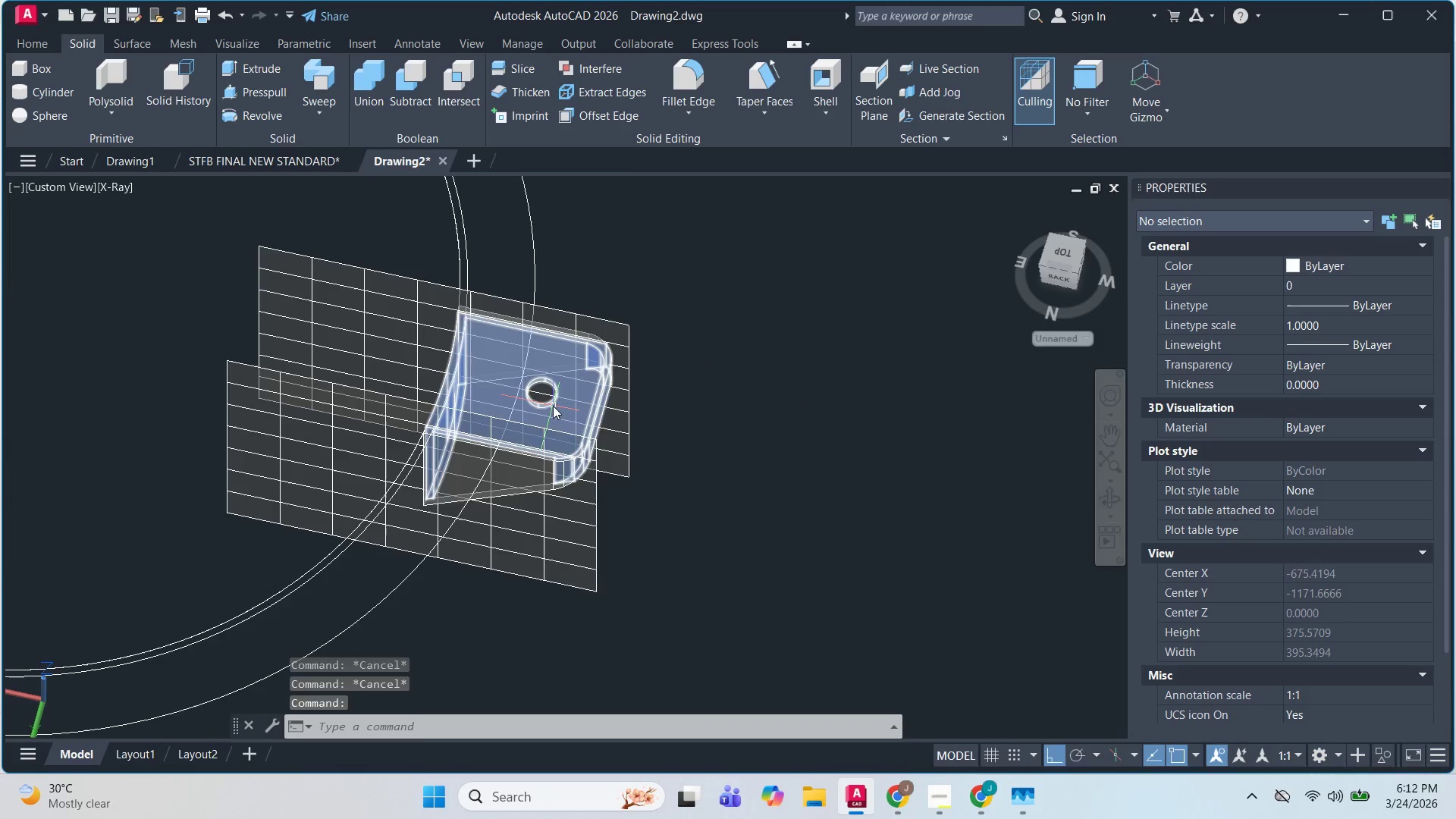 
scroll: coordinate [509, 354], scroll_direction: down, amount: 2.0
 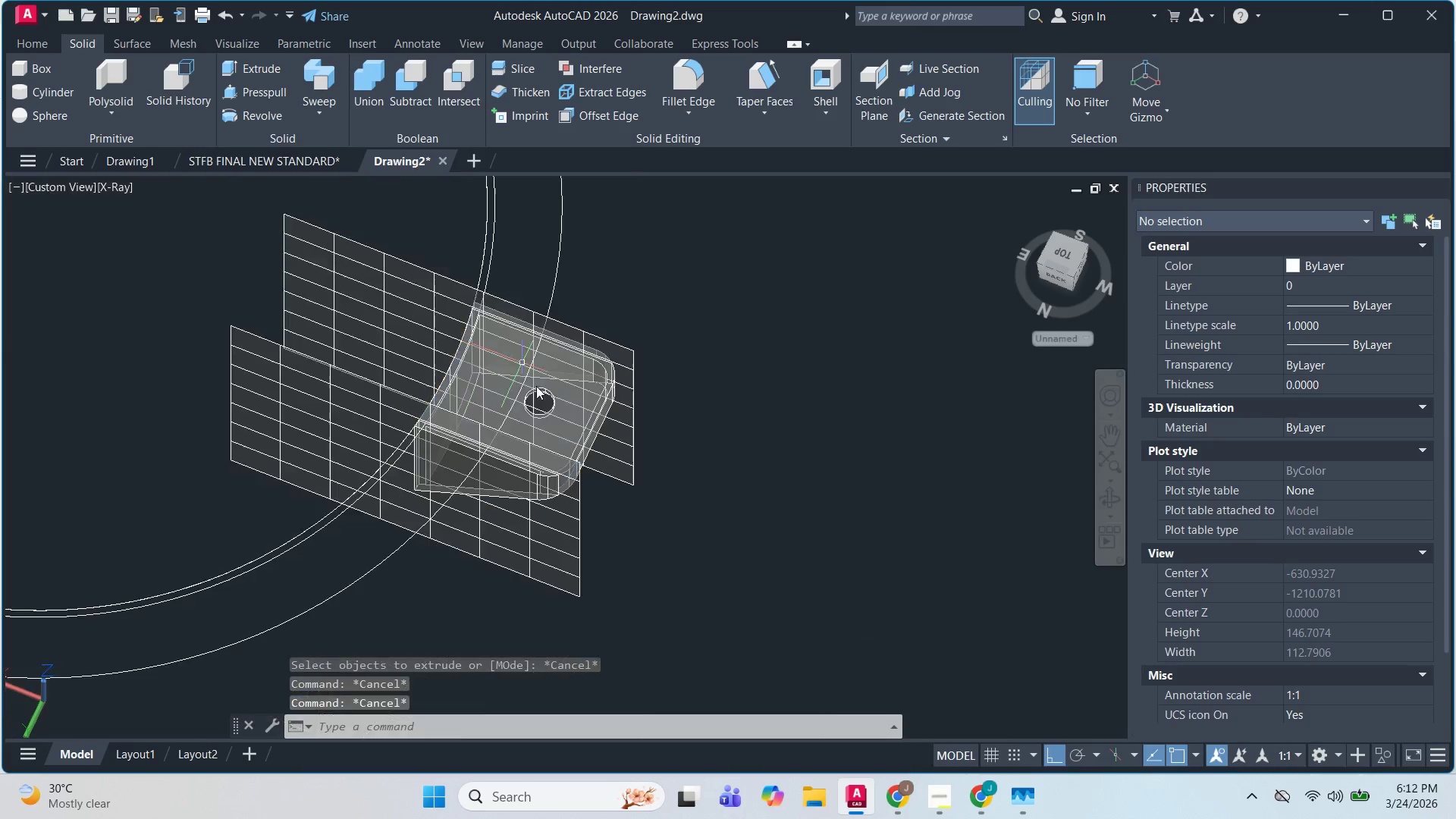 
key(Escape)
 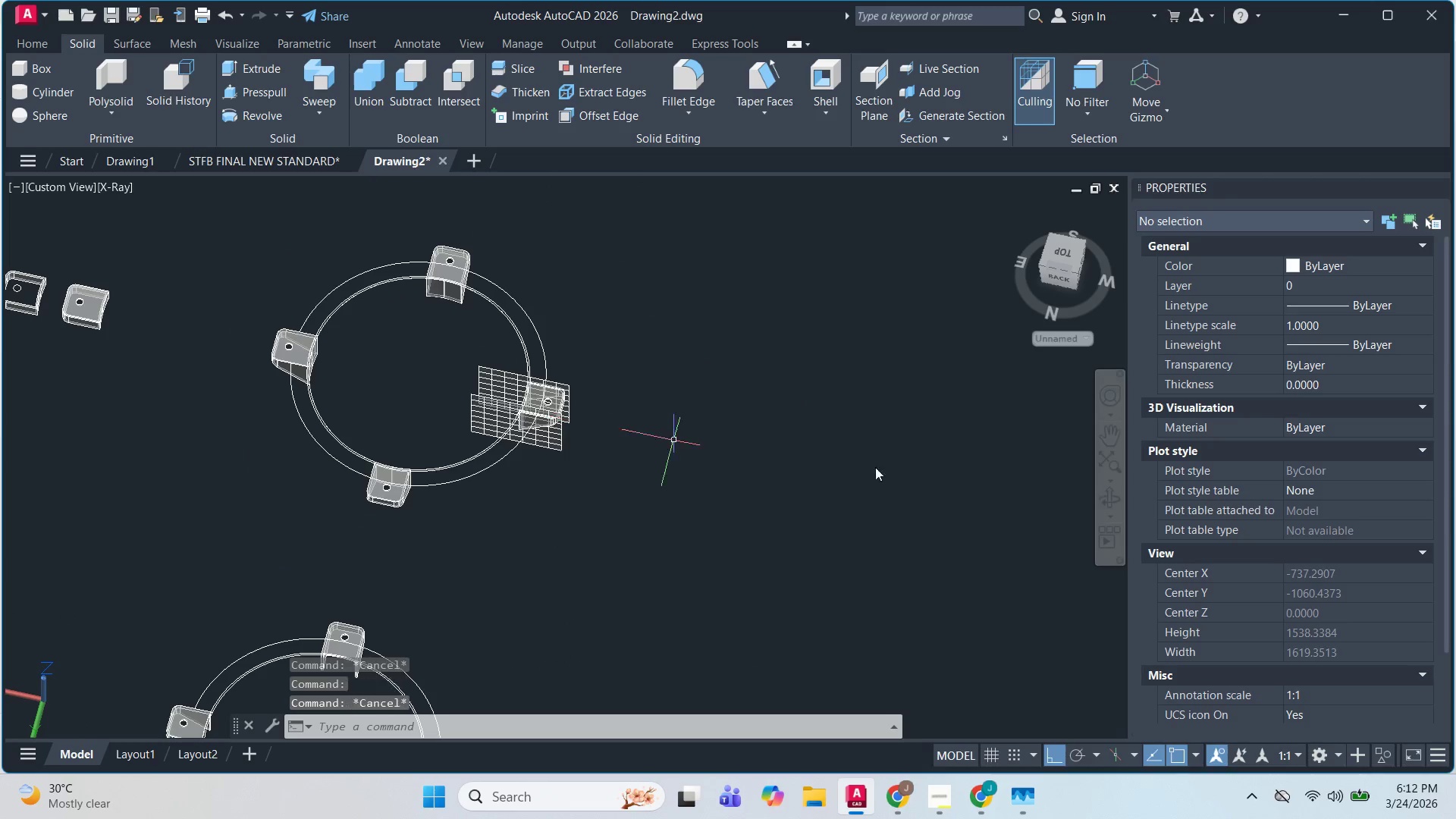 
key(Escape)
 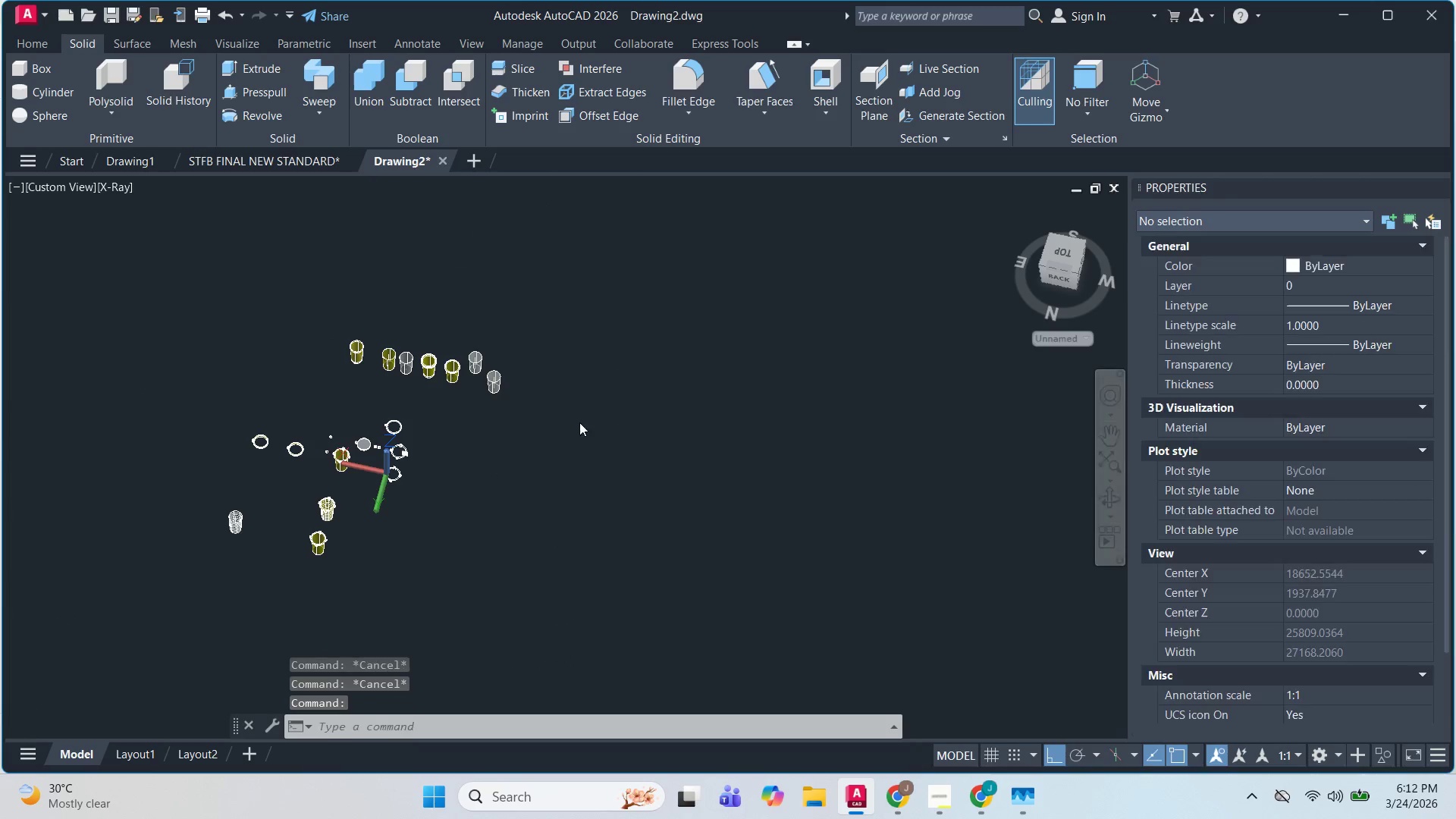 
scroll: coordinate [1019, 494], scroll_direction: down, amount: 9.0
 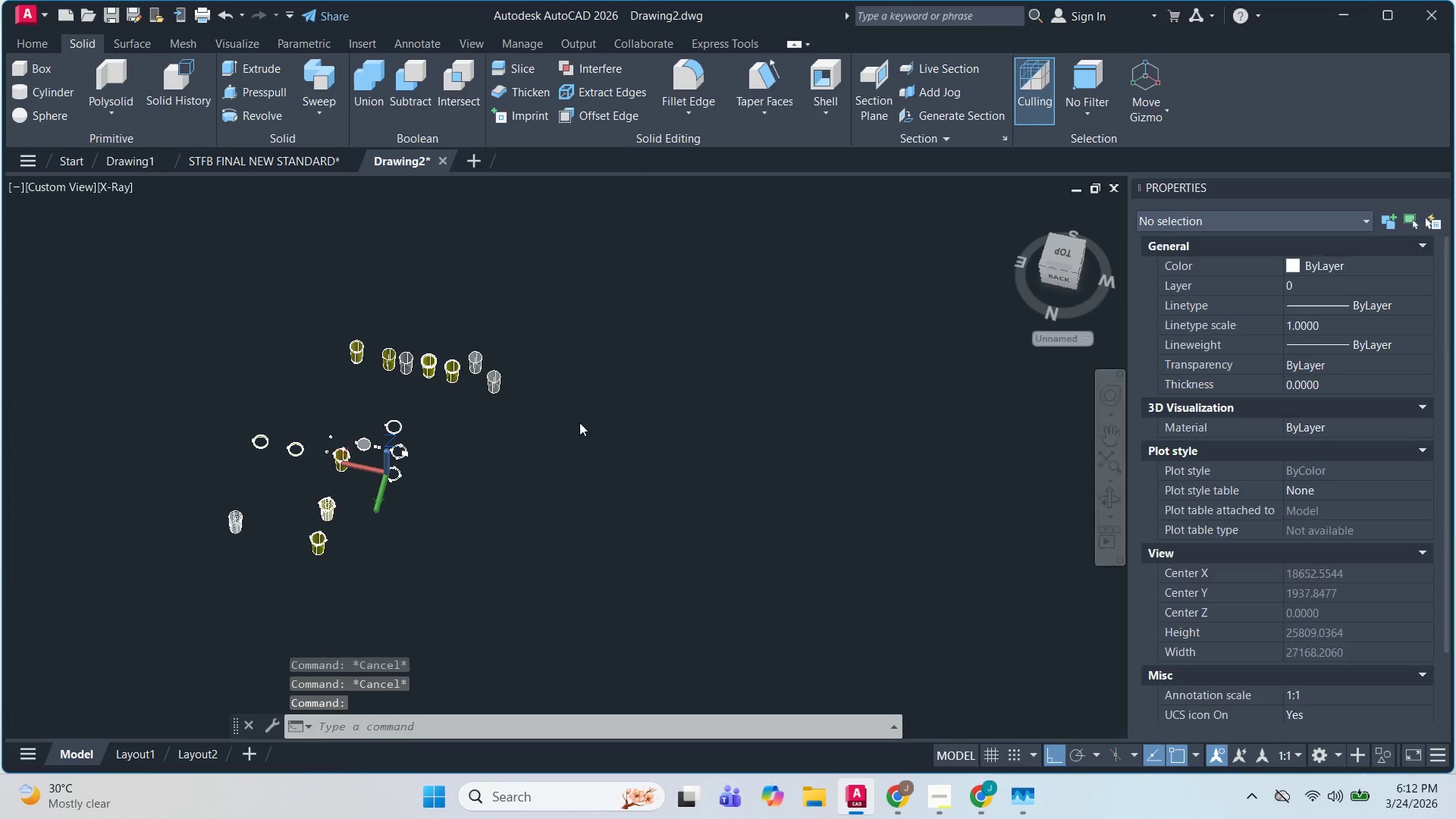 
scroll: coordinate [400, 614], scroll_direction: up, amount: 7.0
 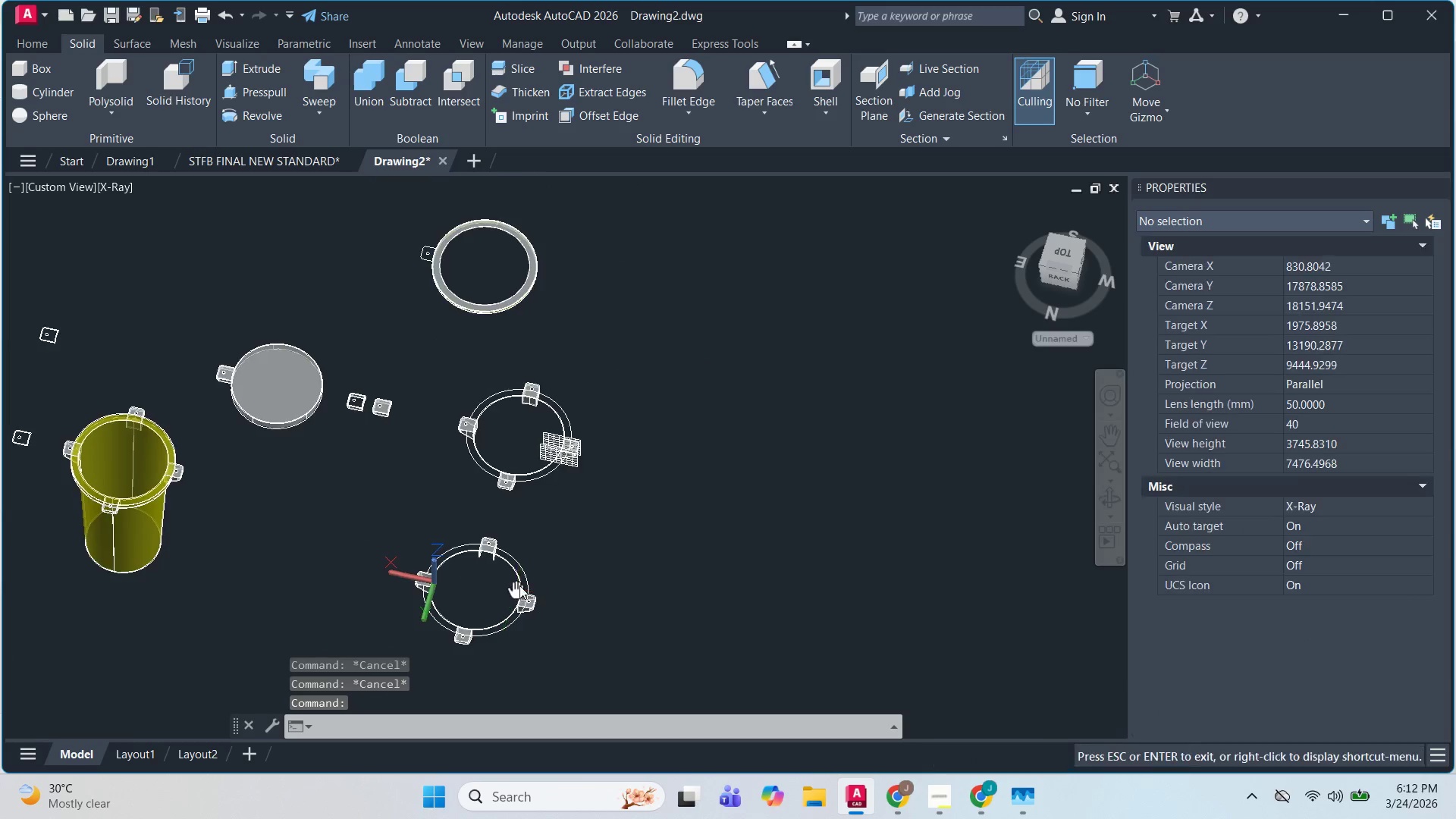 
hold_key(key=ShiftLeft, duration=1.51)
 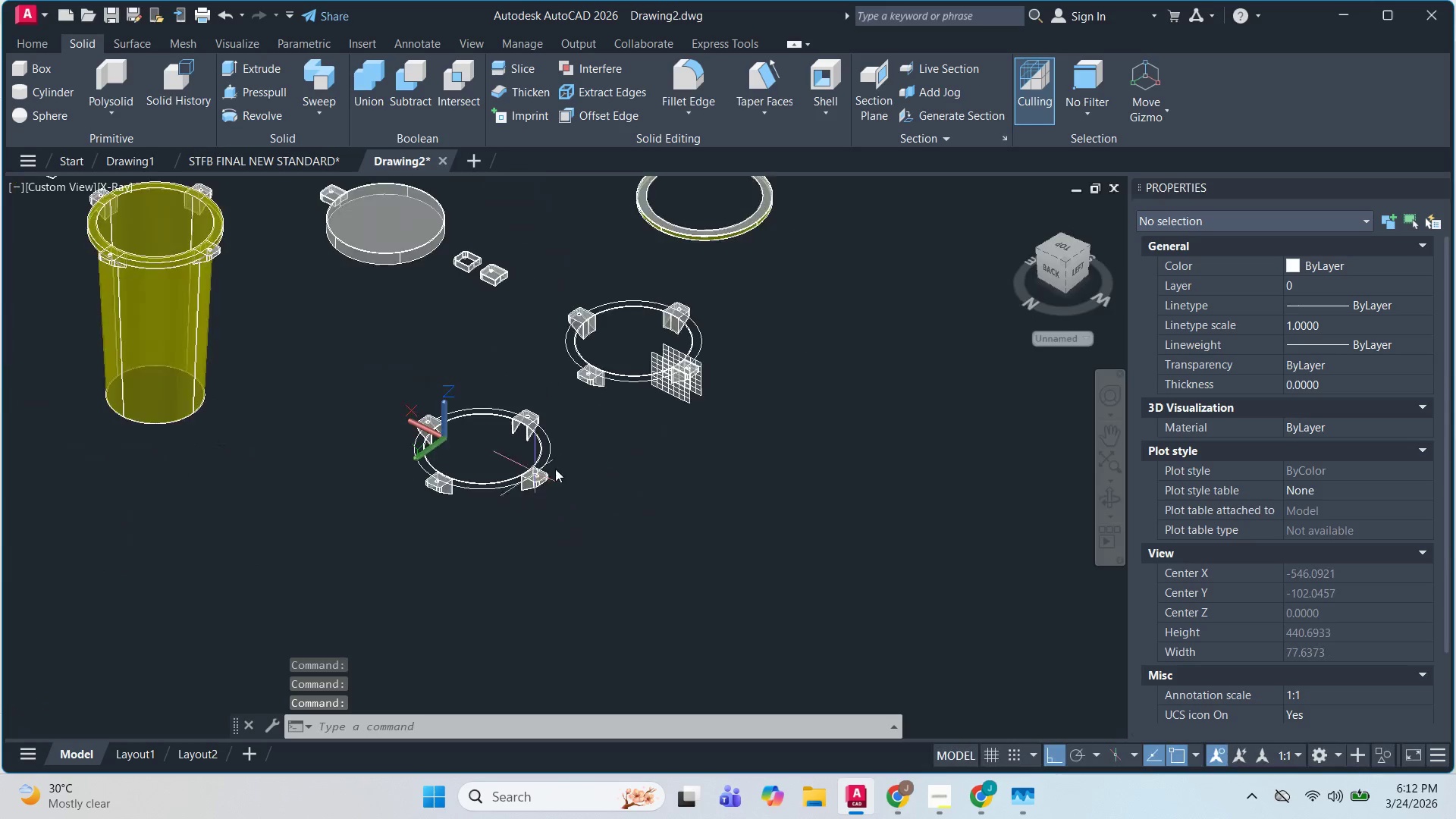 
scroll: coordinate [711, 459], scroll_direction: up, amount: 6.0
 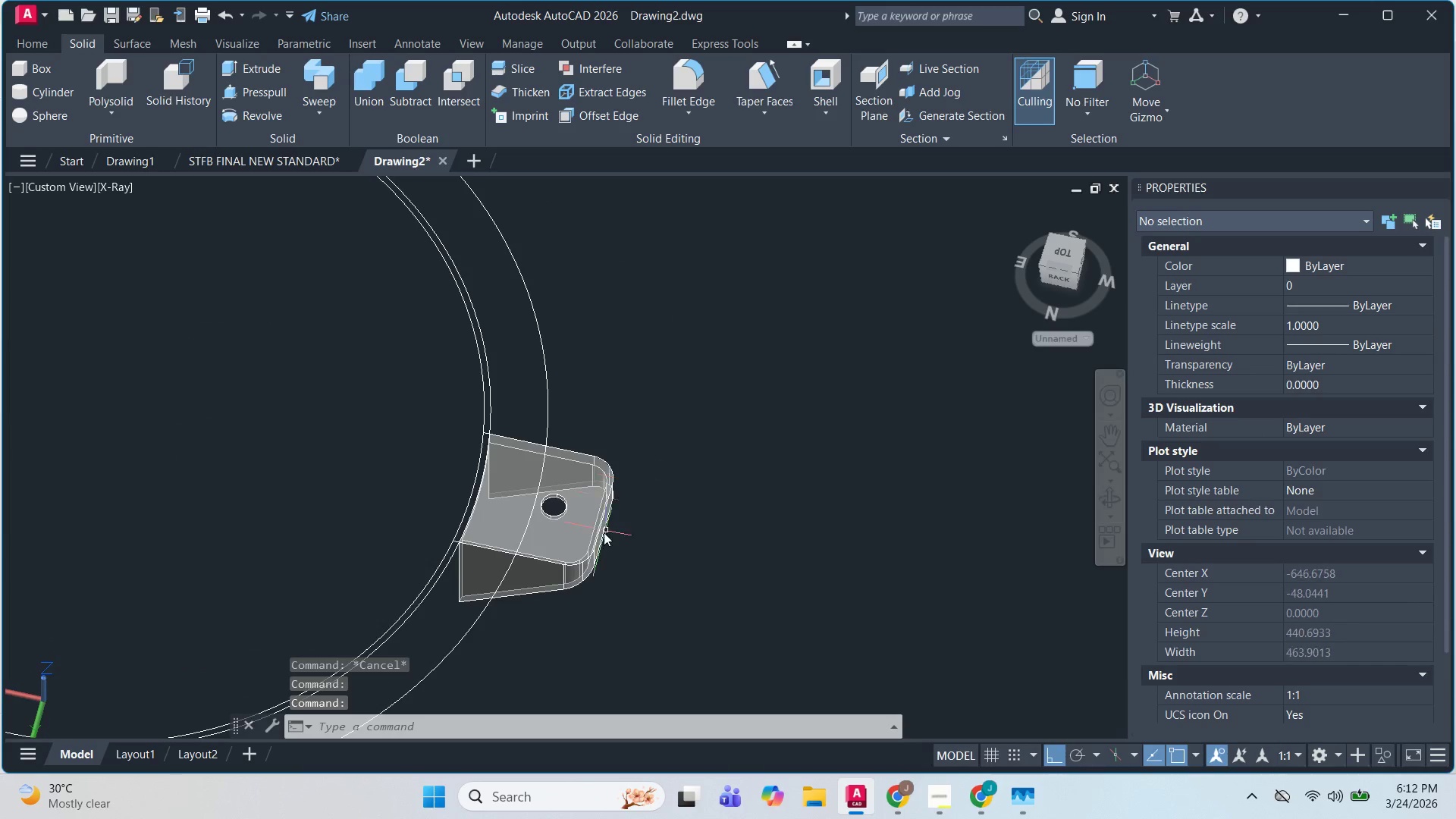 
key(Shift+ShiftLeft)
 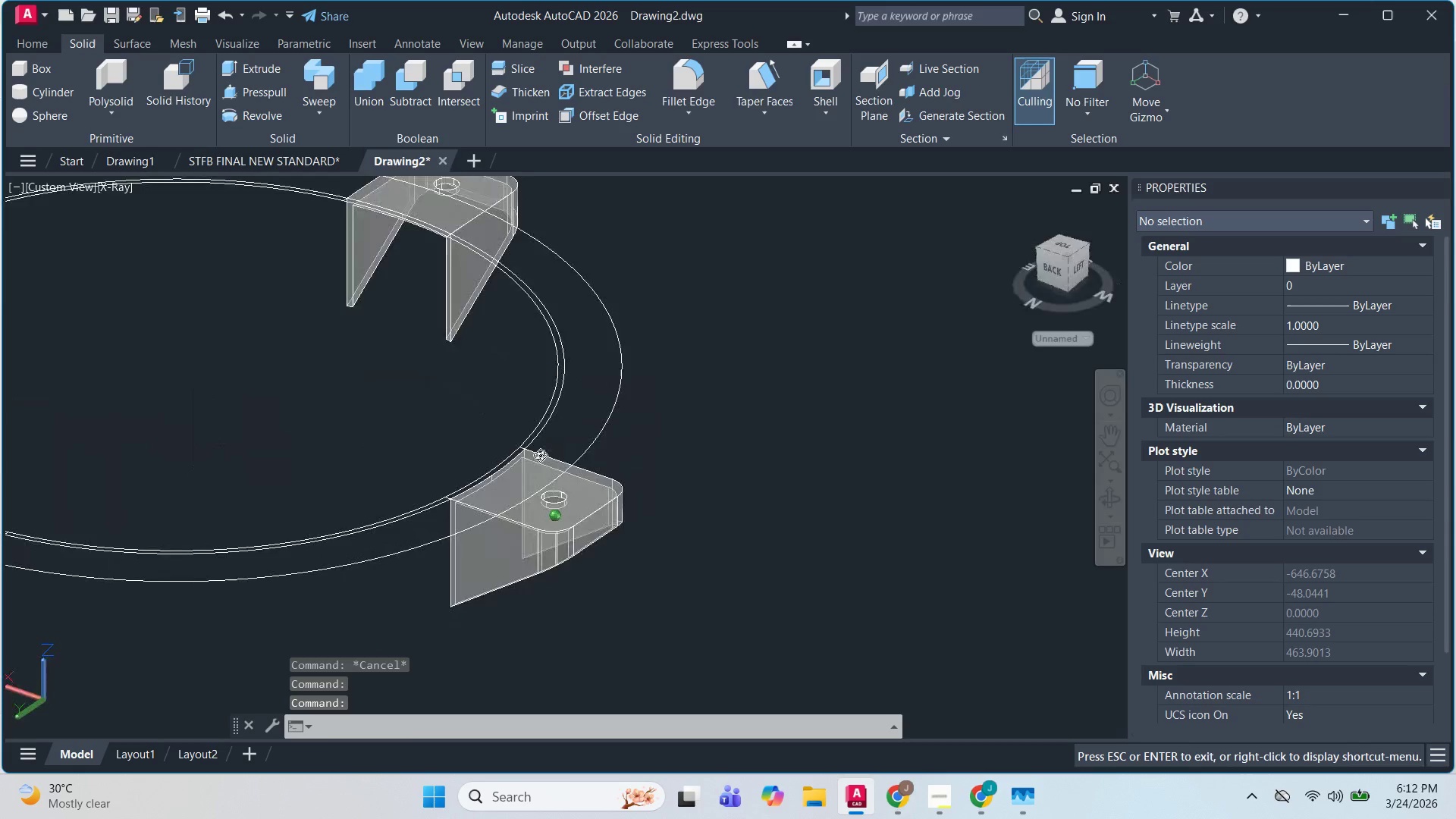 
key(Shift+ShiftLeft)
 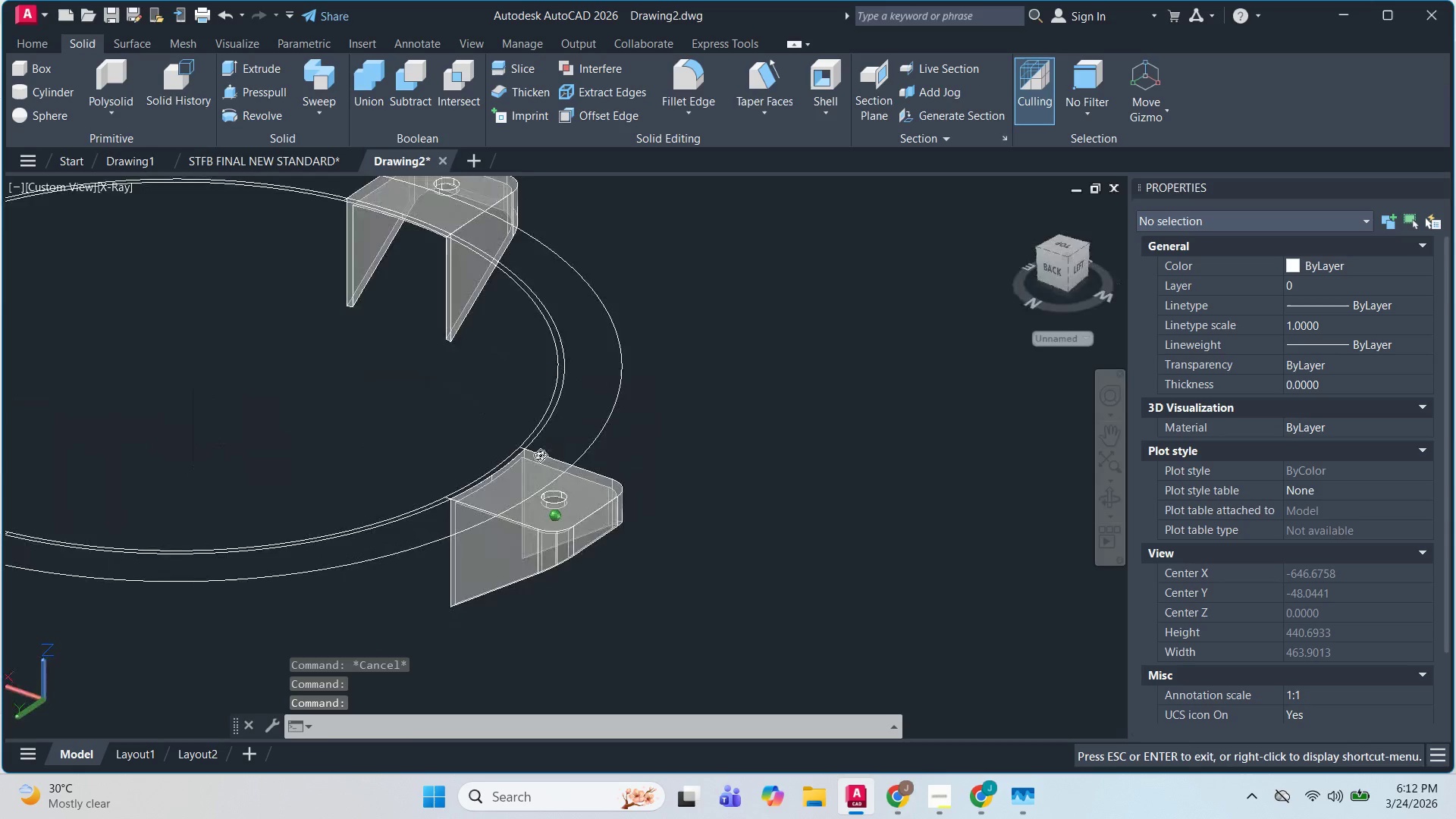 
key(Shift+ShiftLeft)
 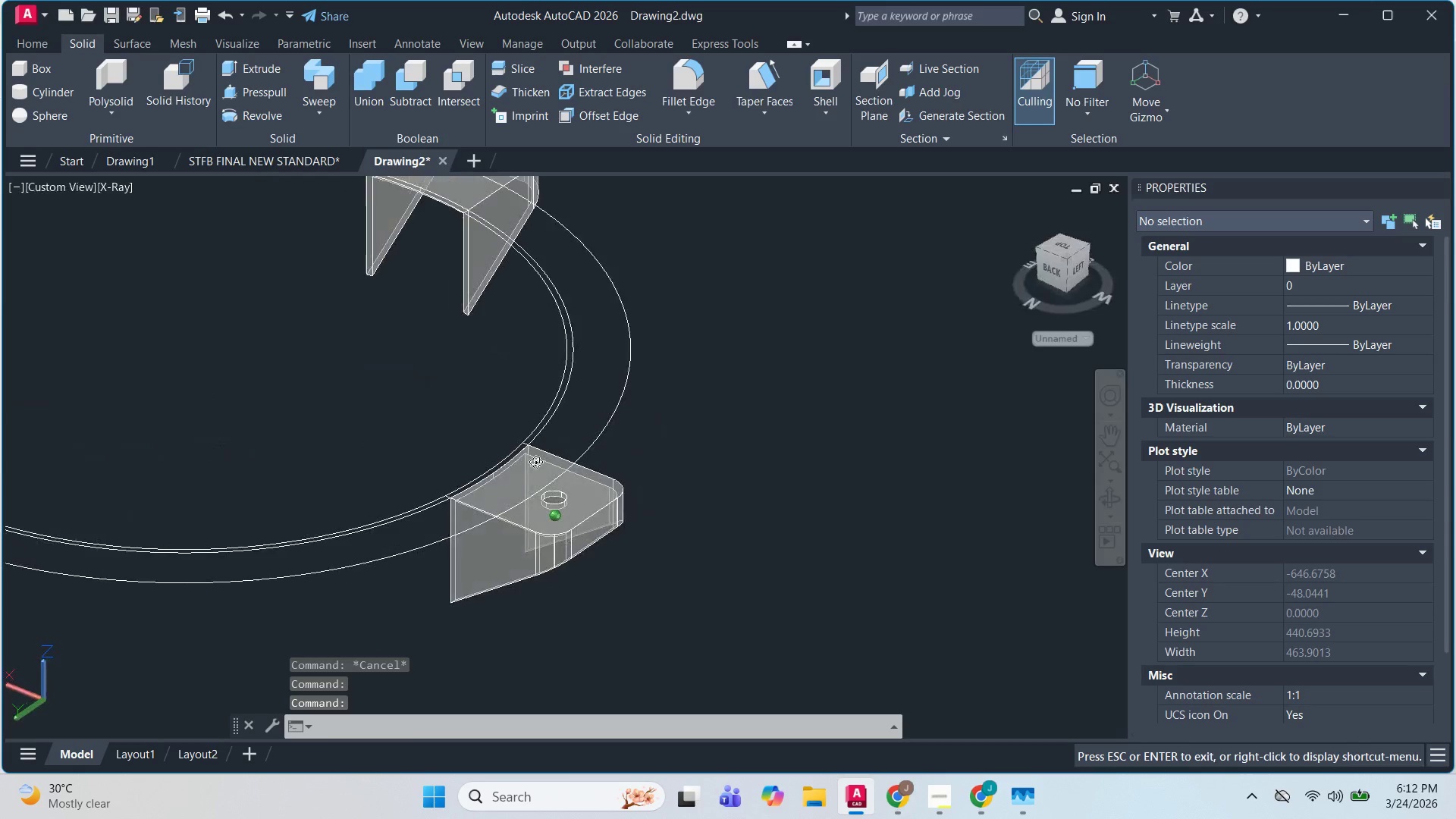 
key(Shift+ShiftLeft)
 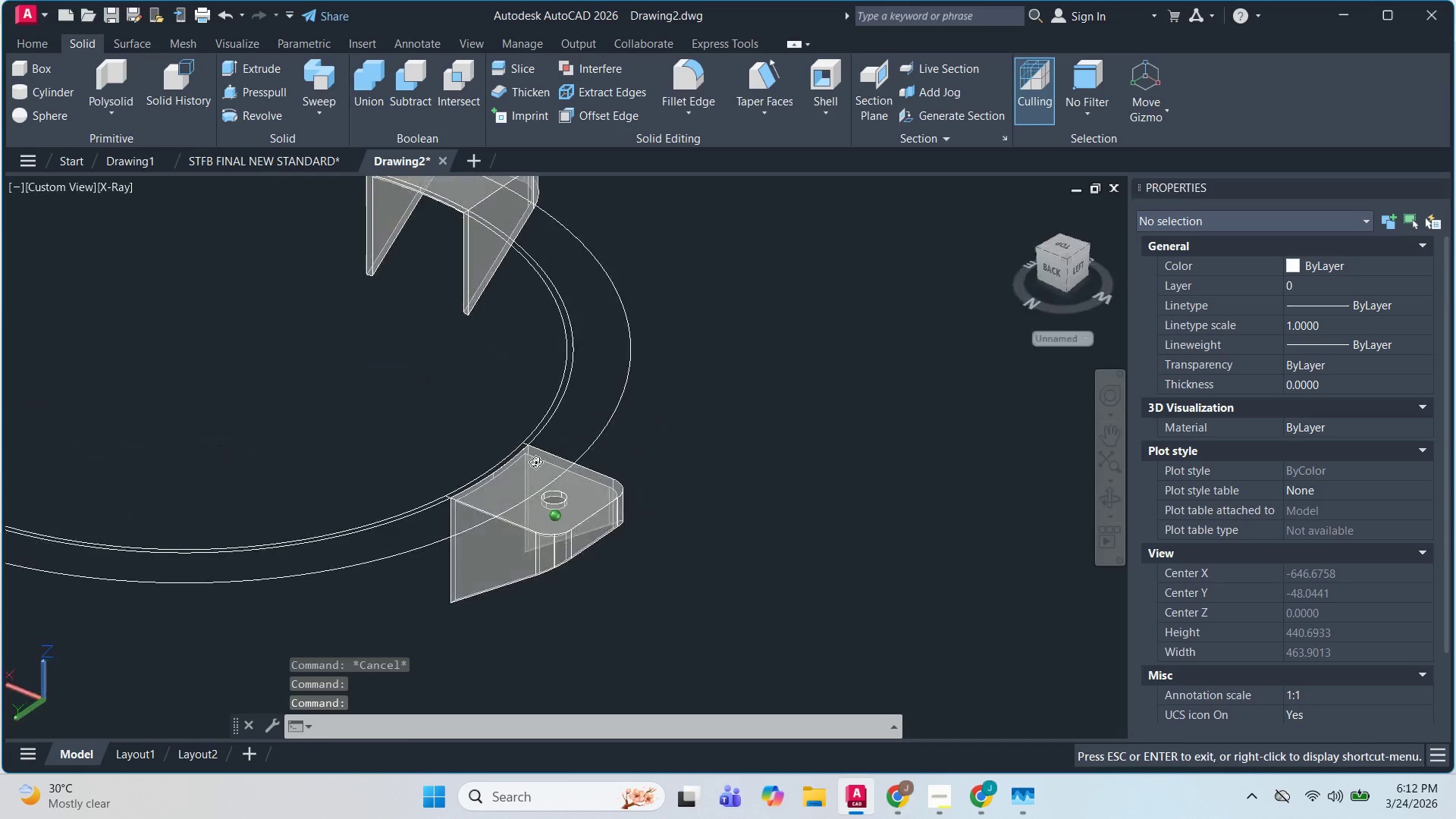 
key(Shift+ShiftLeft)
 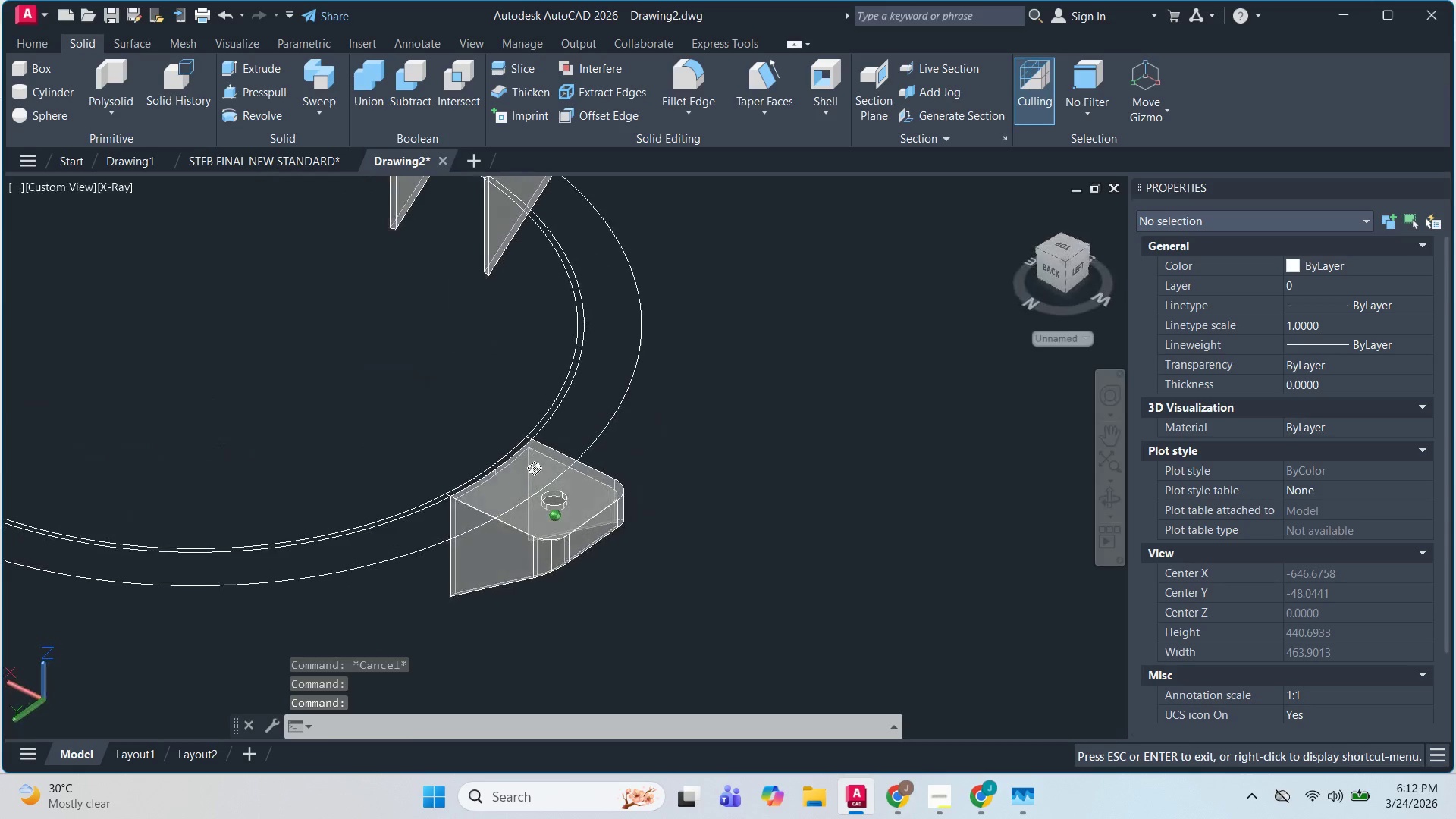 
key(Shift+ShiftLeft)
 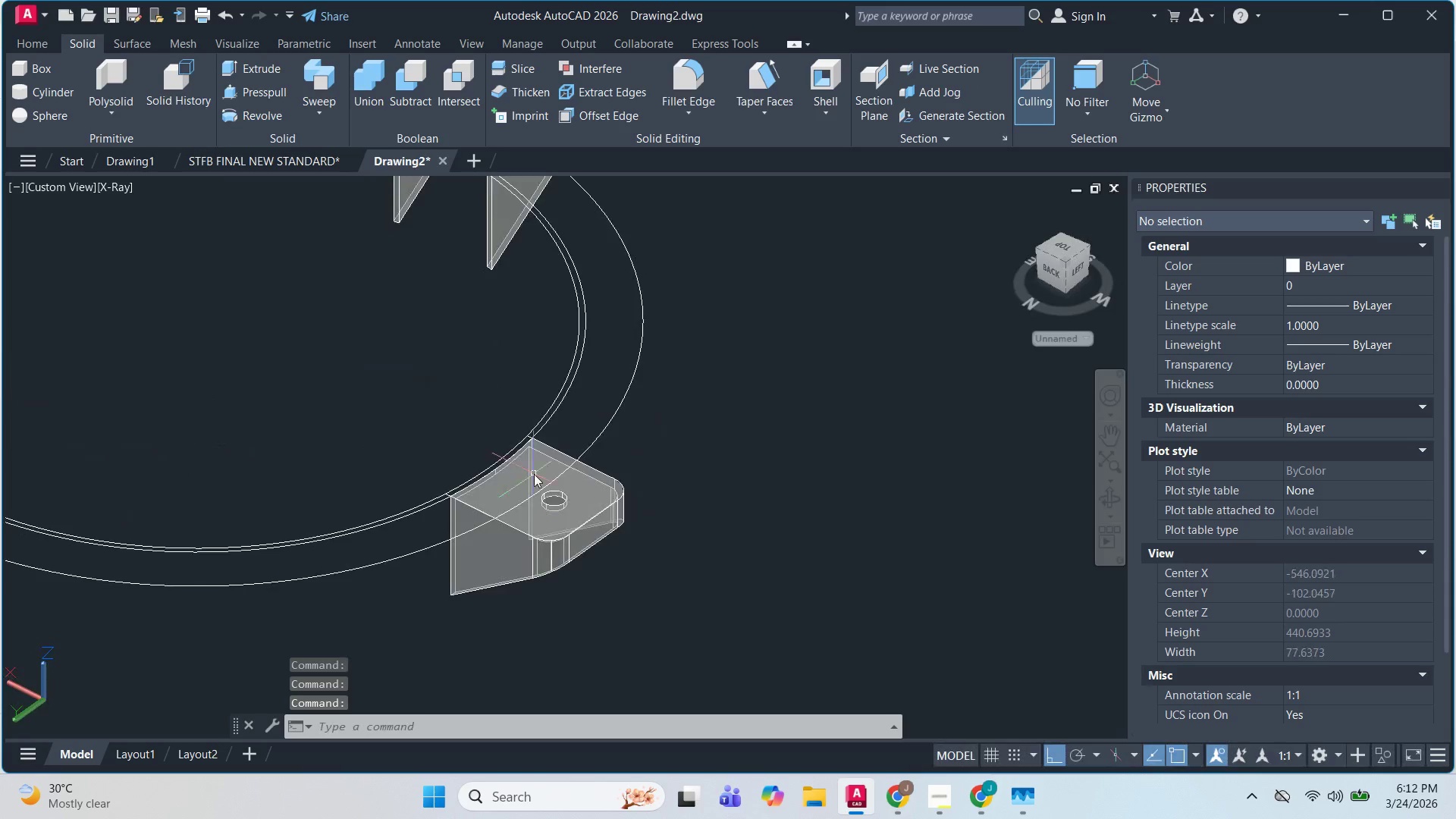 
scroll: coordinate [656, 303], scroll_direction: down, amount: 2.0
 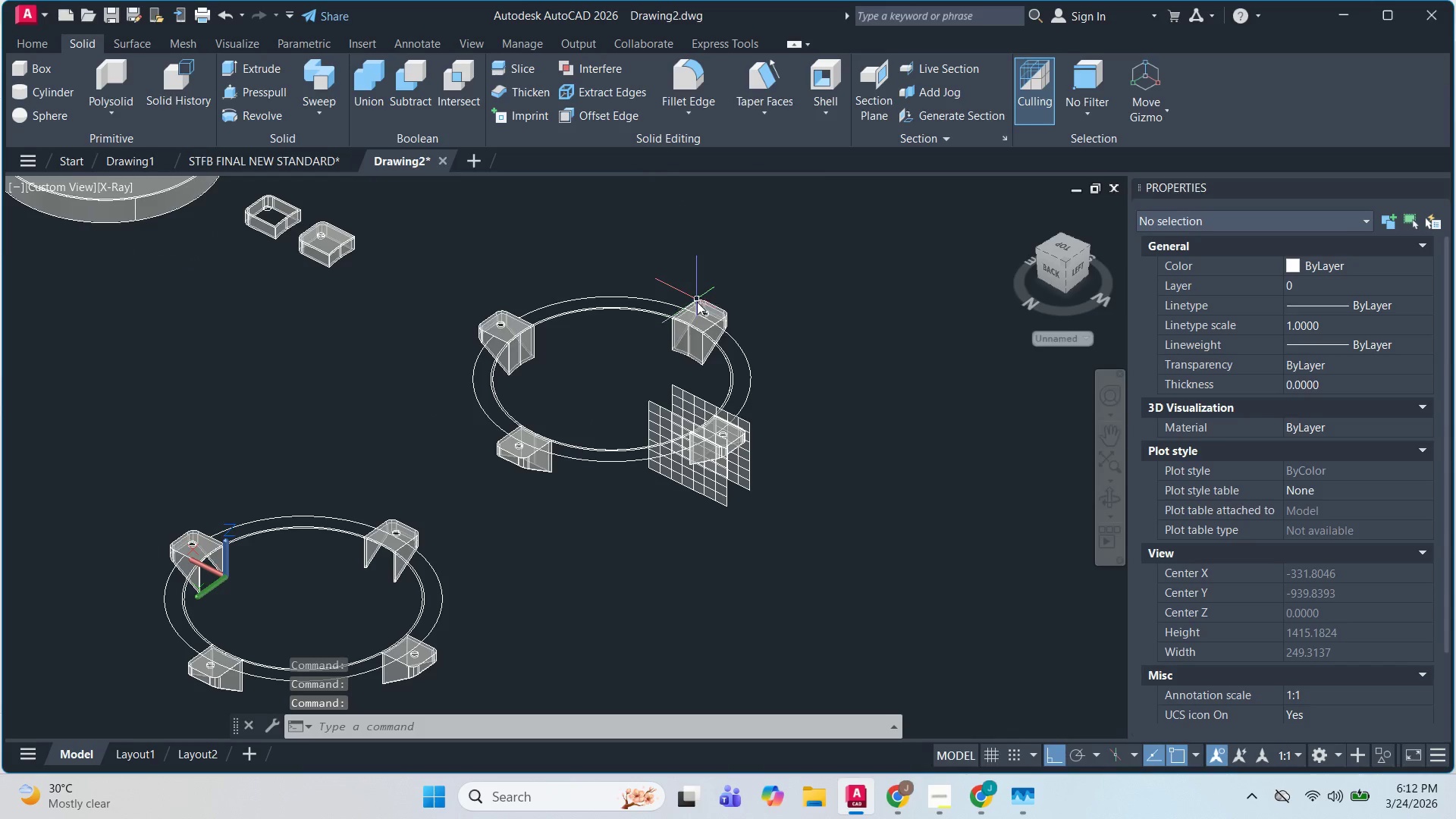 
key(Escape)
 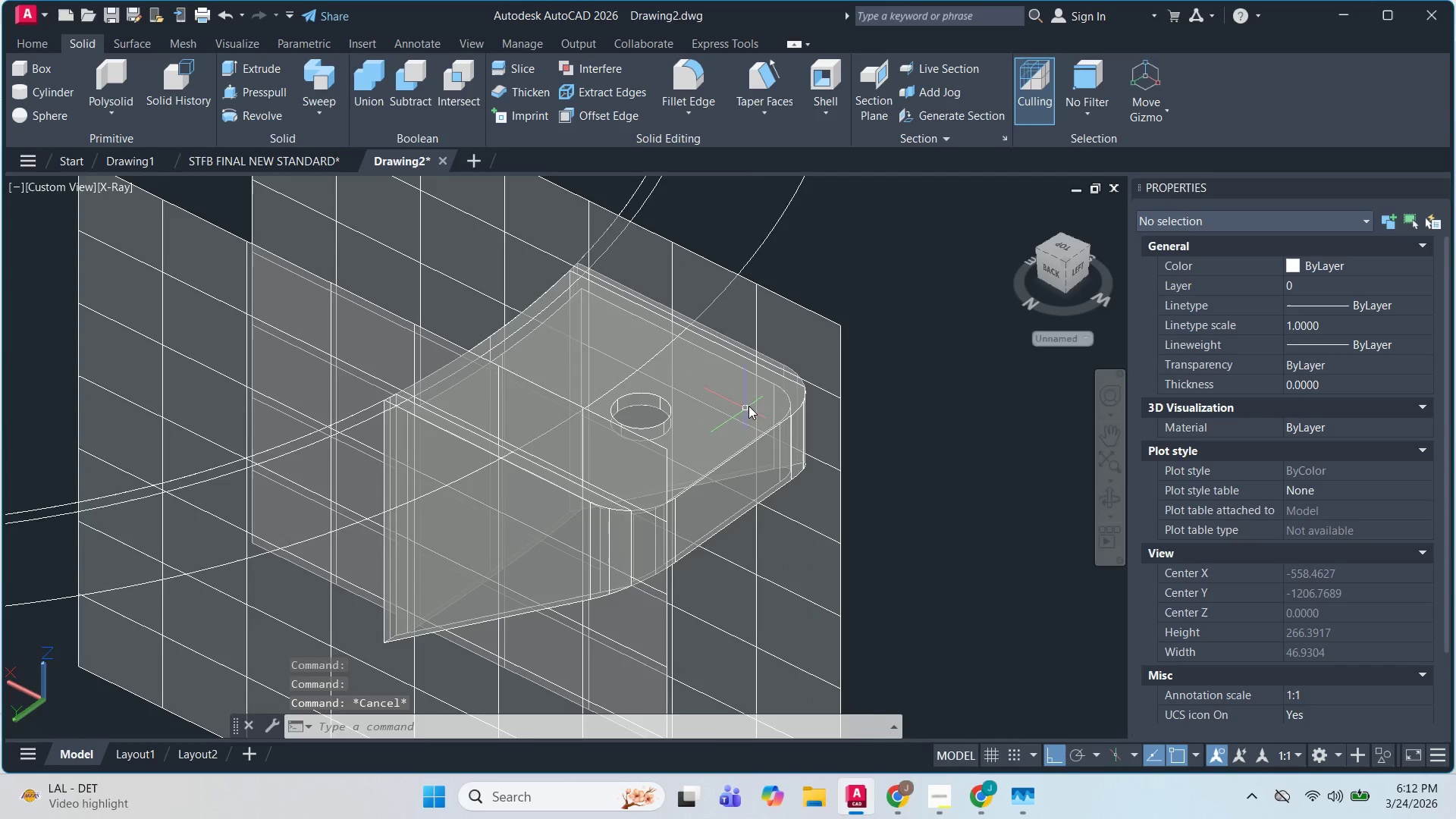 
key(Escape)
 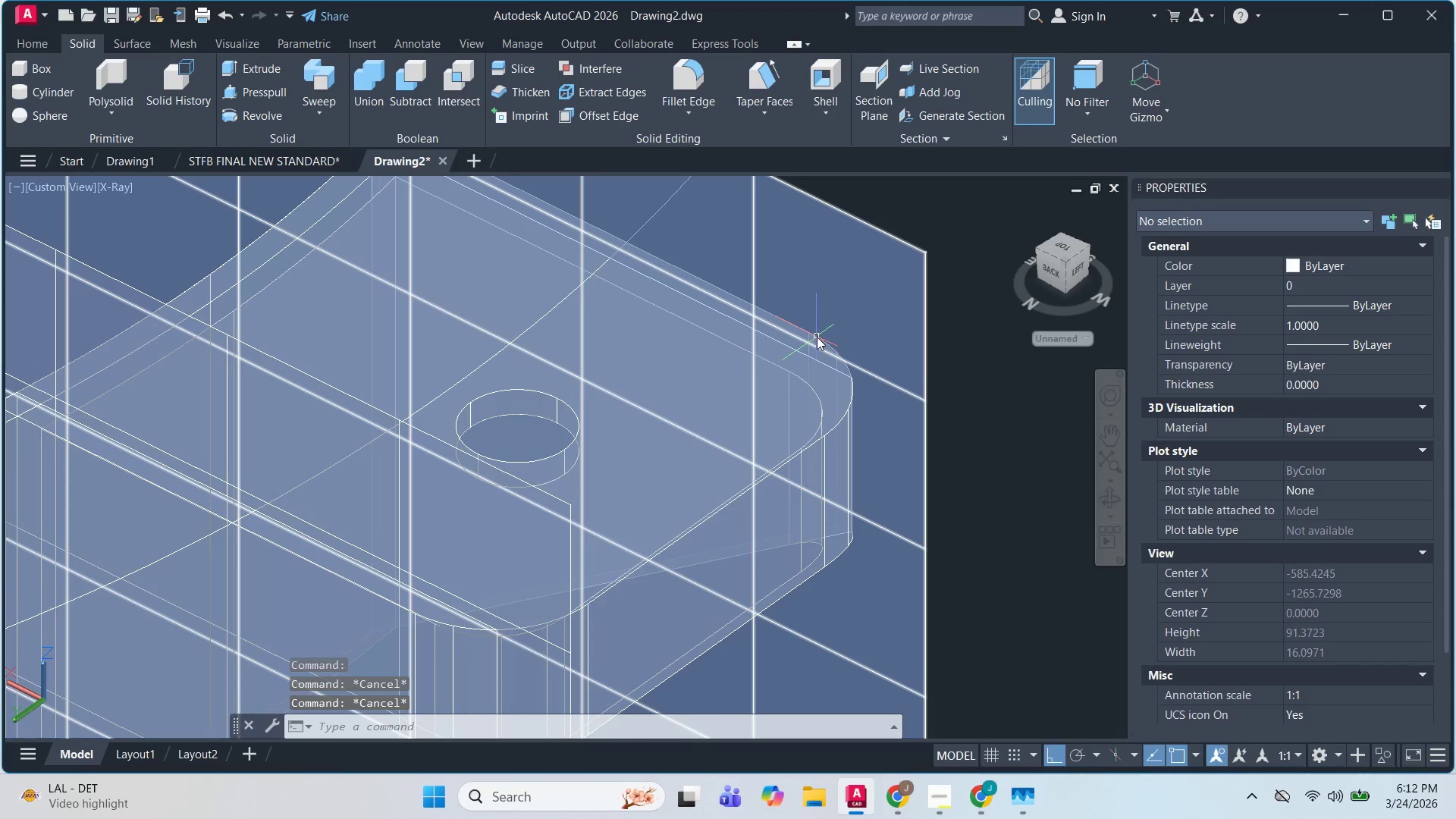 
scroll: coordinate [760, 397], scroll_direction: up, amount: 8.0
 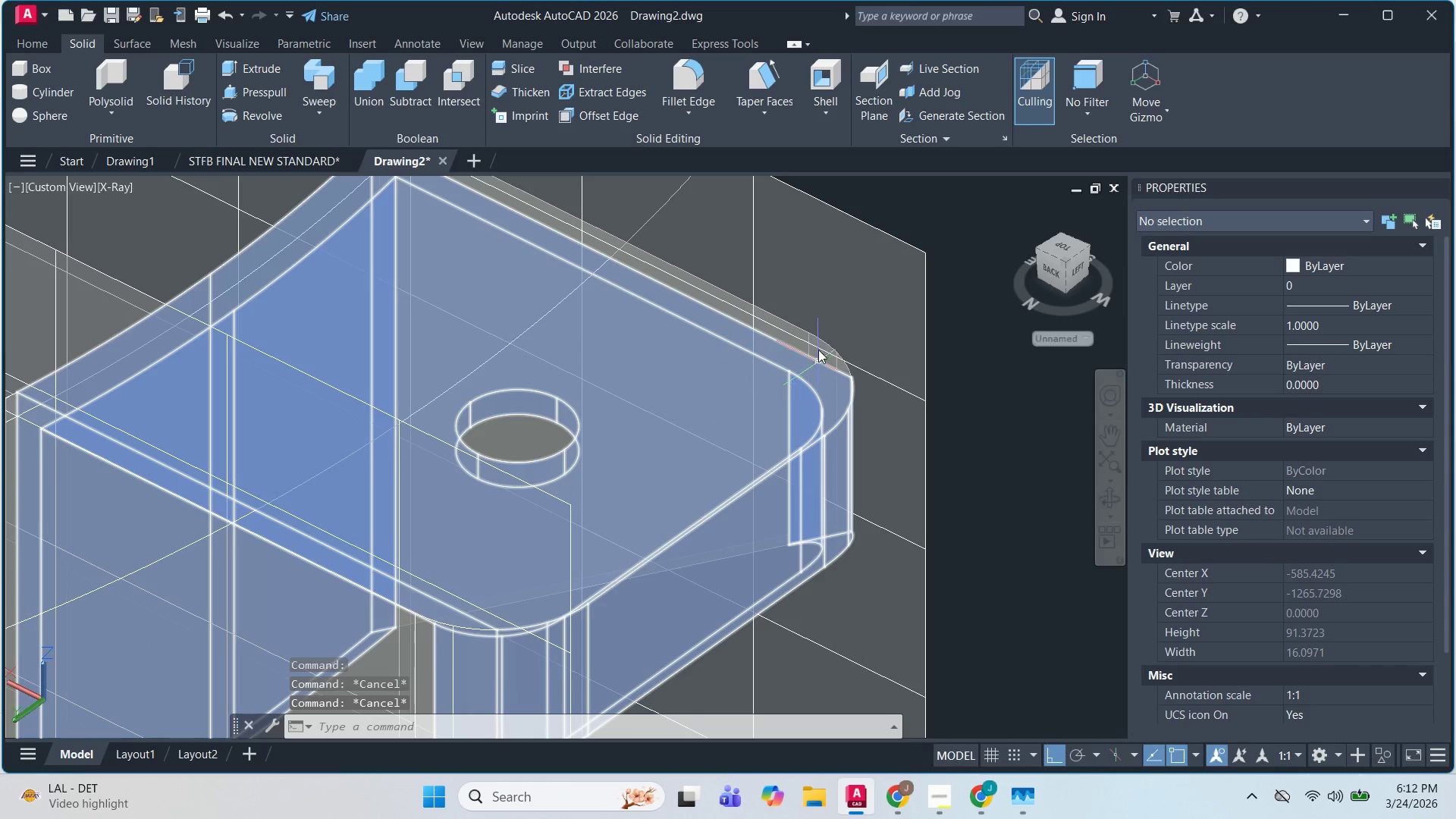 
hold_key(key=ShiftLeft, duration=0.69)
 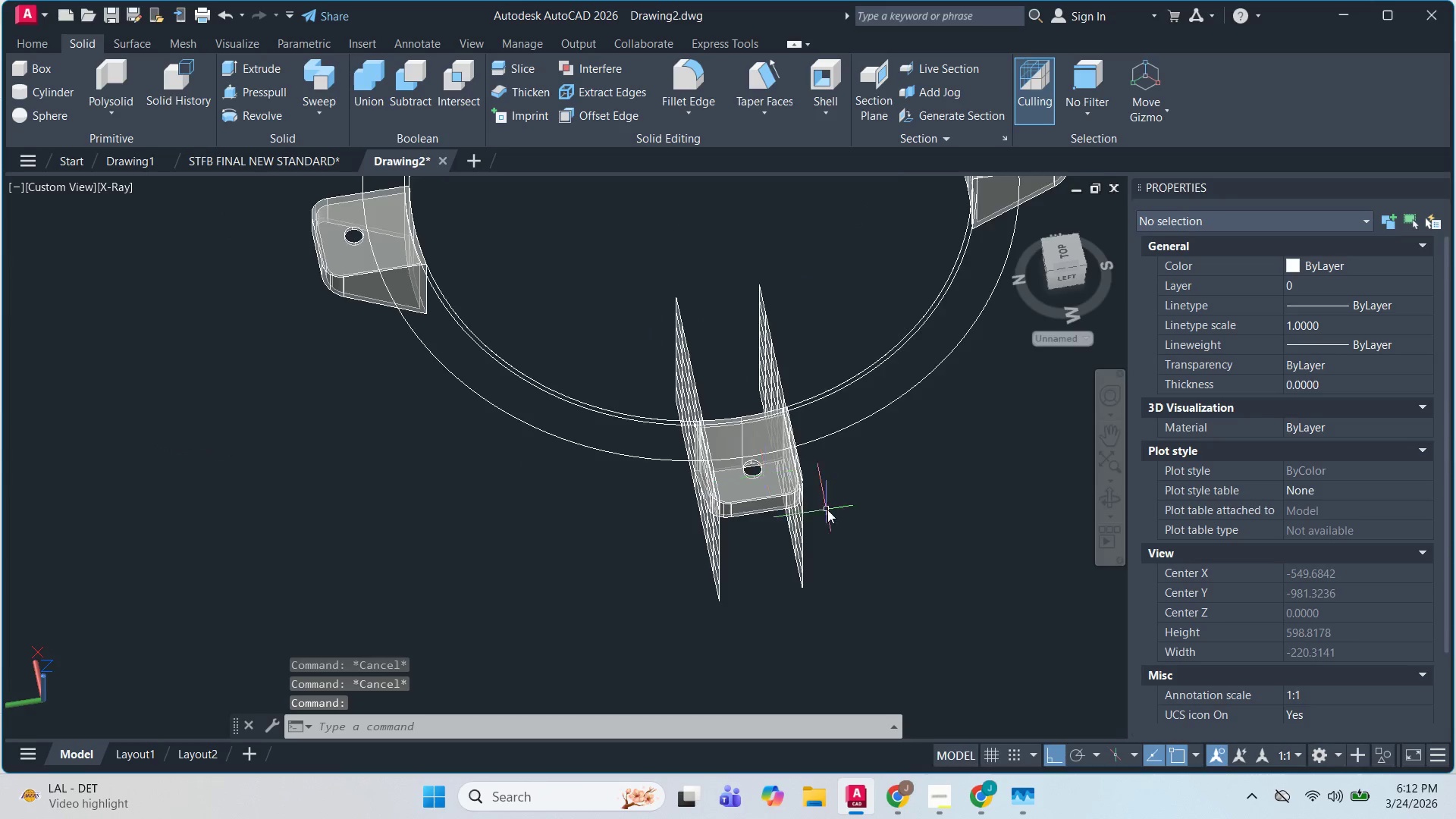 
scroll: coordinate [817, 339], scroll_direction: down, amount: 4.0
 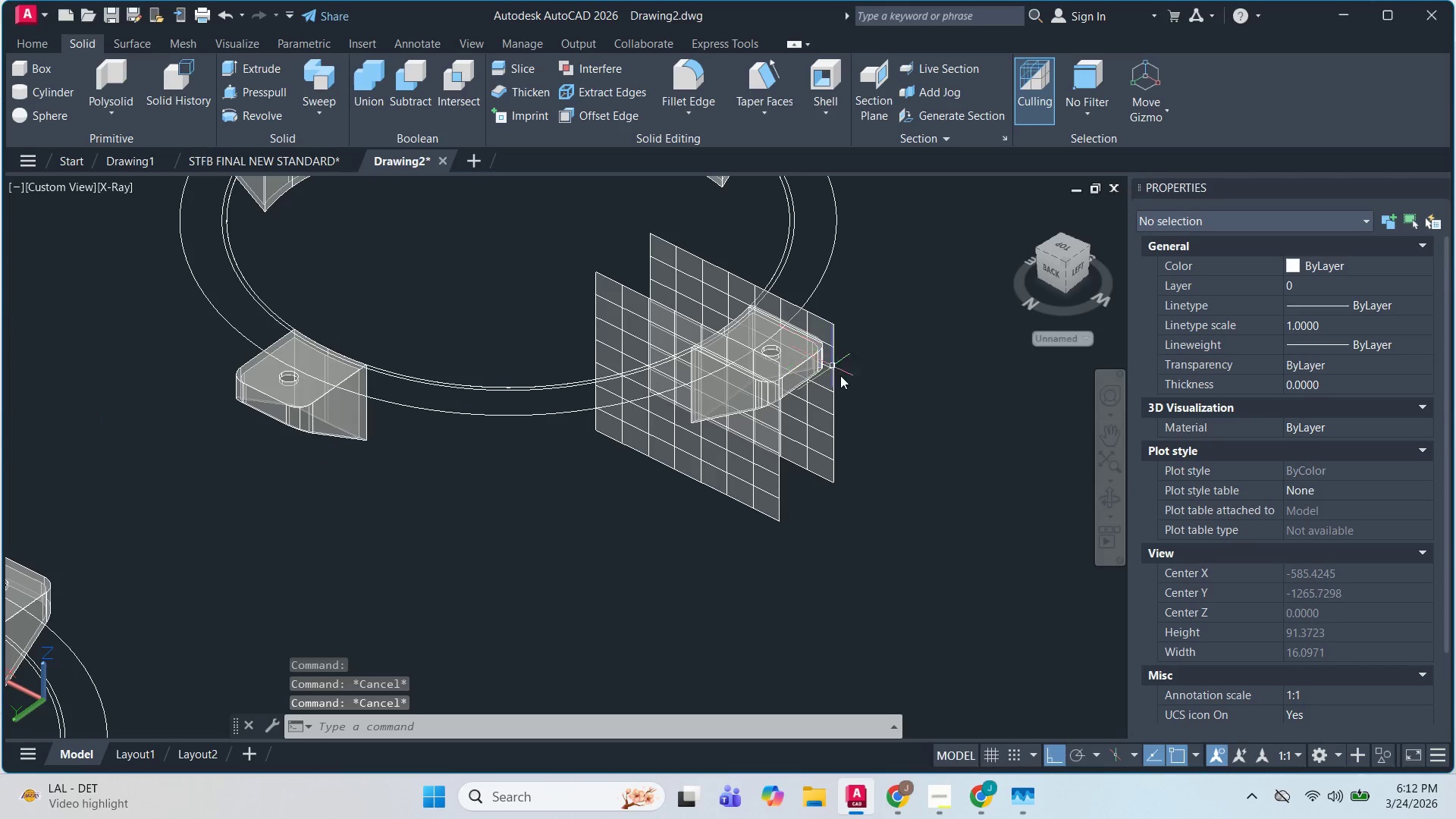 
hold_key(key=ShiftLeft, duration=0.59)
 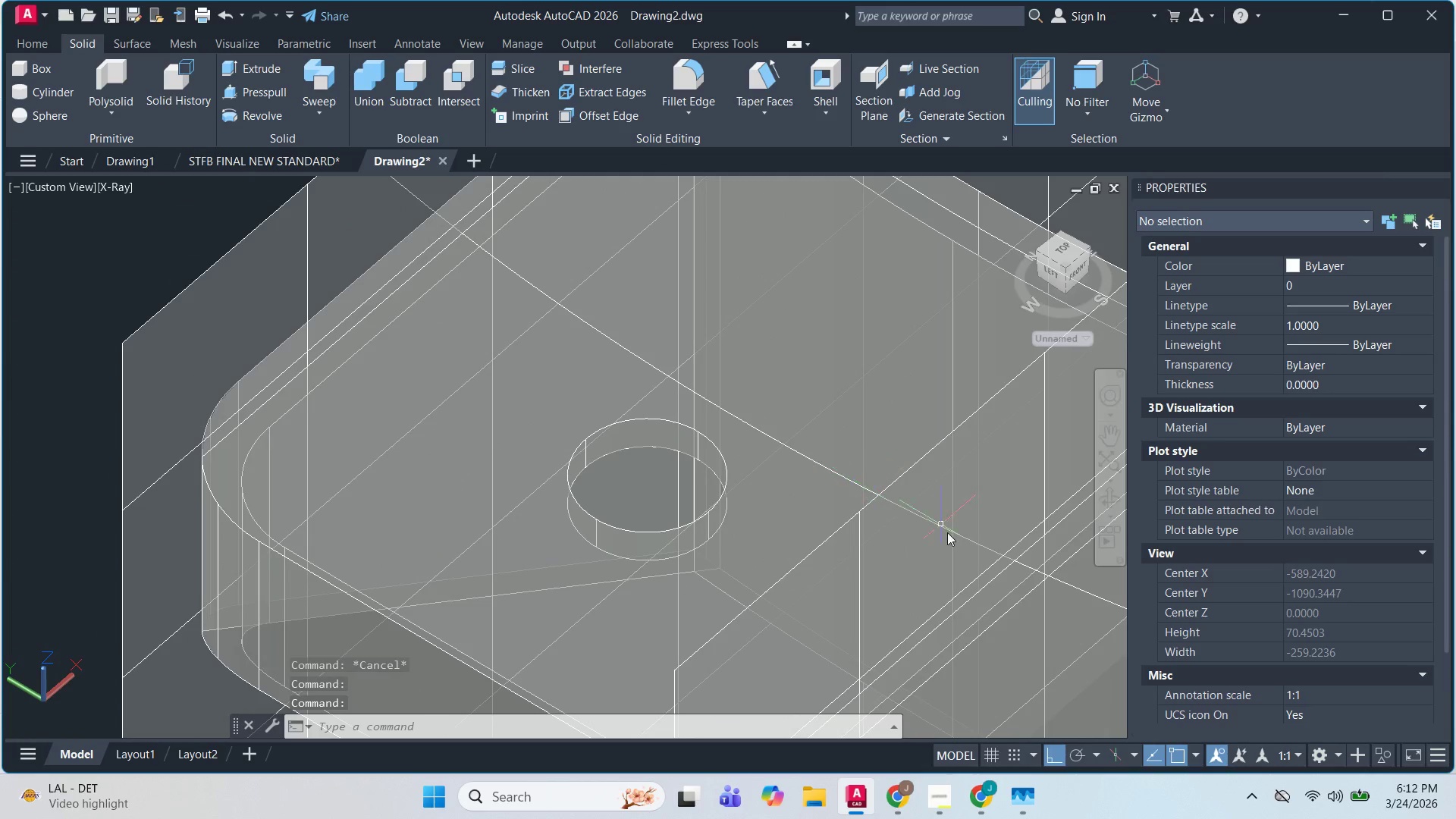 
scroll: coordinate [768, 441], scroll_direction: up, amount: 6.0
 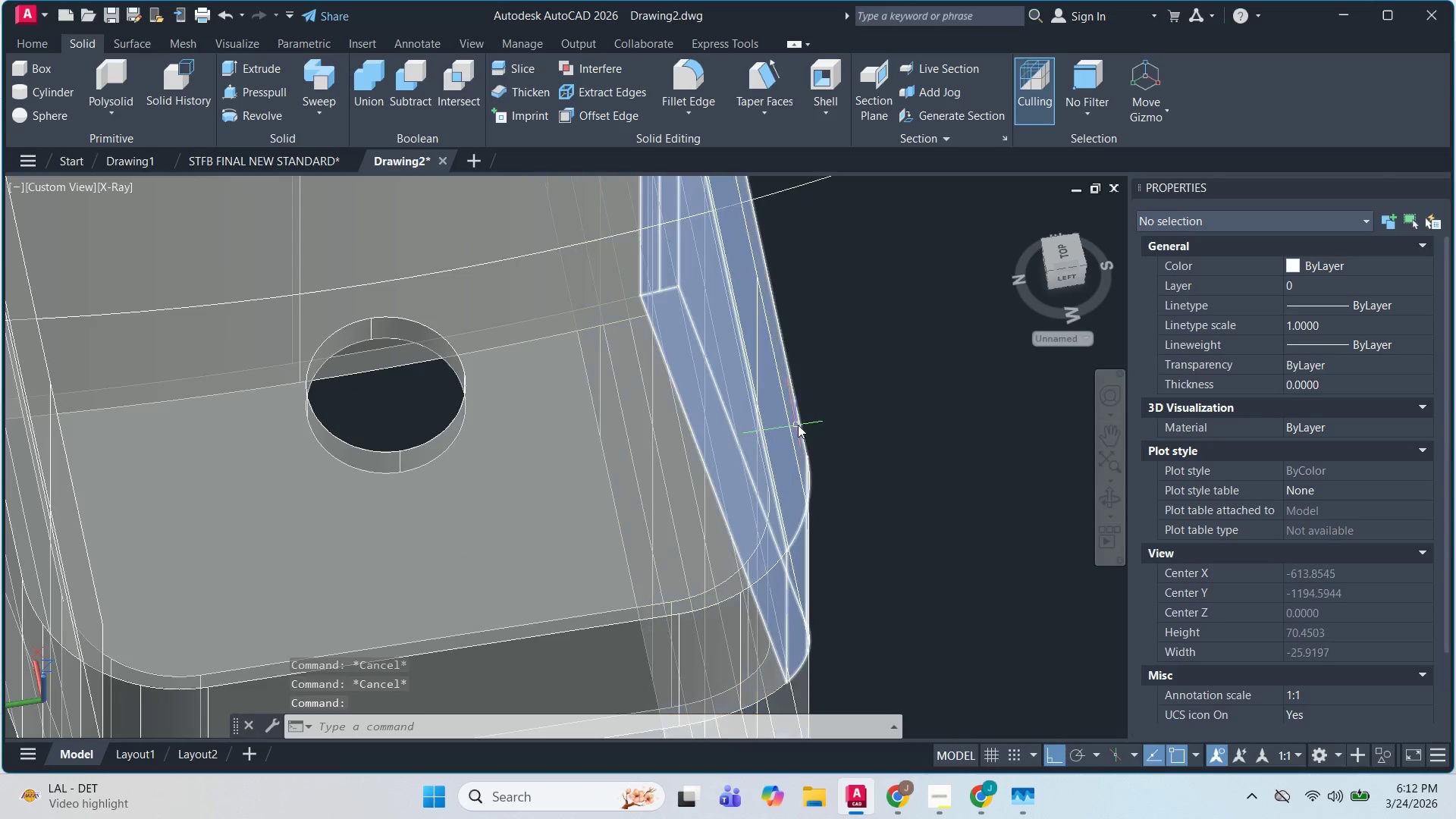 
scroll: coordinate [947, 533], scroll_direction: down, amount: 3.0
 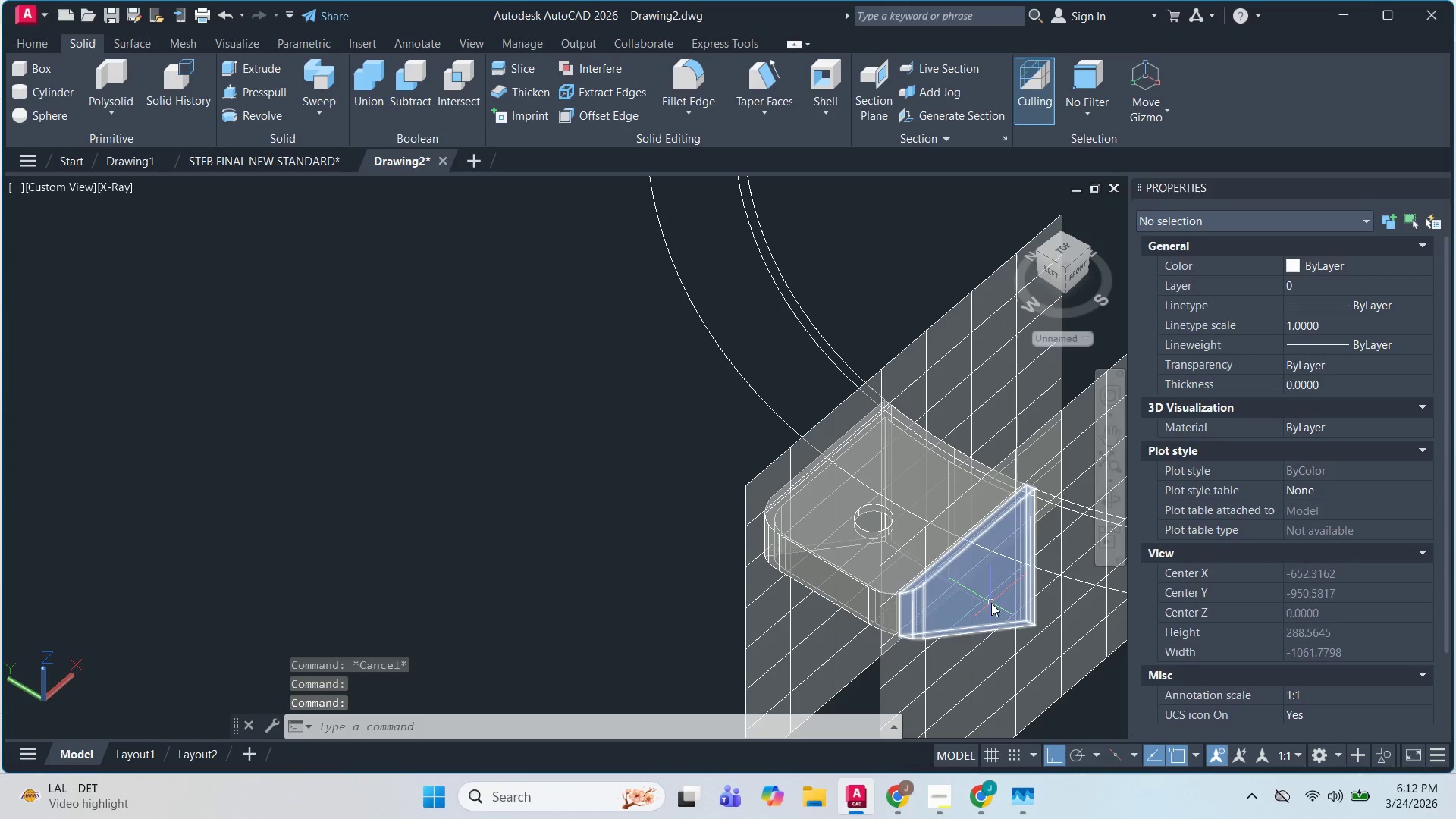 
left_click([990, 602])
 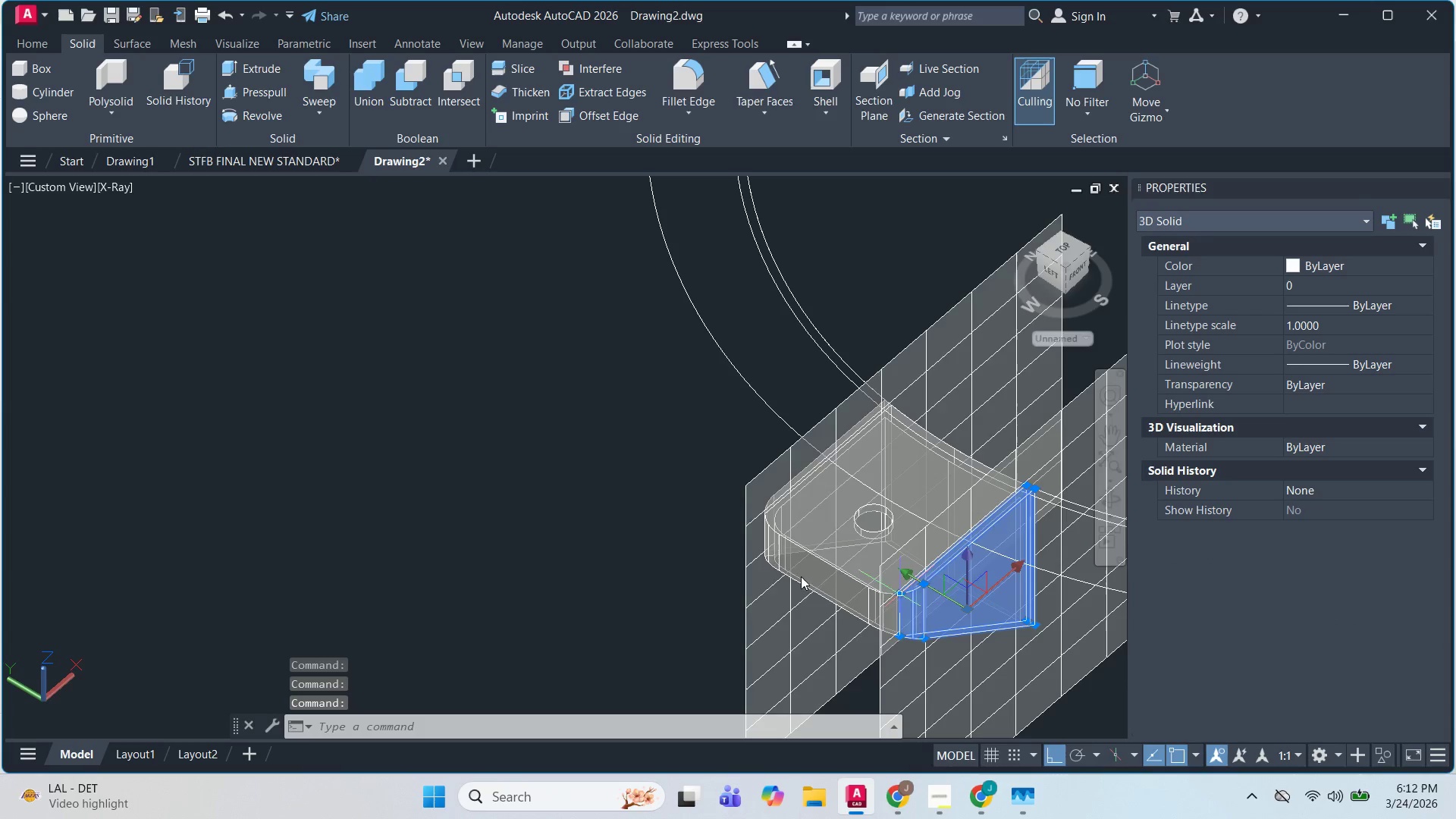 
hold_key(key=ShiftLeft, duration=0.92)
 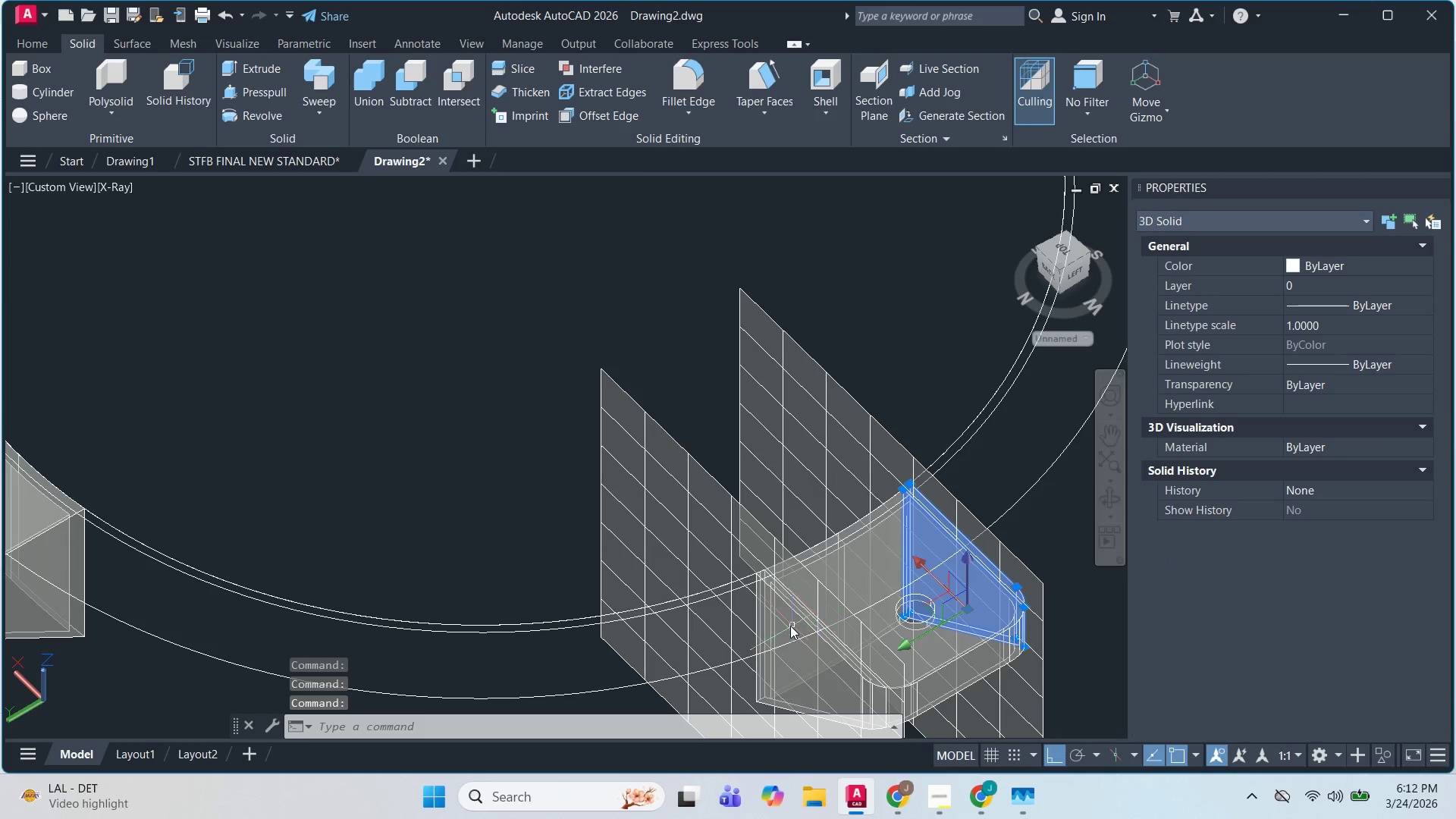 
left_click([790, 626])
 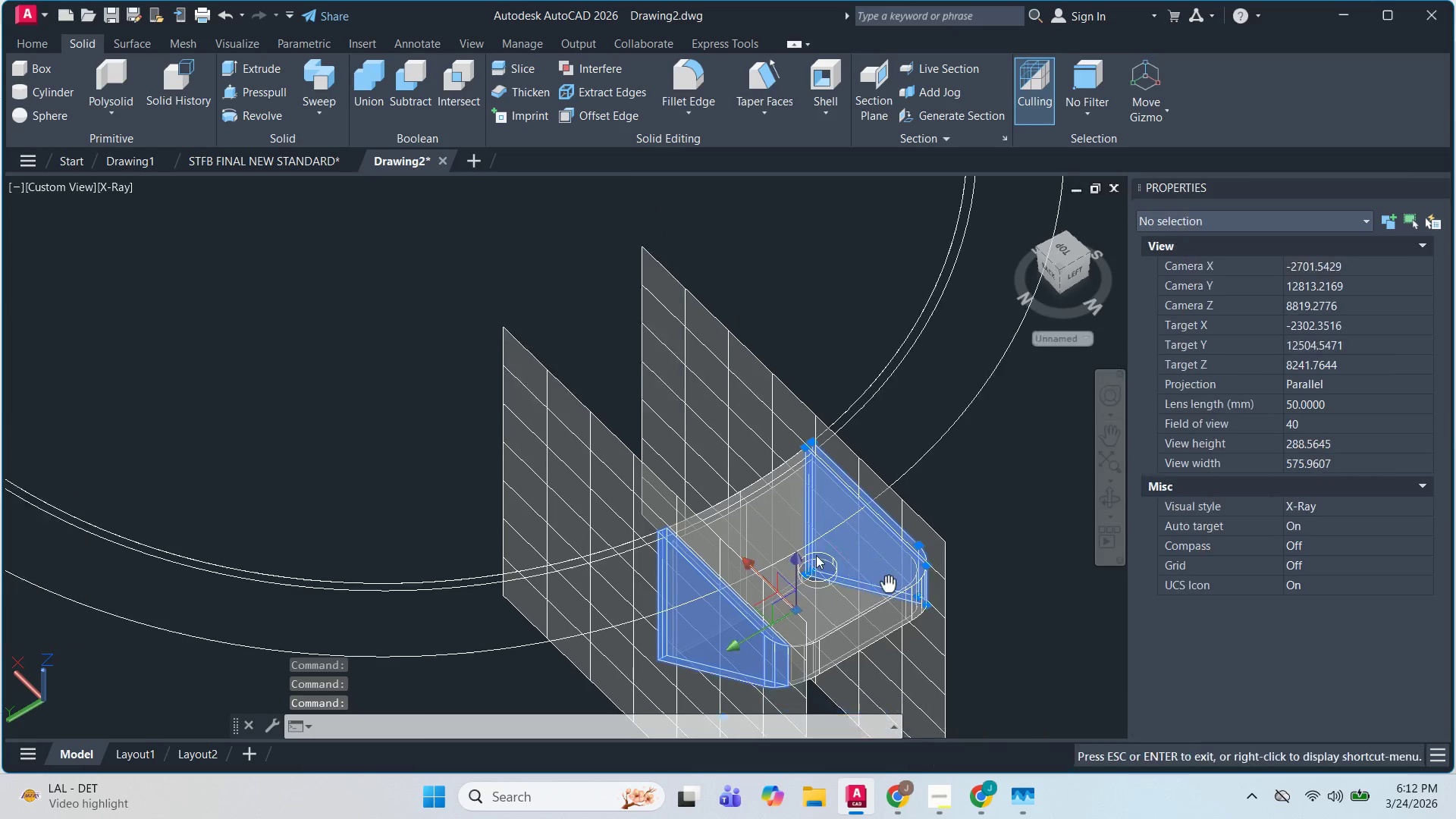 
type(co )
 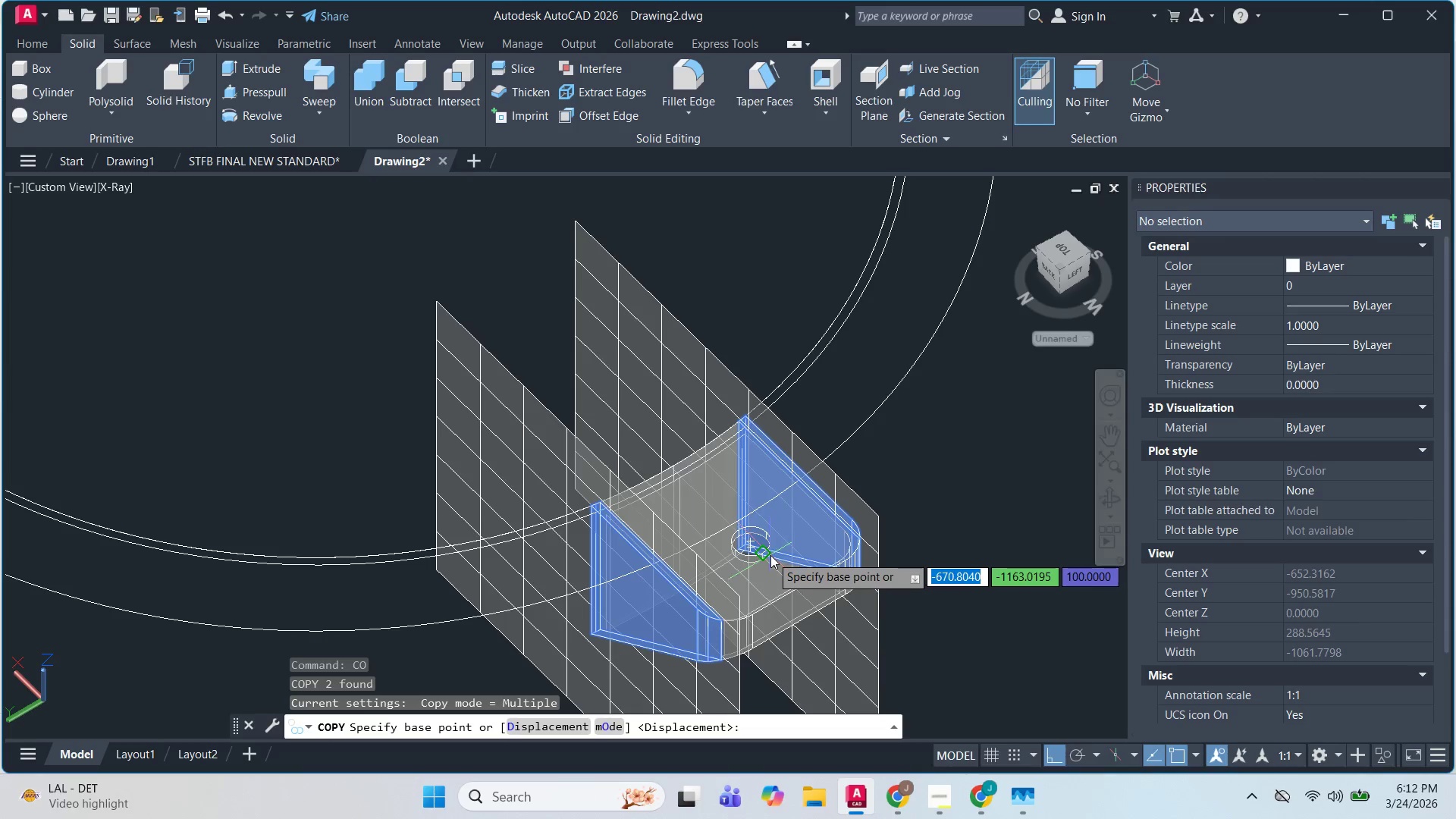 
scroll: coordinate [777, 534], scroll_direction: up, amount: 4.0
 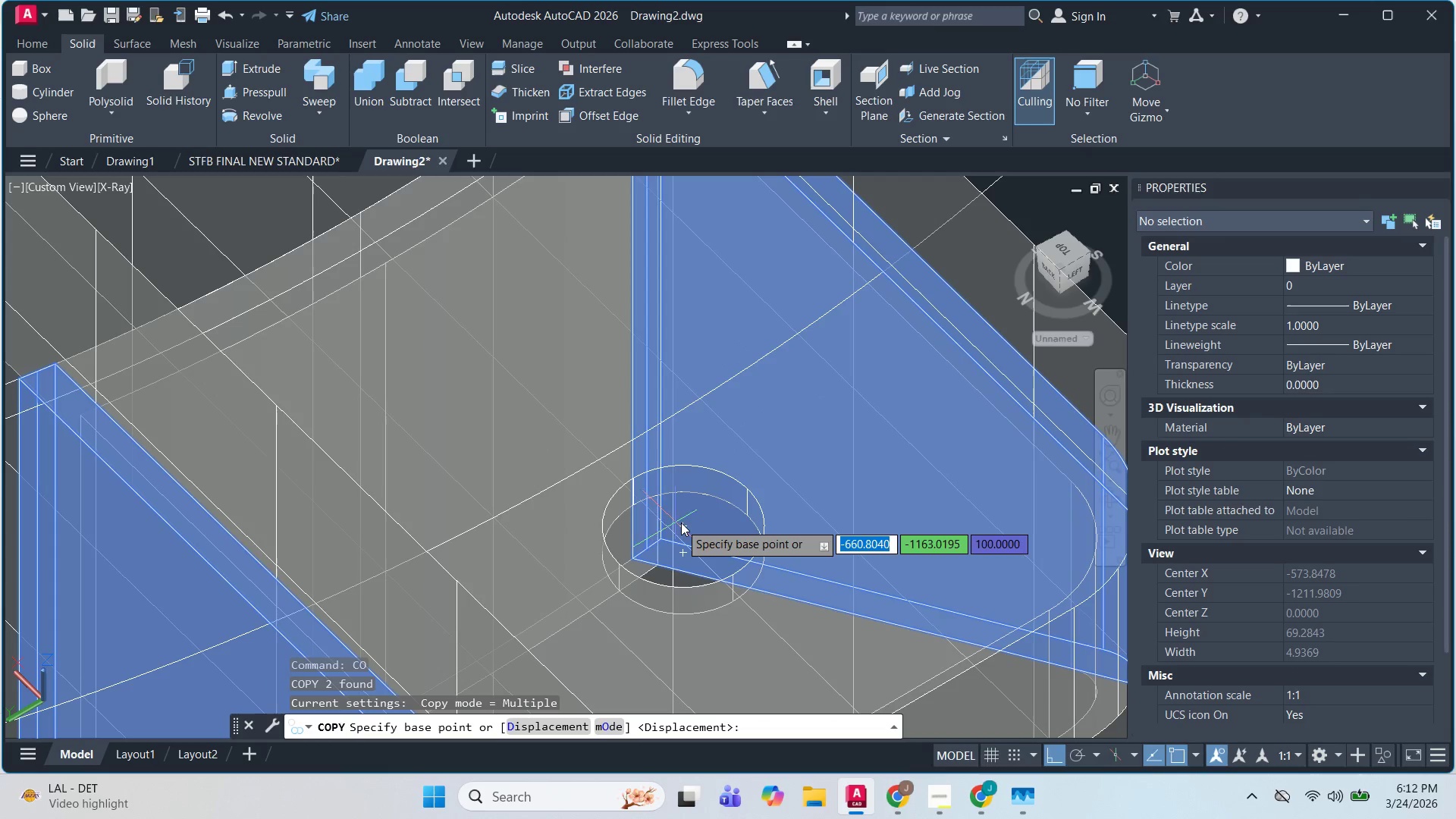 
left_click([683, 522])
 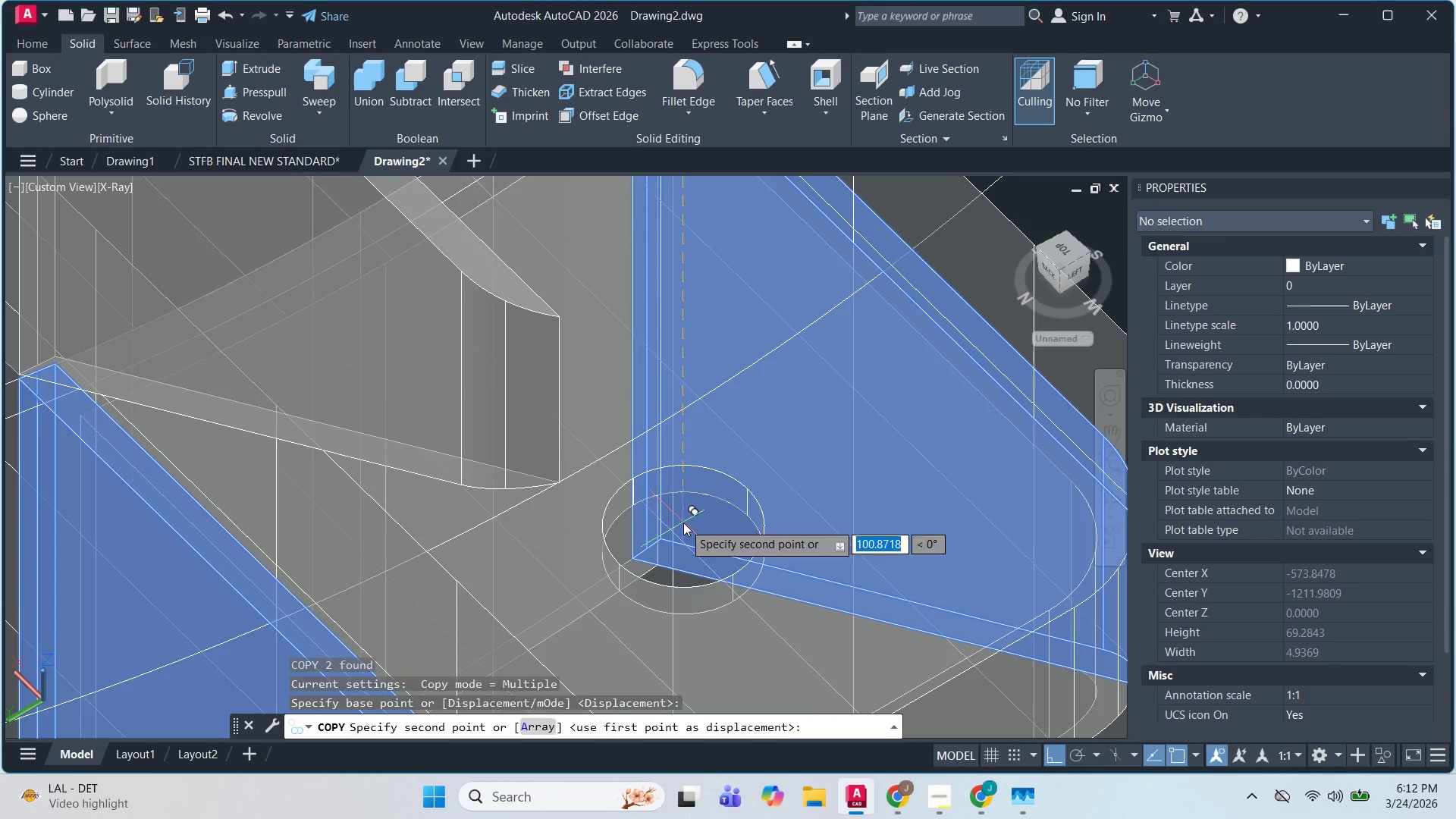 
scroll: coordinate [745, 381], scroll_direction: down, amount: 1.0
 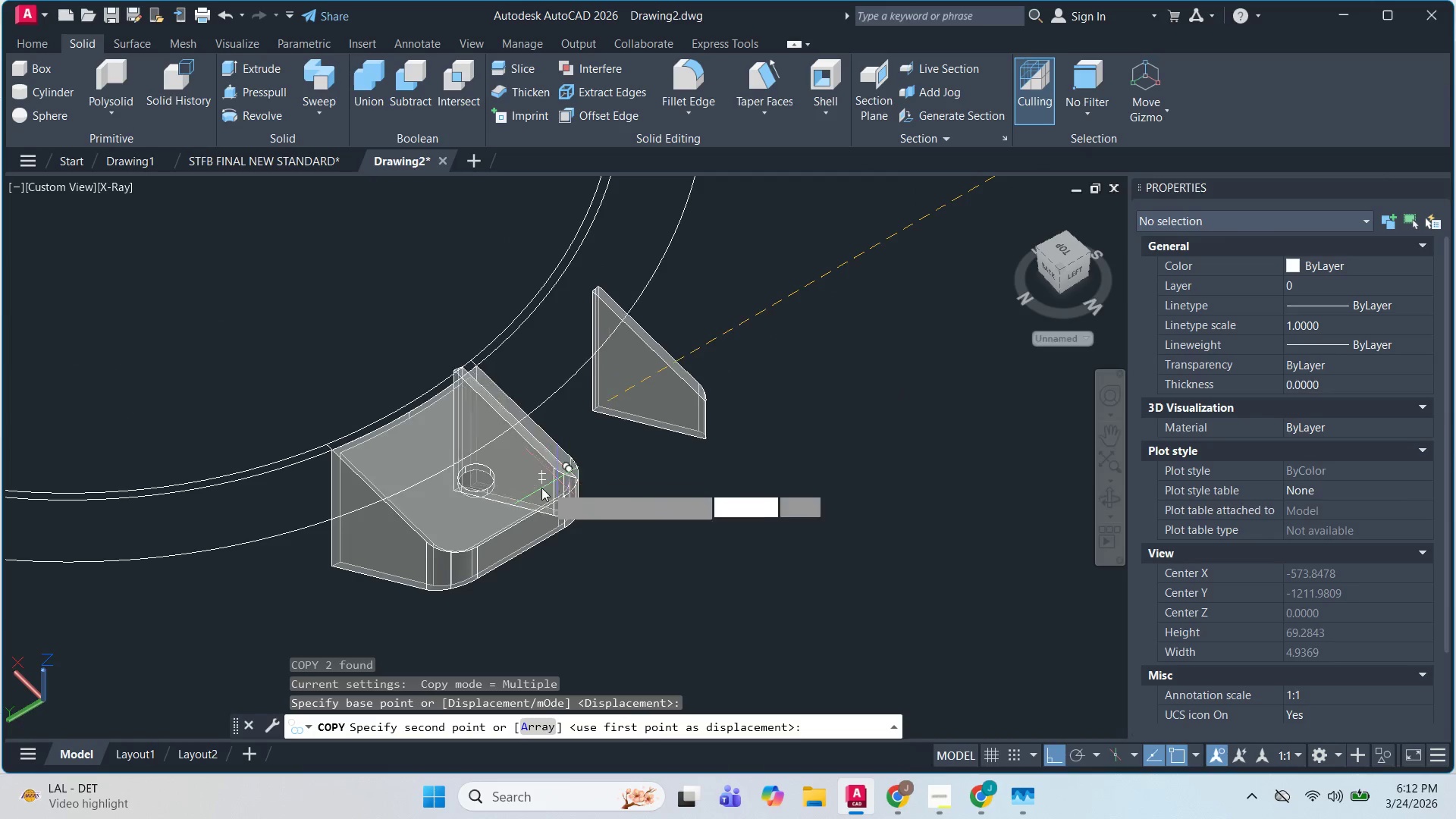 
scroll: coordinate [506, 479], scroll_direction: up, amount: 2.0
 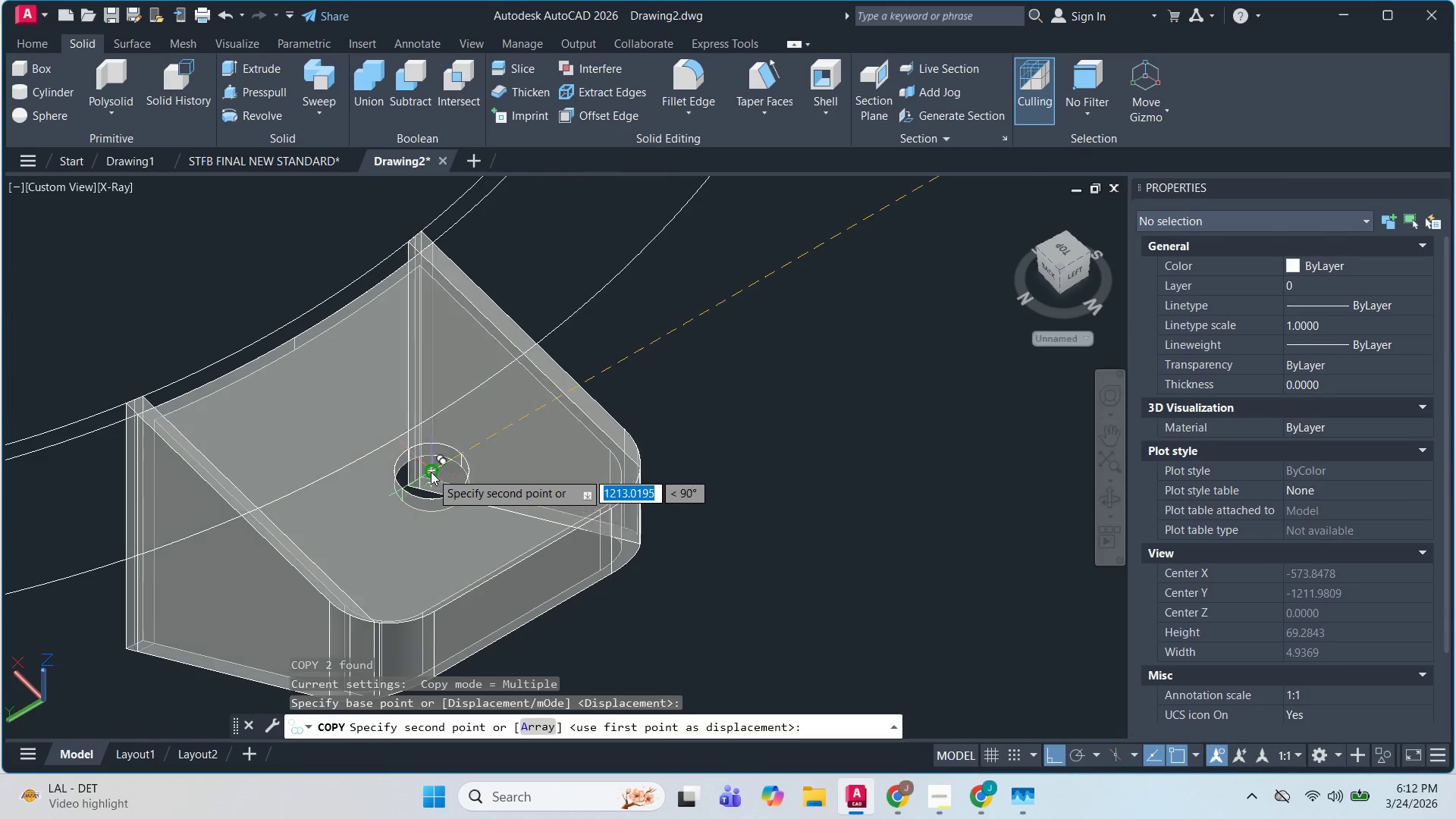 
left_click([431, 468])
 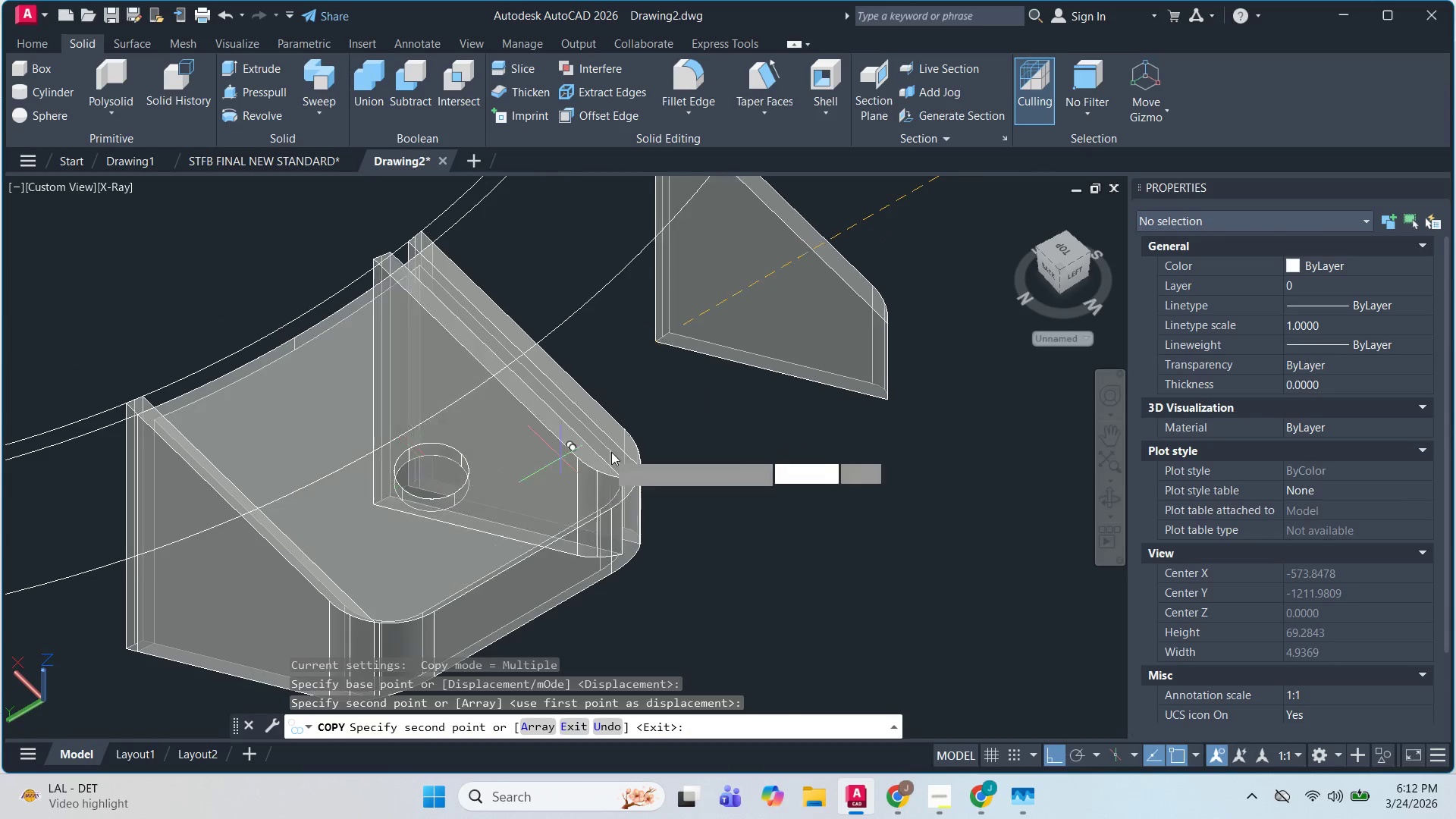 
key(Escape)
 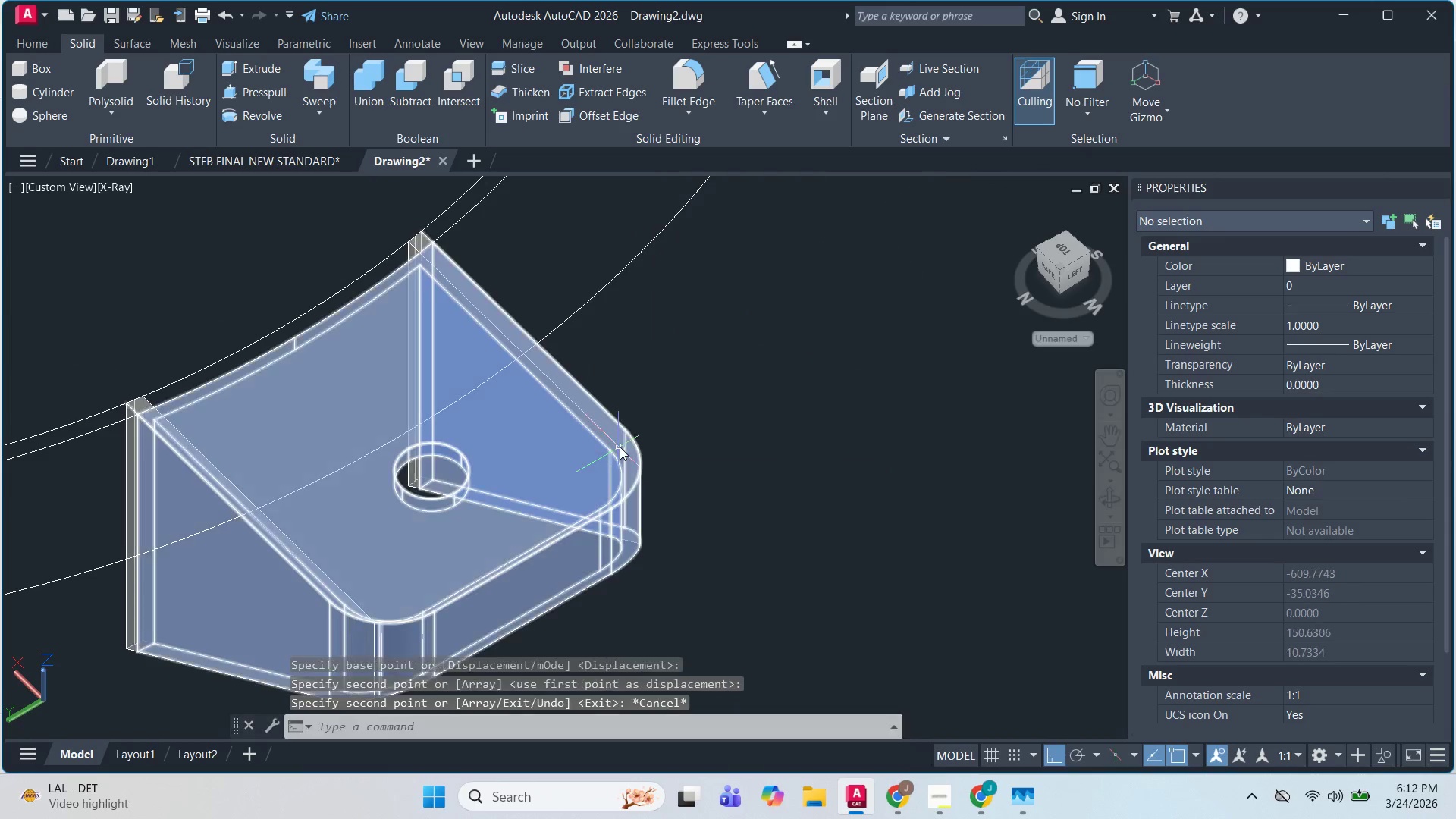 
key(Escape)
 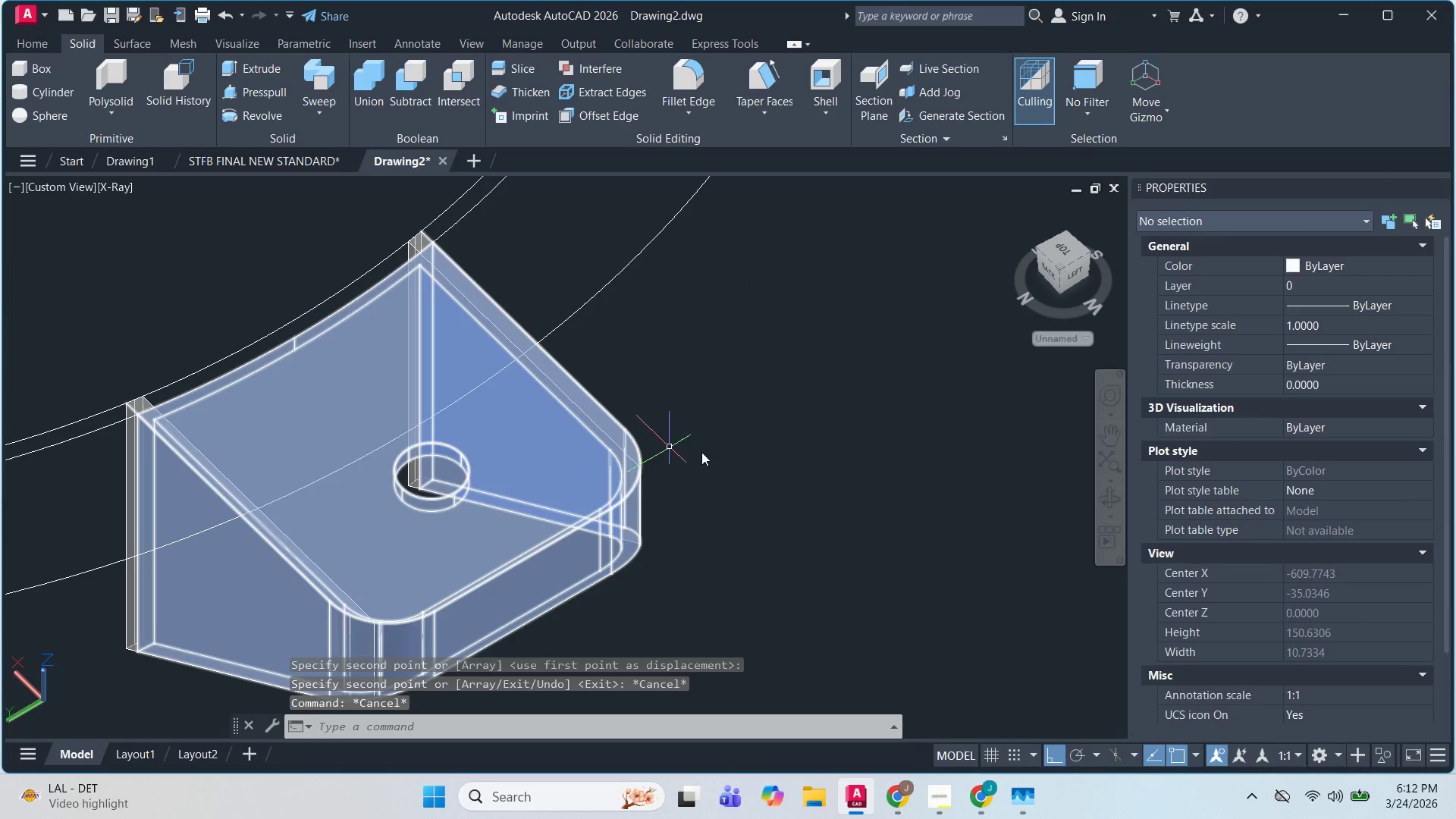 
hold_key(key=ShiftLeft, duration=0.84)
 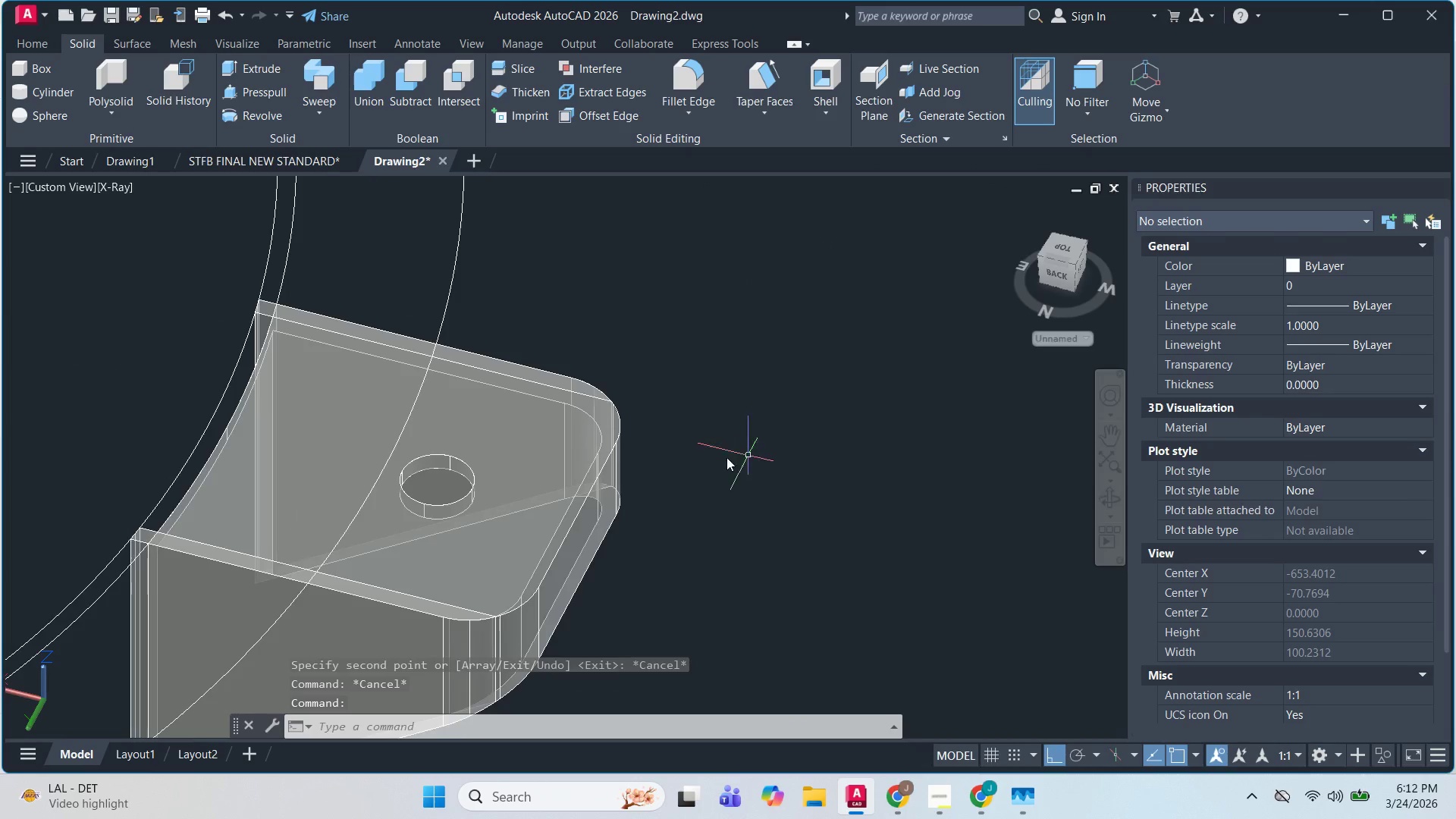 
key(Escape)
 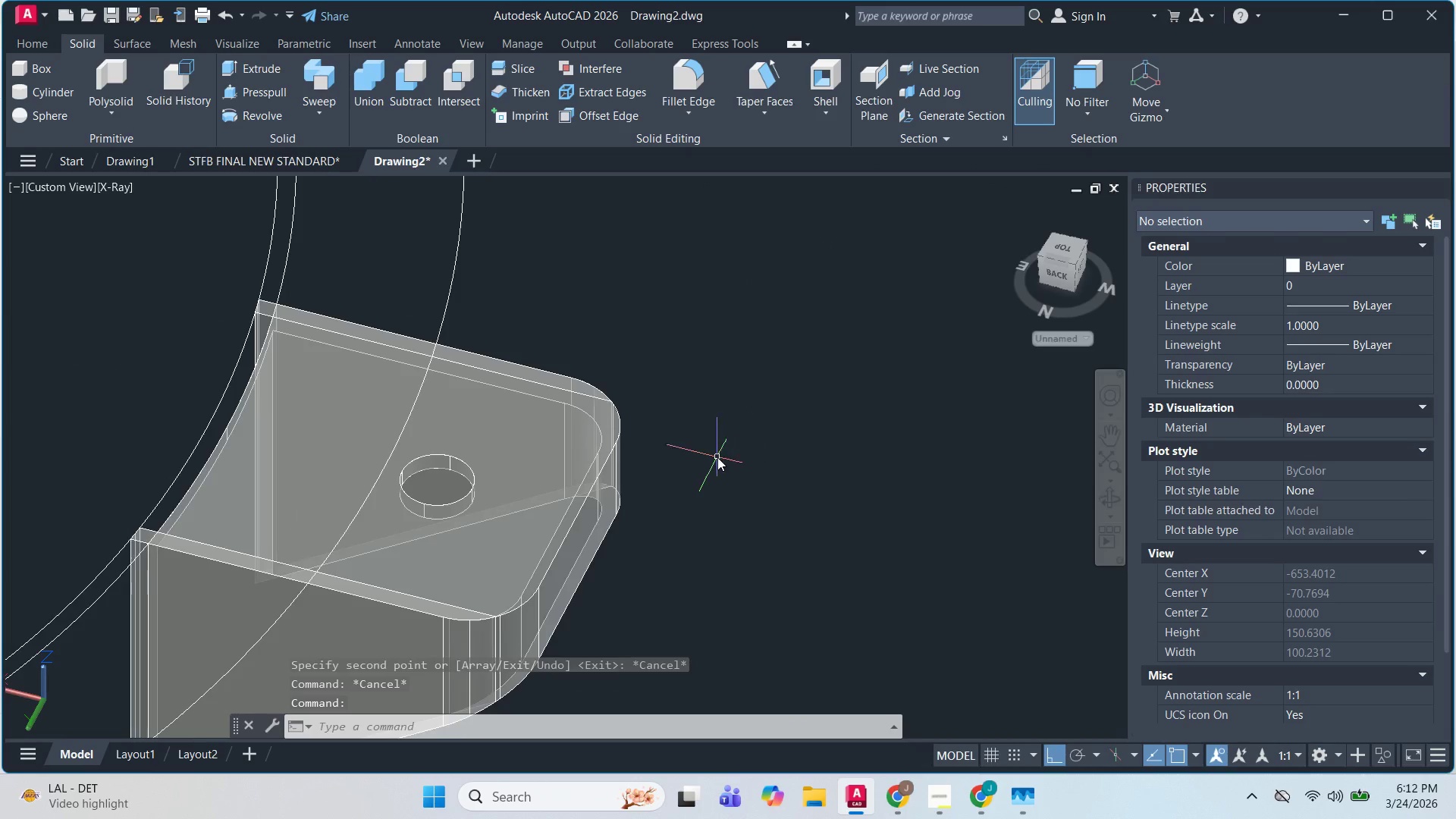 
key(Escape)
 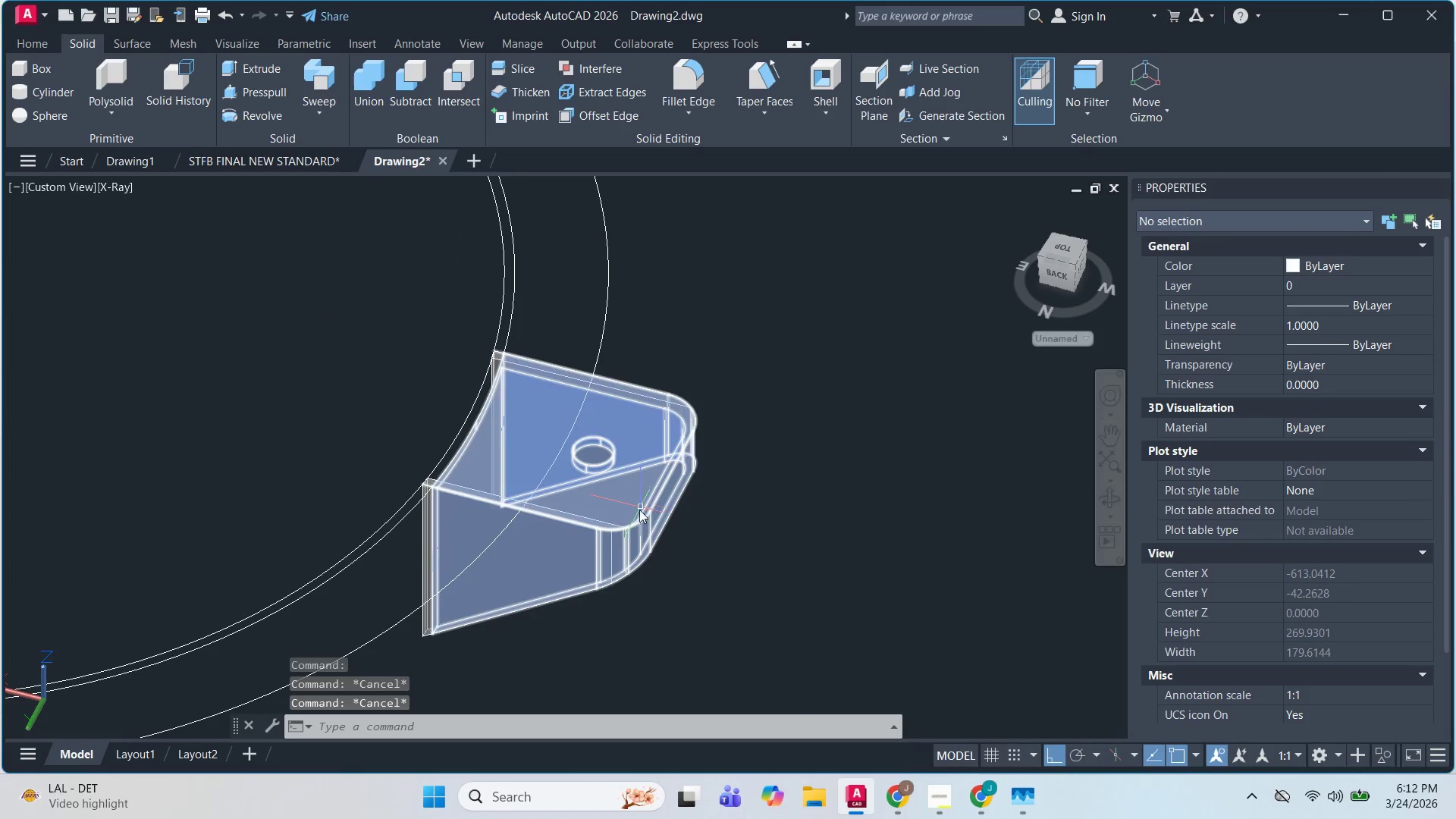 
hold_key(key=ShiftLeft, duration=1.51)
 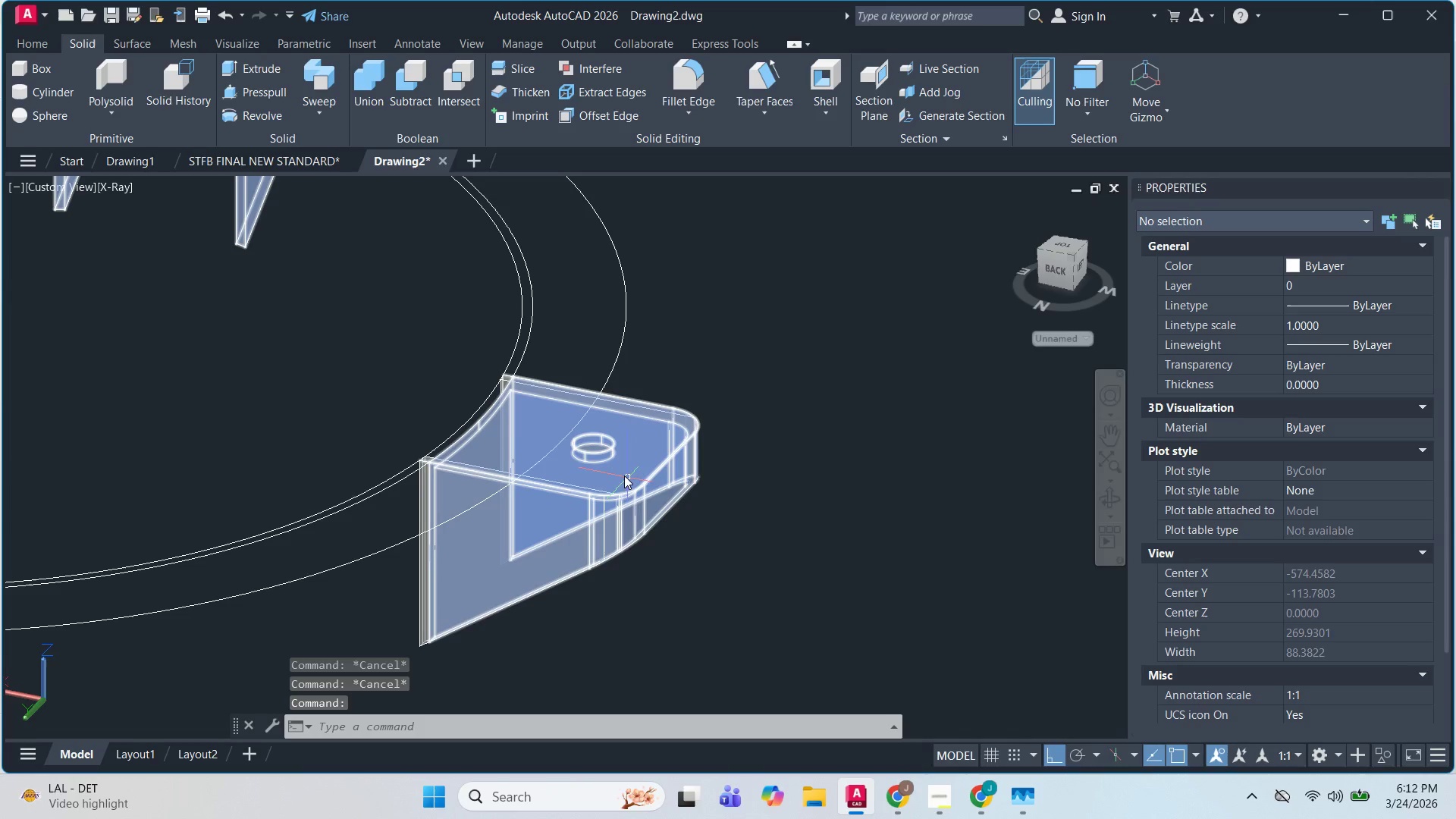 
scroll: coordinate [642, 500], scroll_direction: down, amount: 1.0
 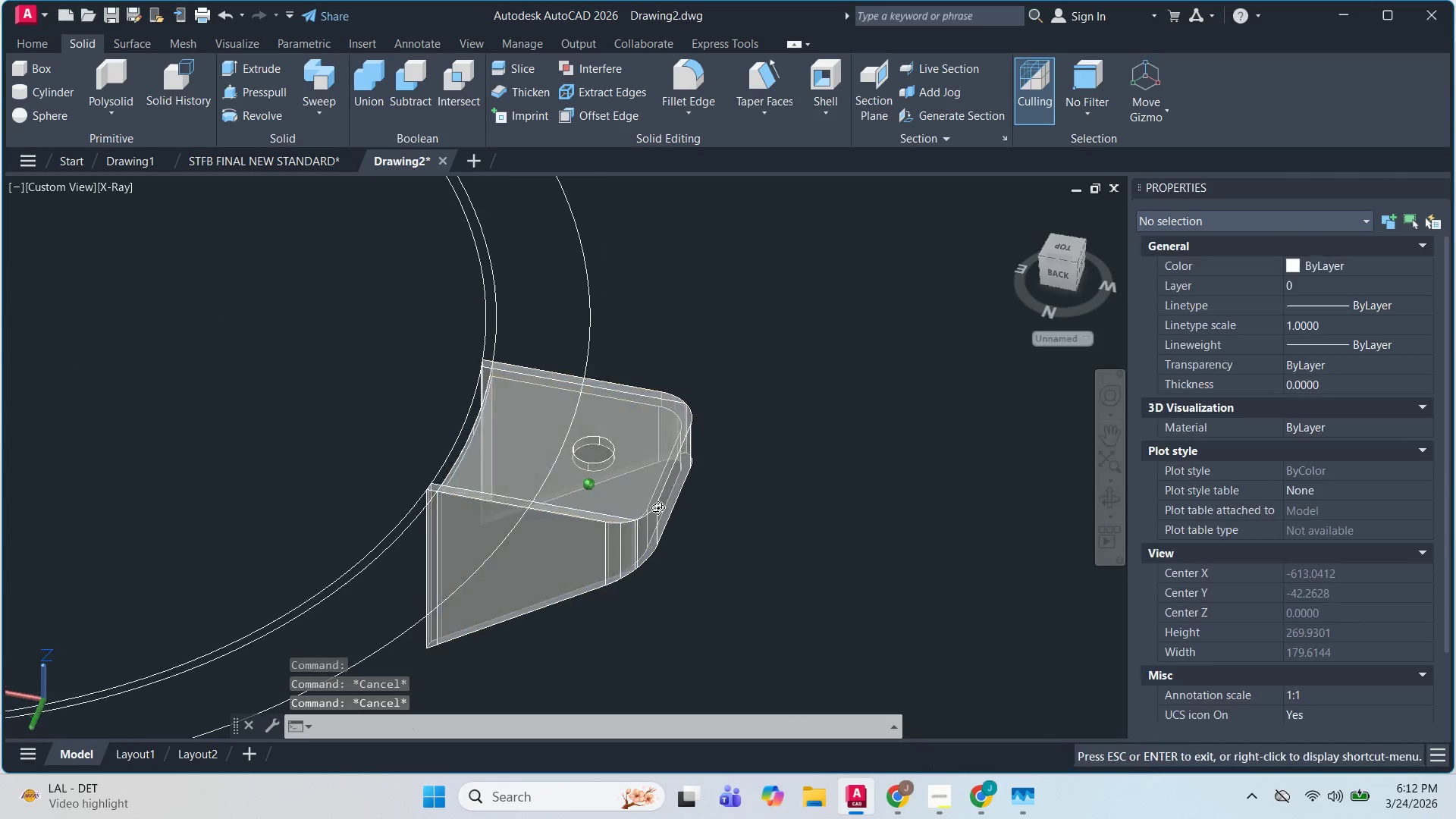 
key(Shift+ShiftLeft)
 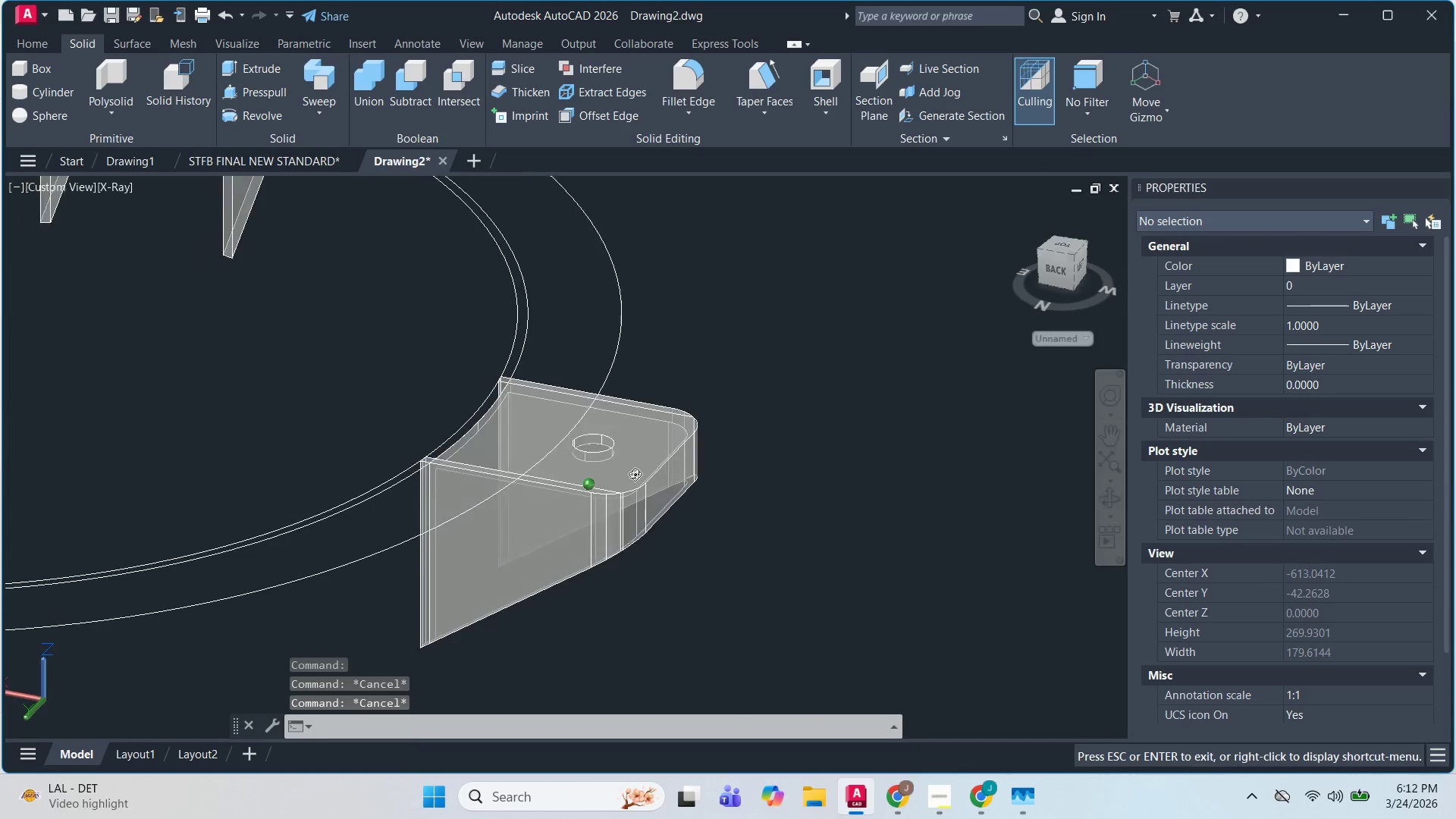 
key(Shift+ShiftLeft)
 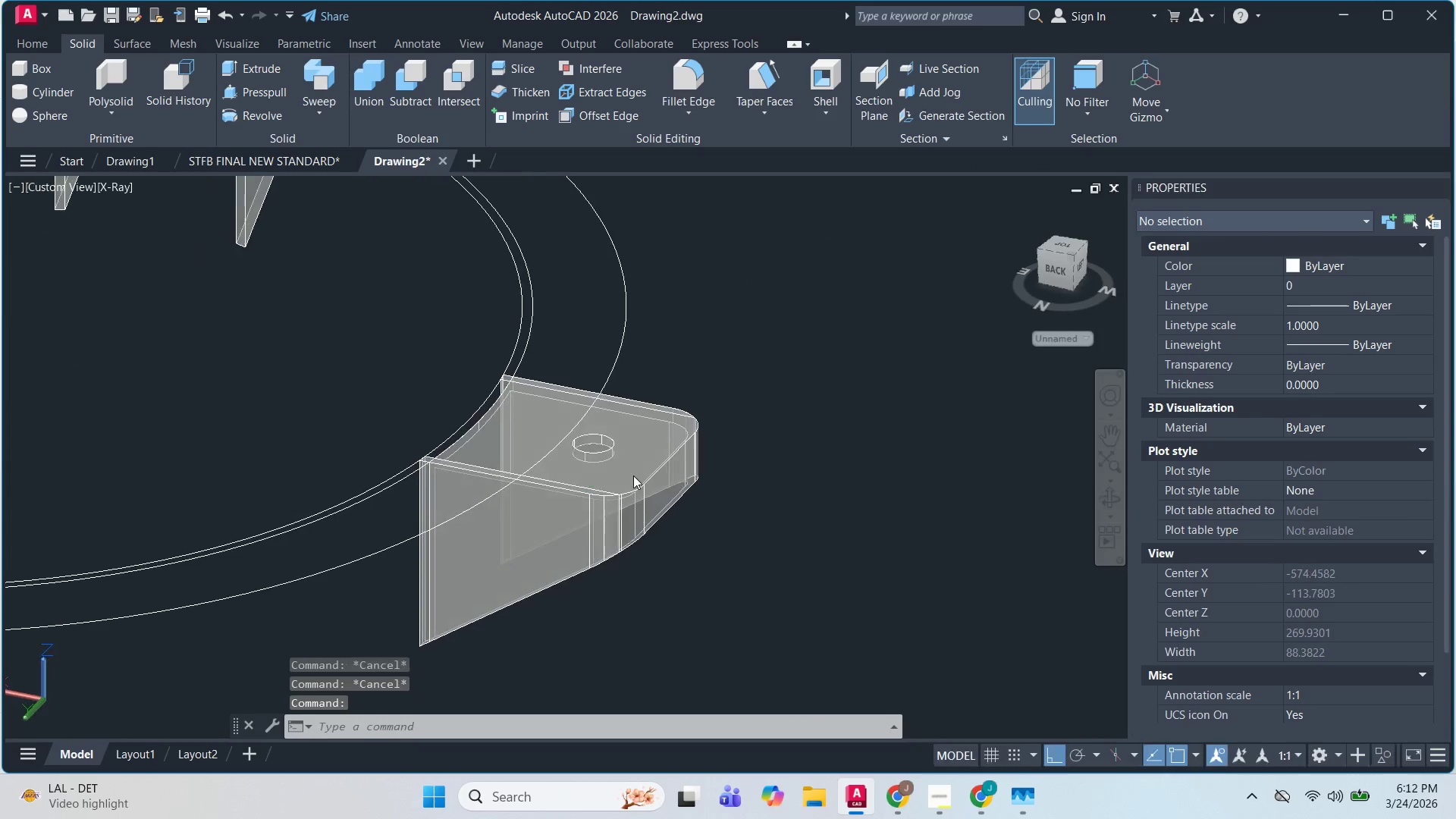 
key(Shift+ShiftLeft)
 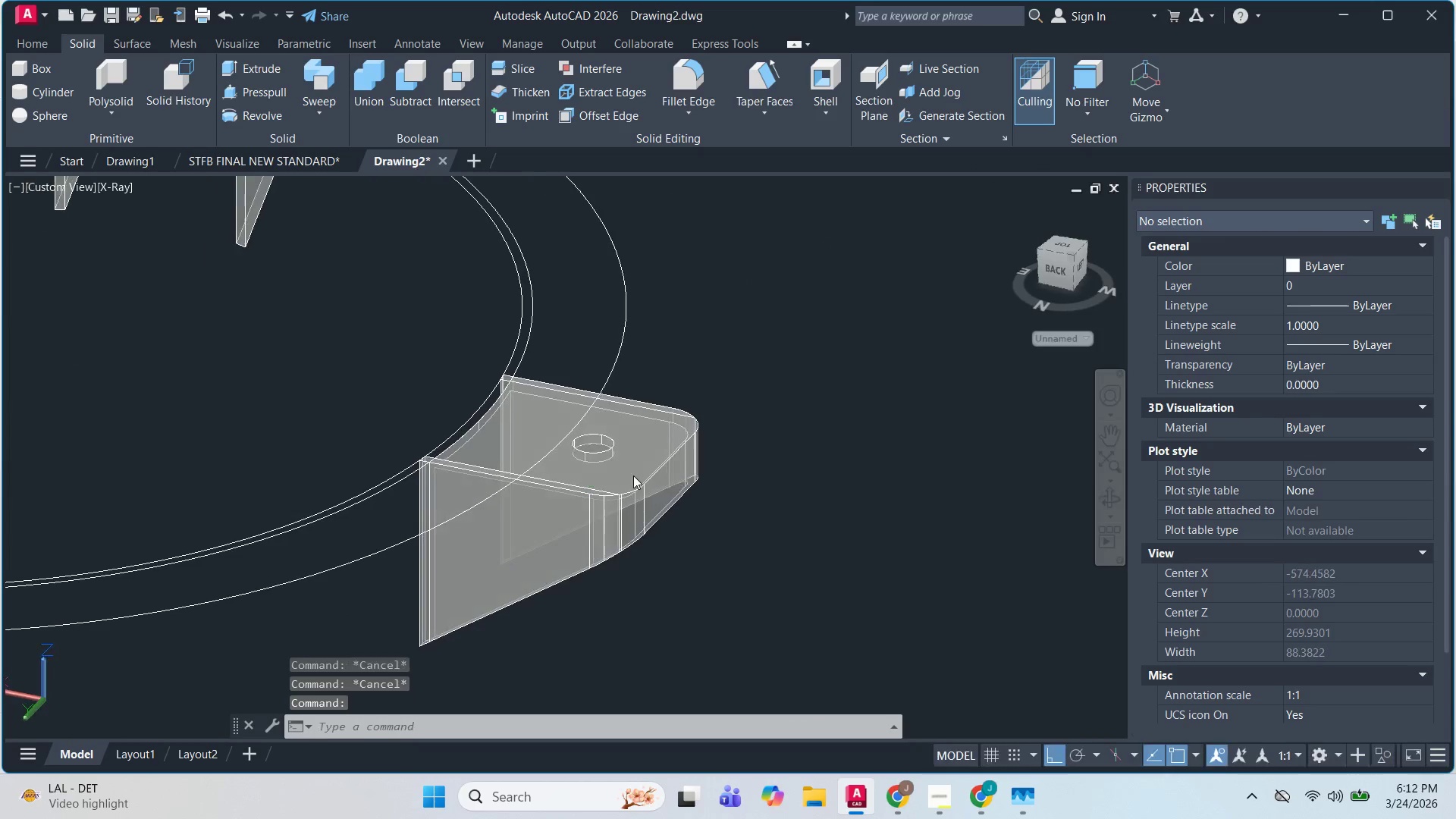 
key(Shift+ShiftLeft)
 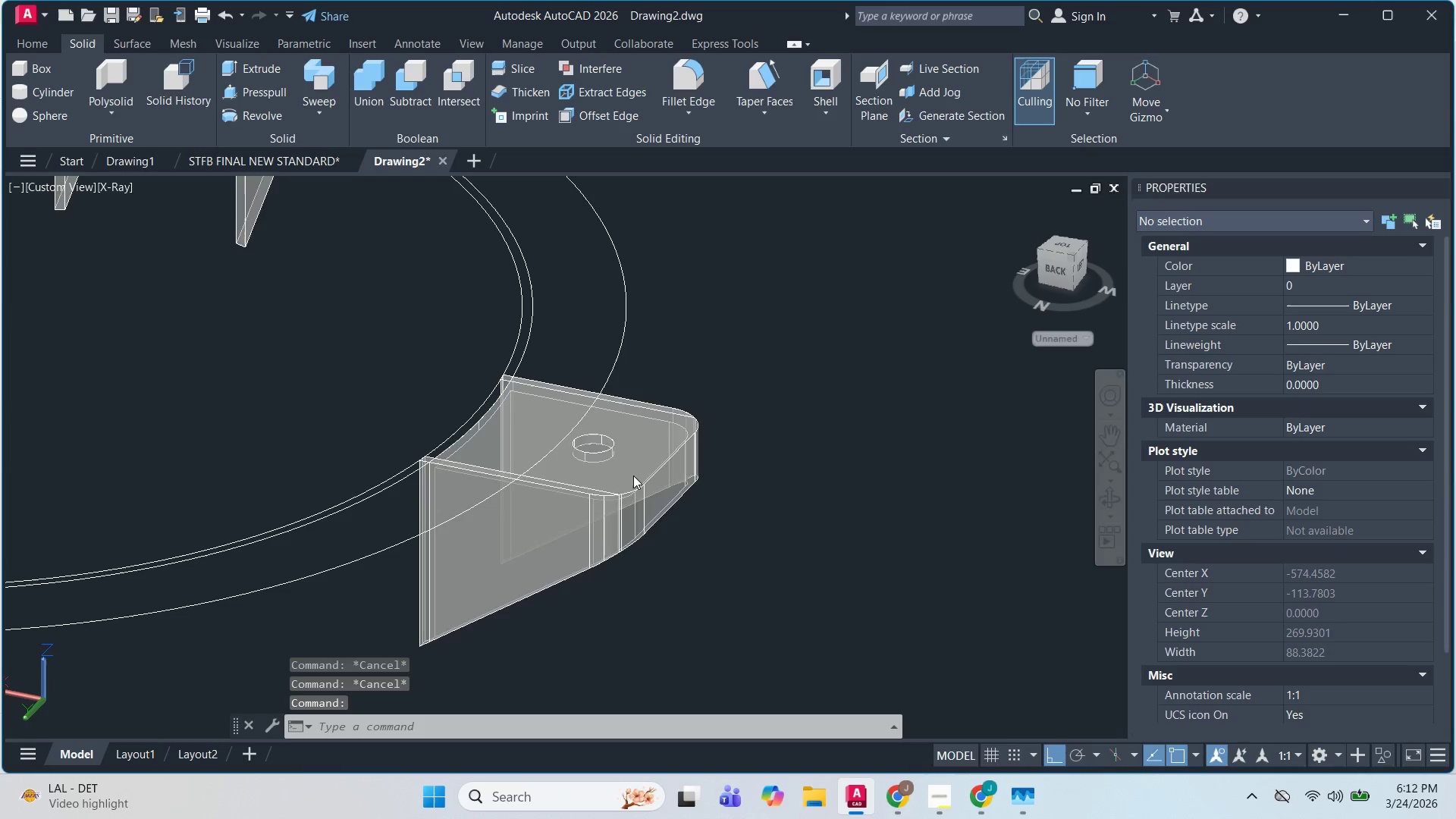 
key(Shift+ShiftLeft)
 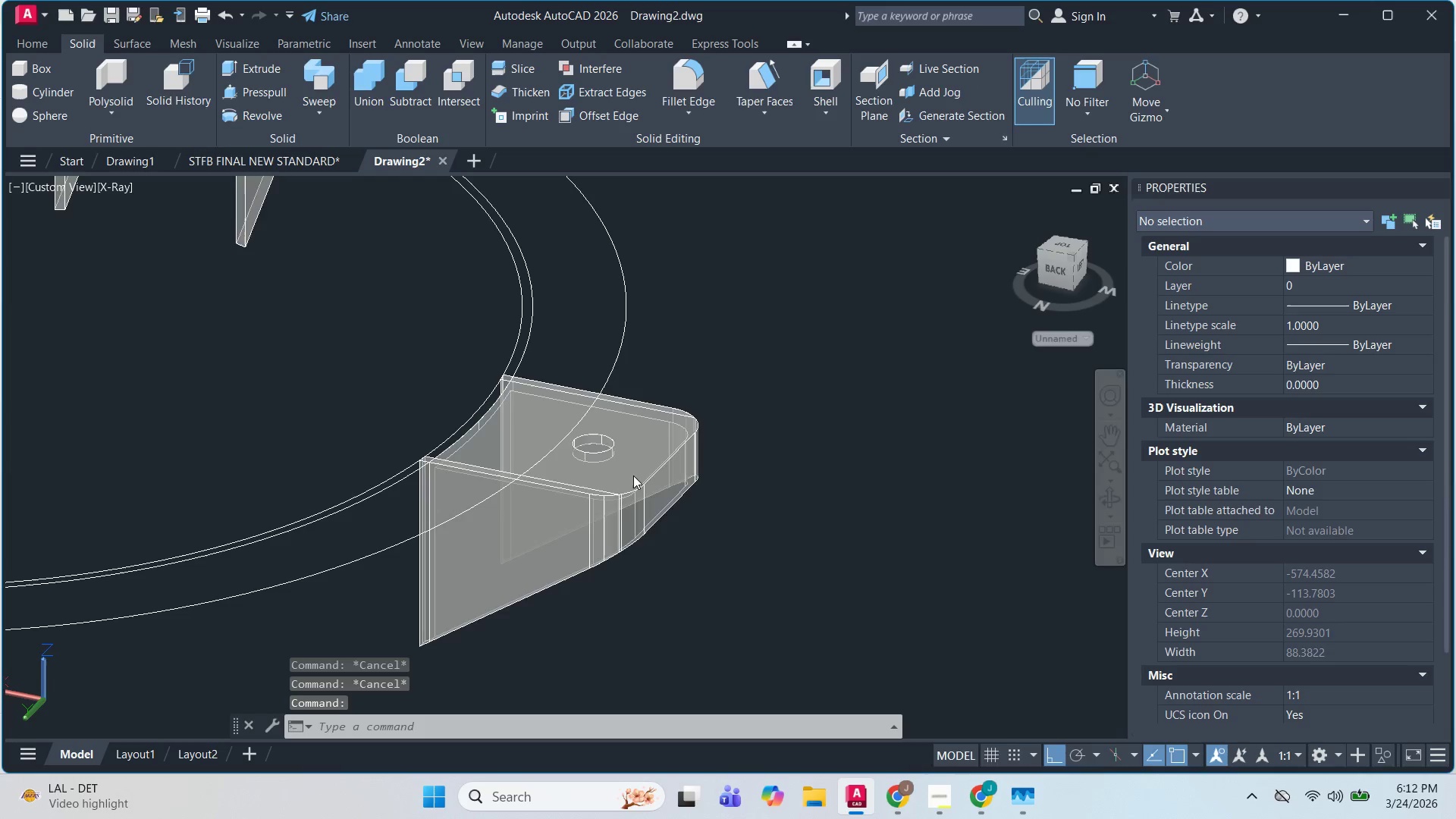 
key(Shift+ShiftLeft)
 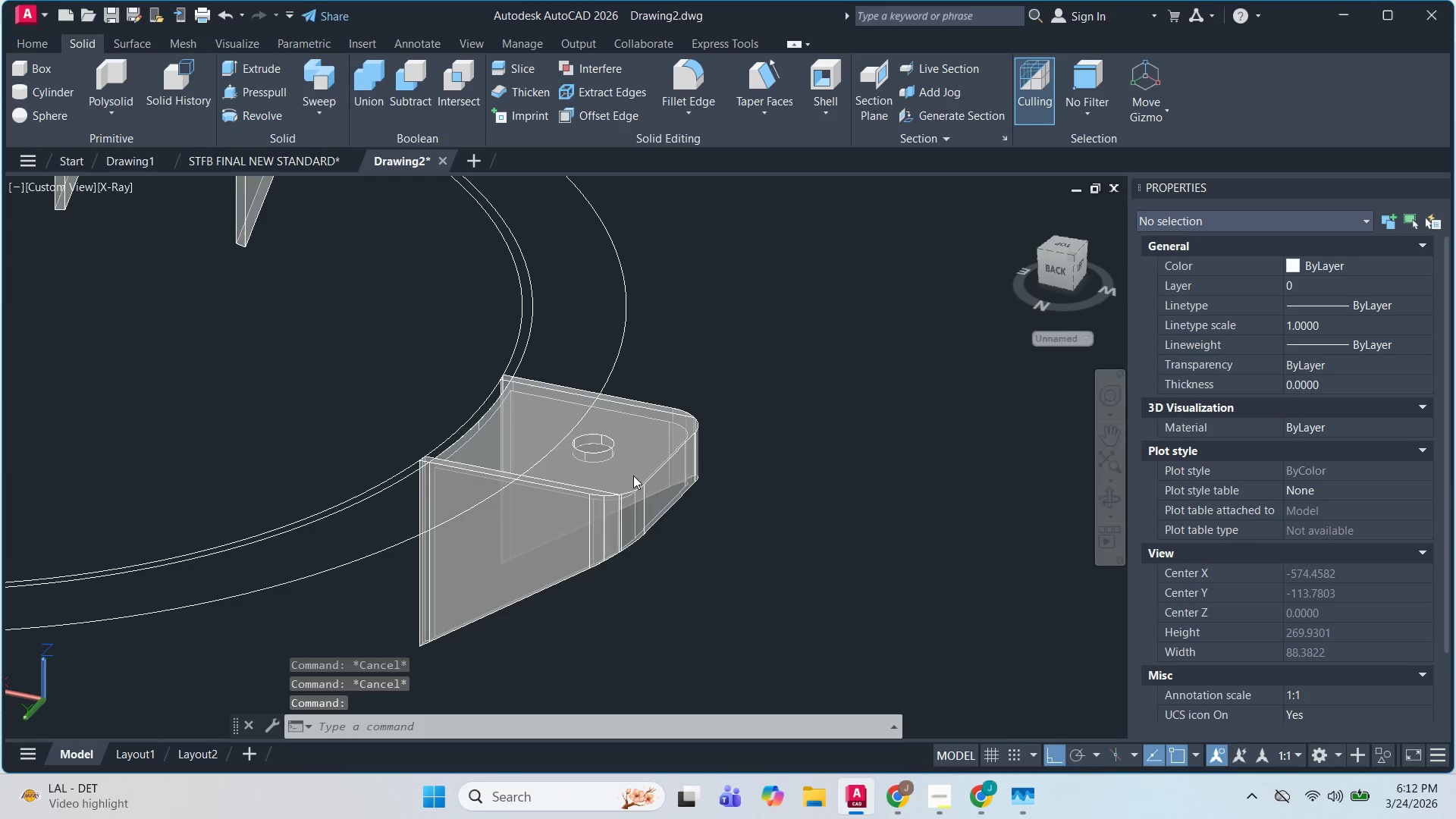 
hold_key(key=ShiftLeft, duration=6.97)
left_click([668, 516])
 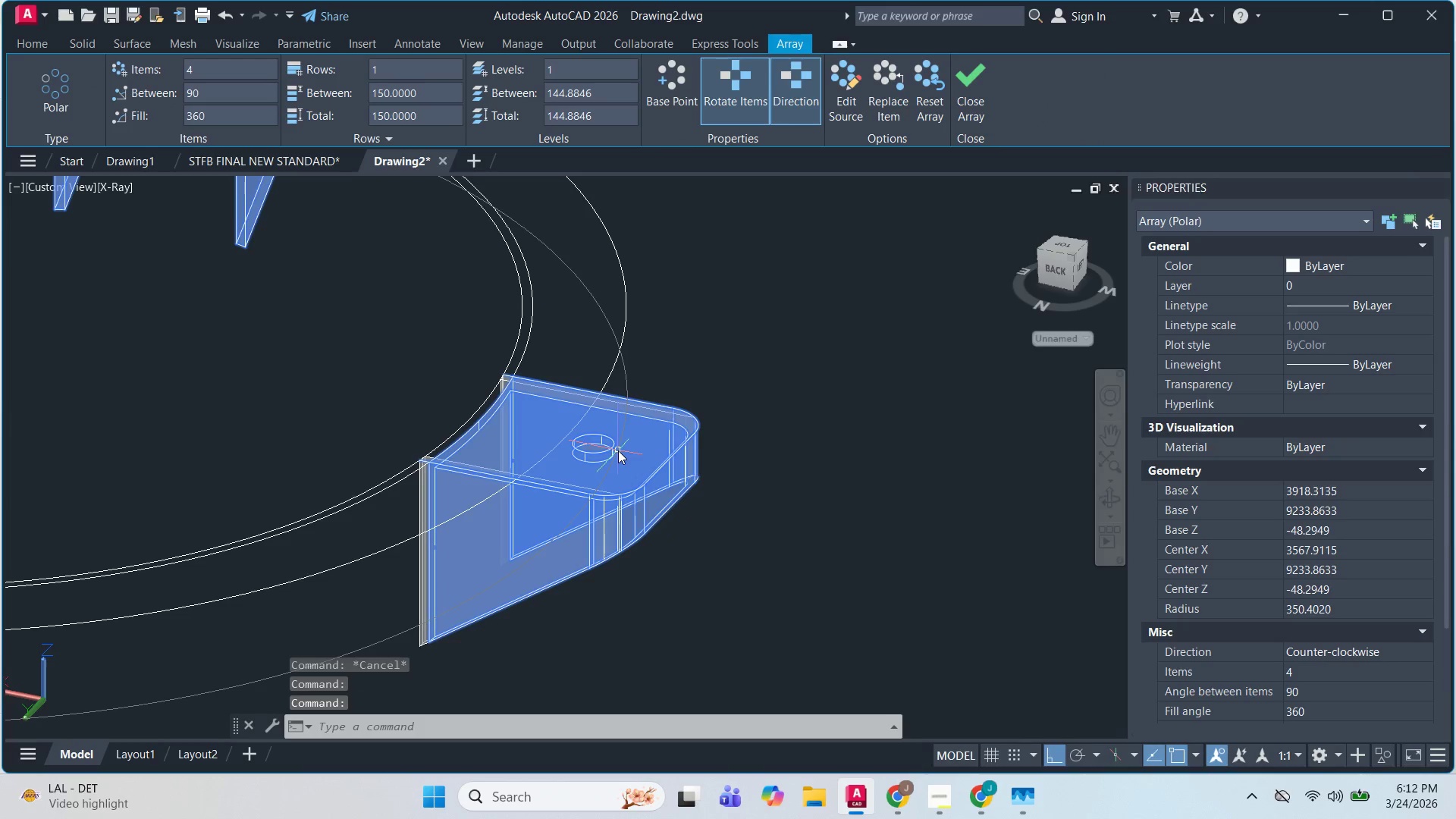 
left_click([623, 458])
 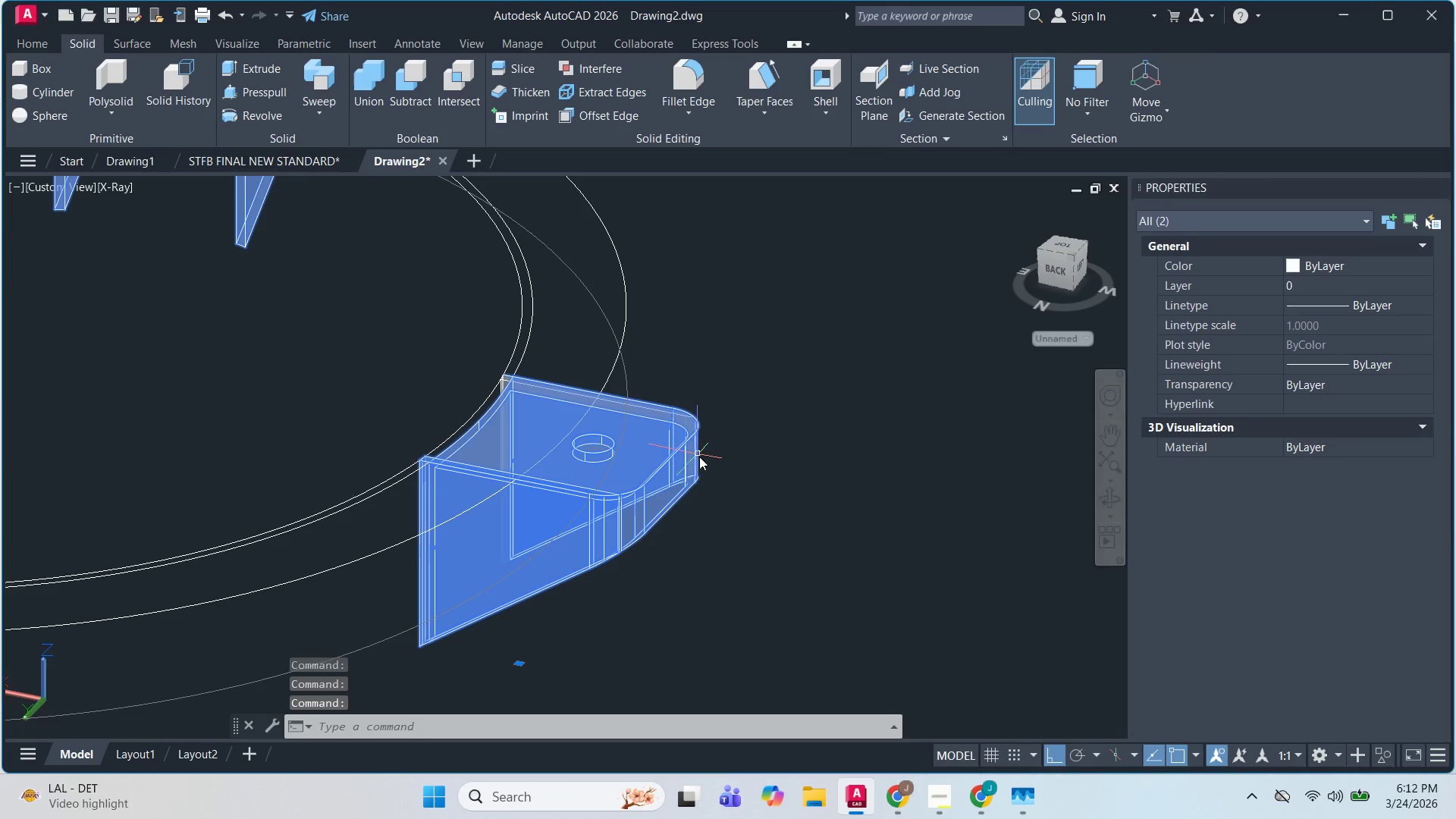 
hold_key(key=ShiftLeft, duration=0.59)
 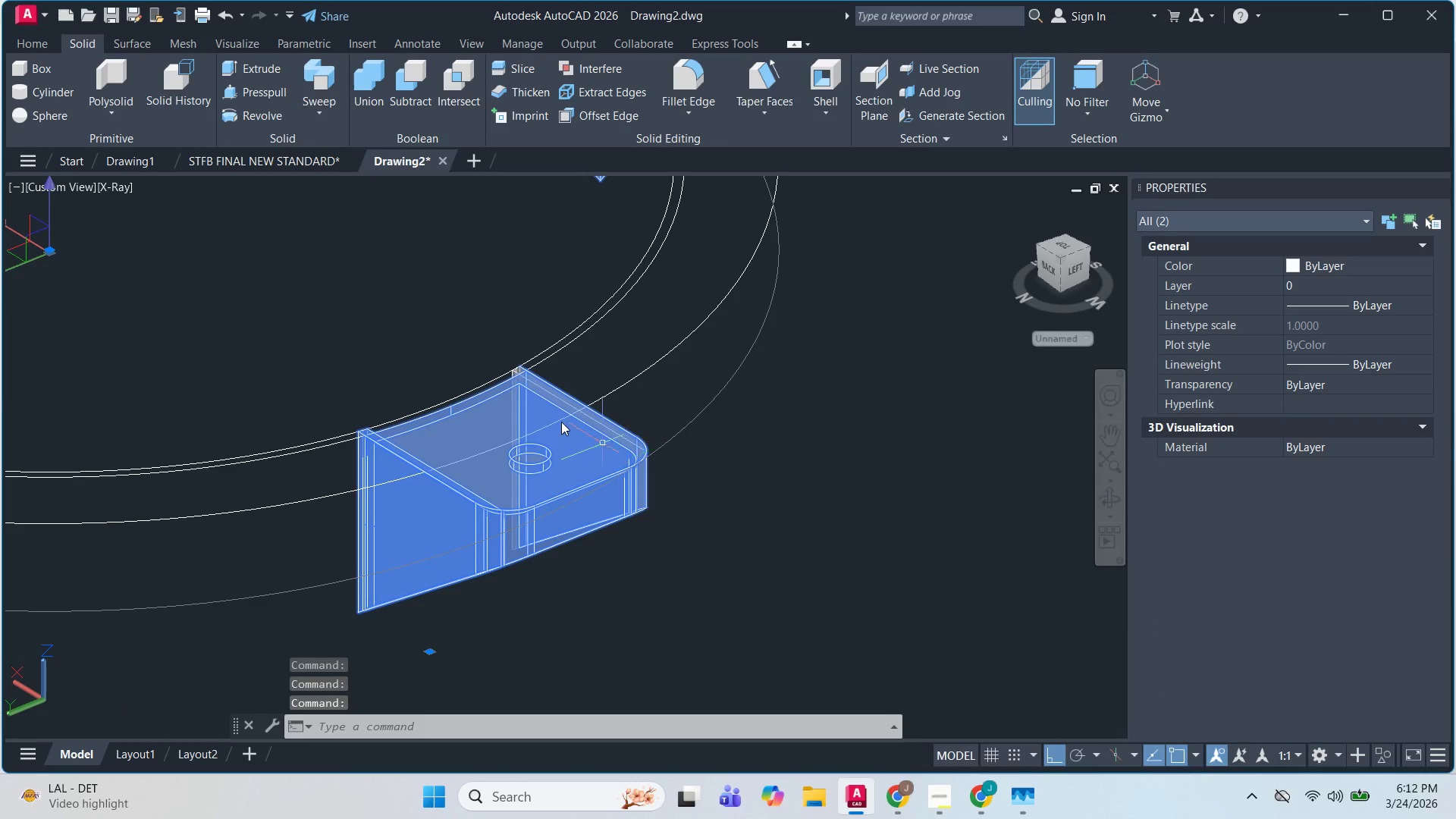 
hold_key(key=ShiftLeft, duration=0.95)
scroll: coordinate [595, 441], scroll_direction: up, amount: 4.0
 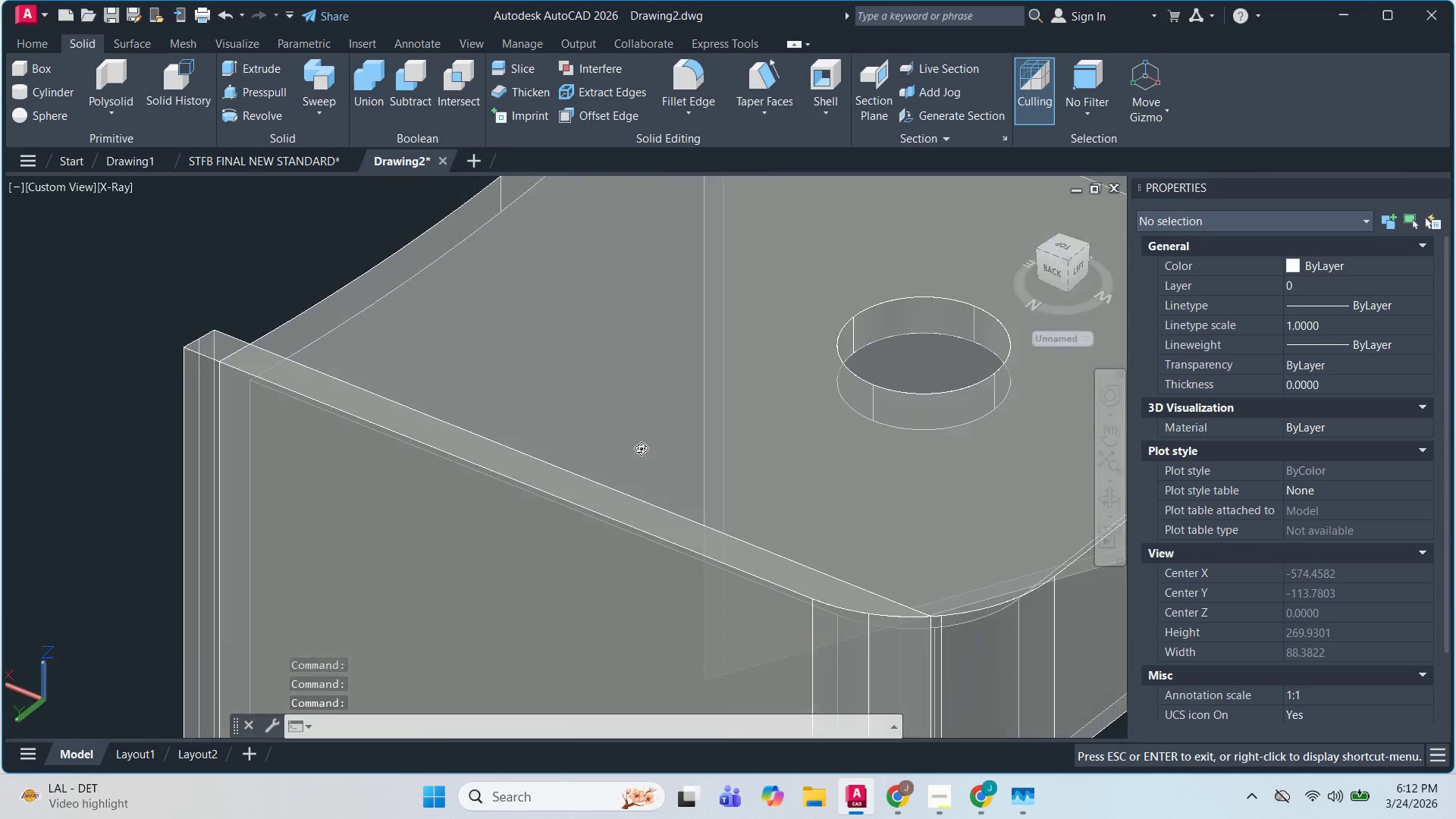 
left_click([661, 230])
 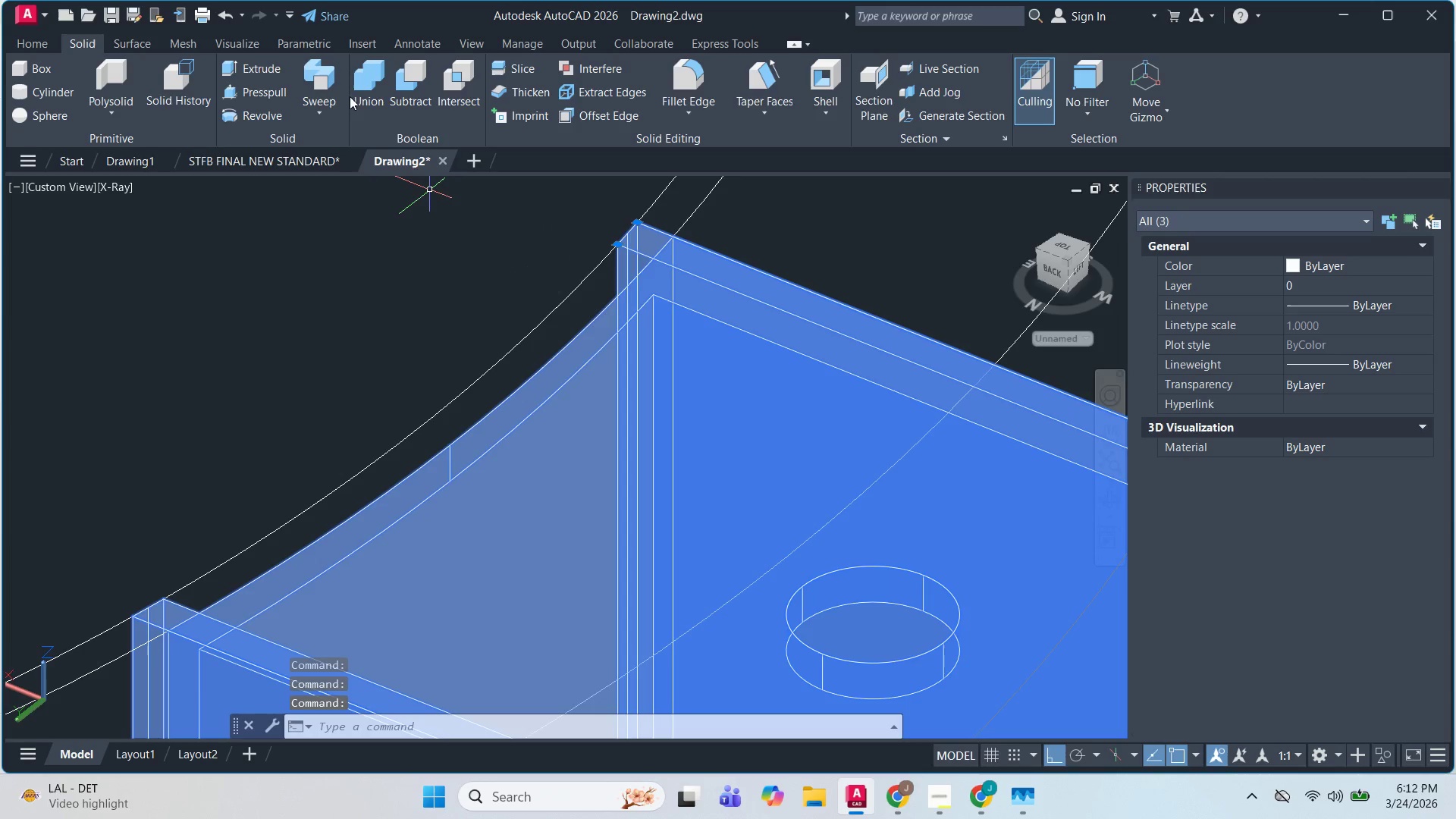 
left_click([378, 95])
 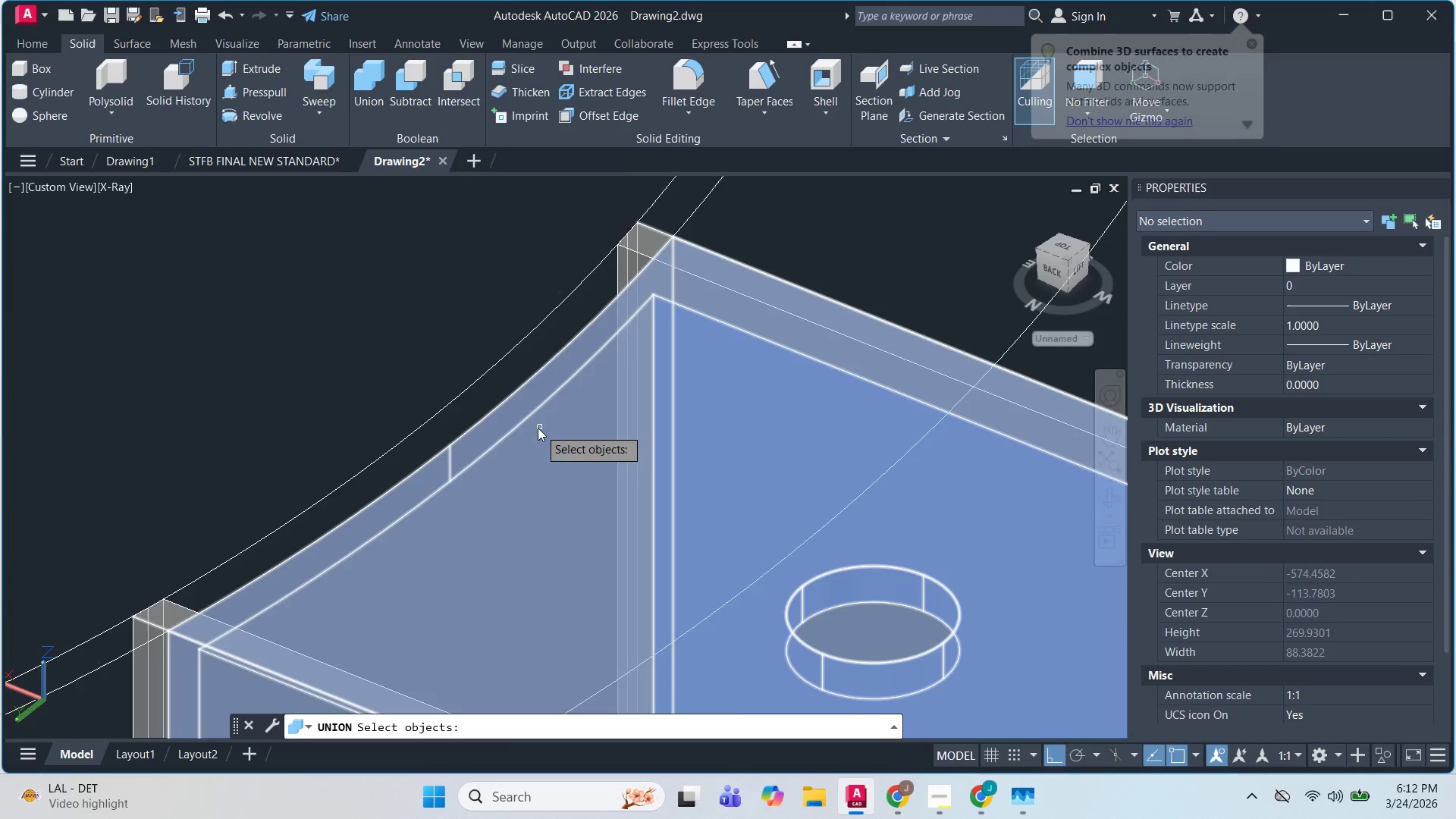 
scroll: coordinate [759, 638], scroll_direction: down, amount: 6.0
 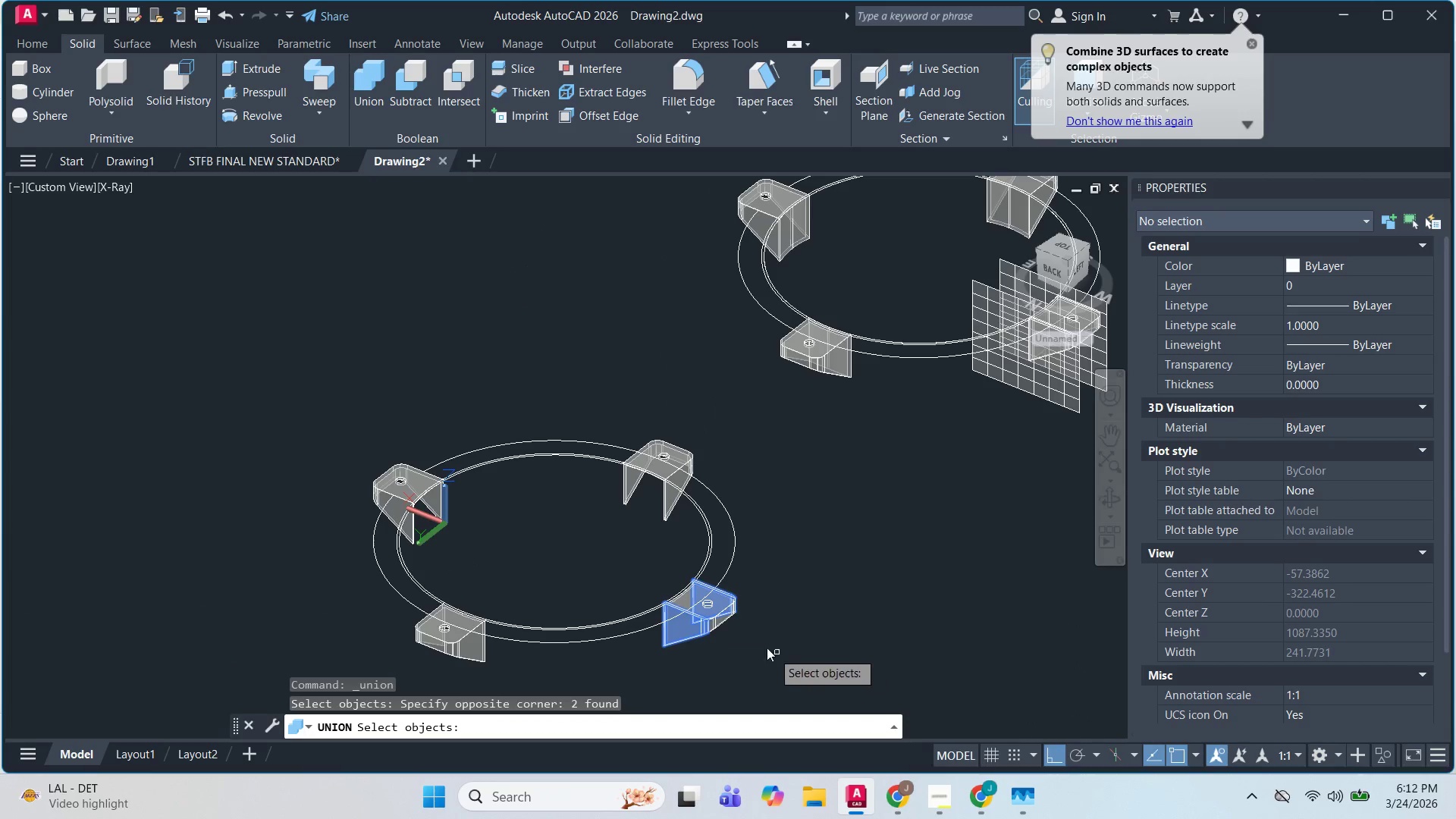 
scroll: coordinate [750, 632], scroll_direction: up, amount: 2.0
 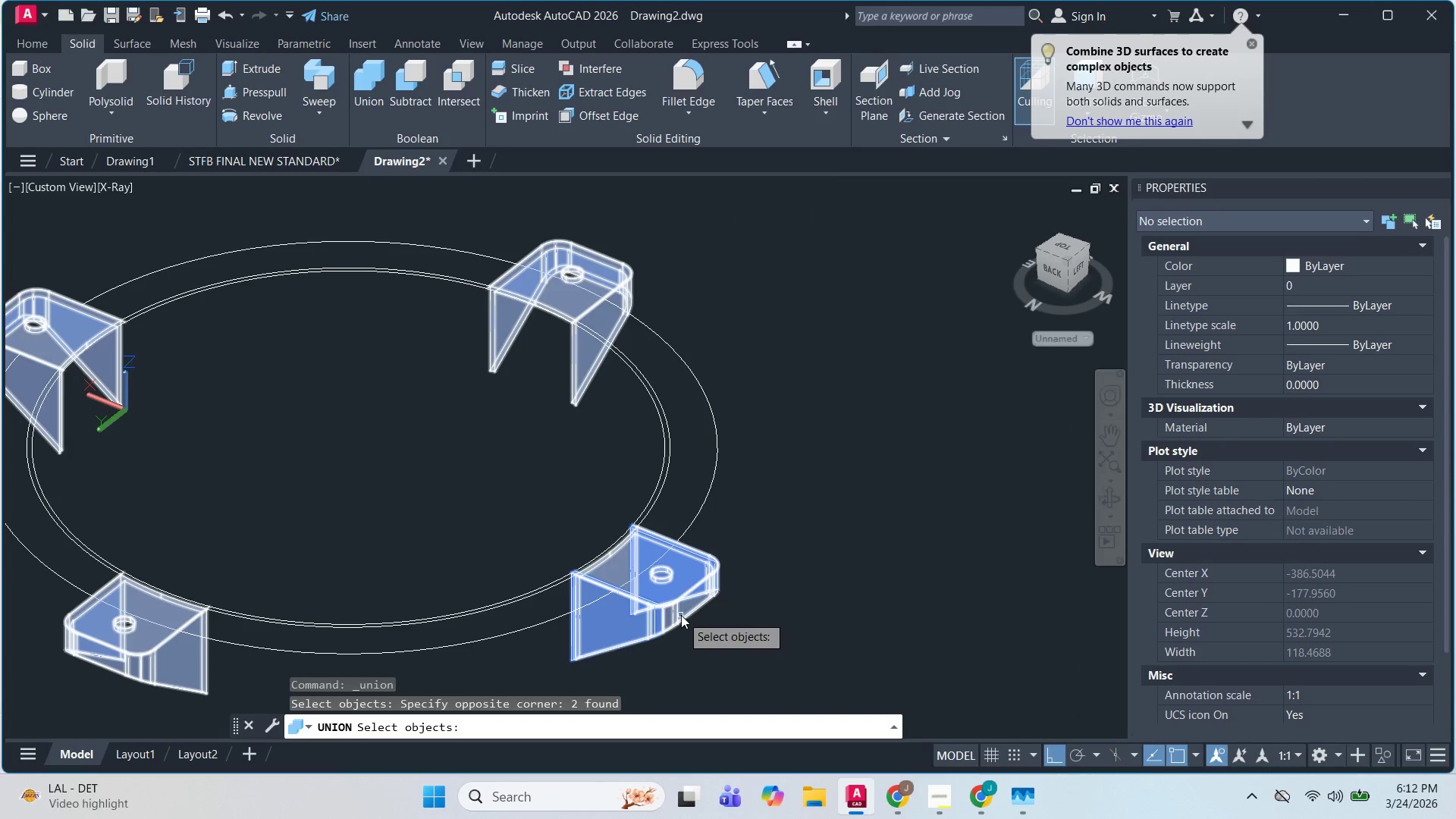 
key(Escape)
 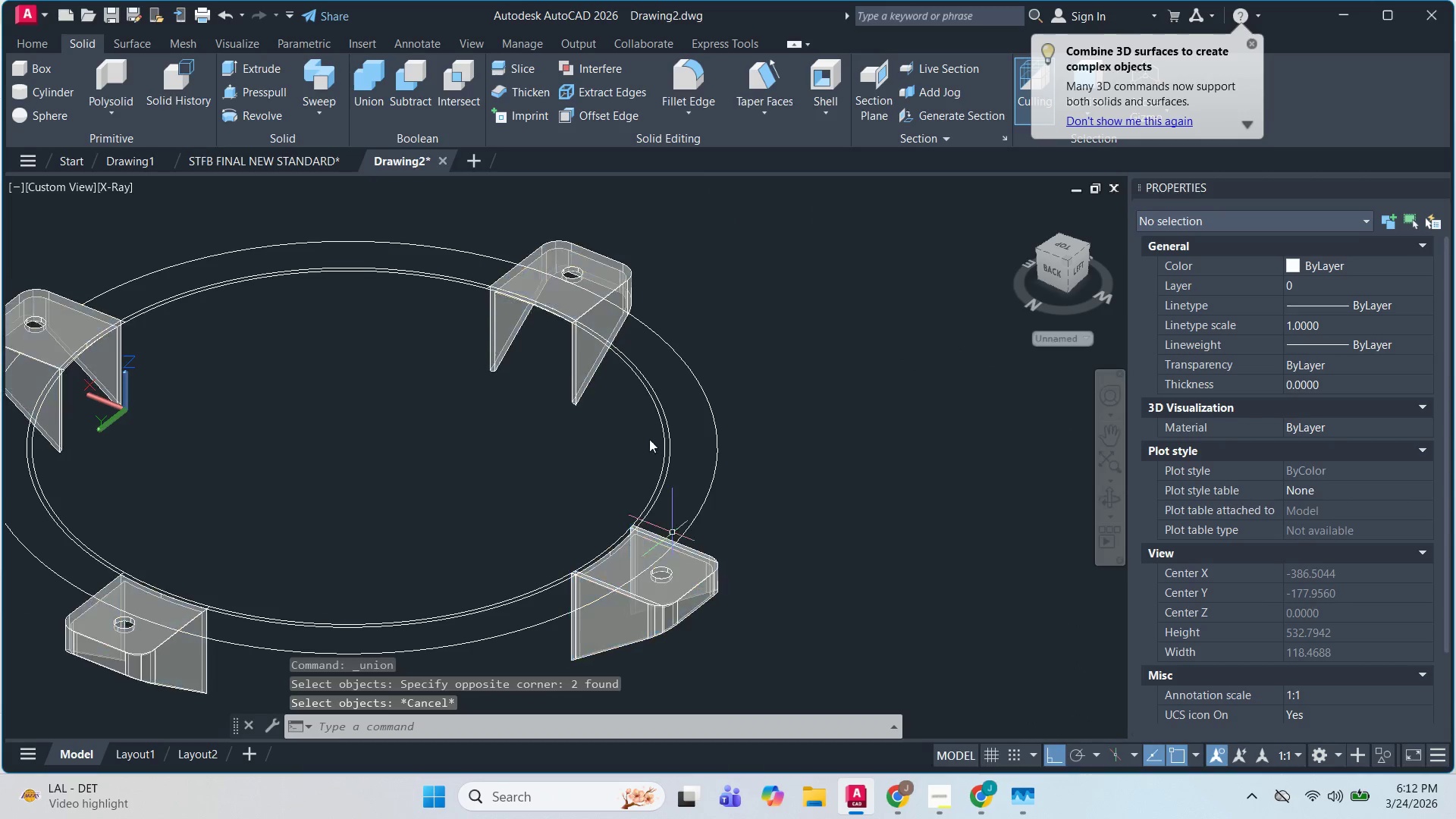 
key(Escape)
 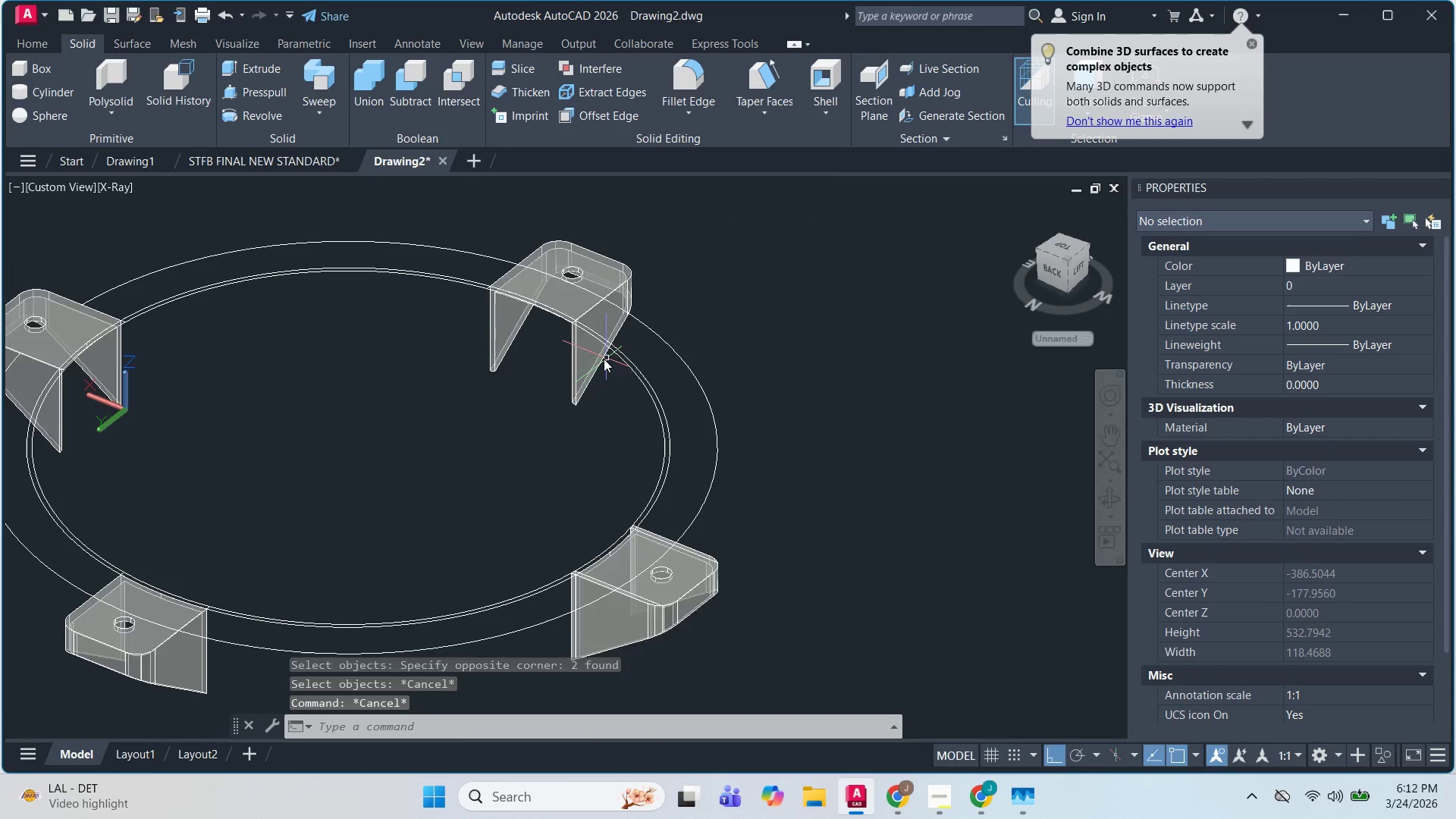 
left_click([567, 359])
 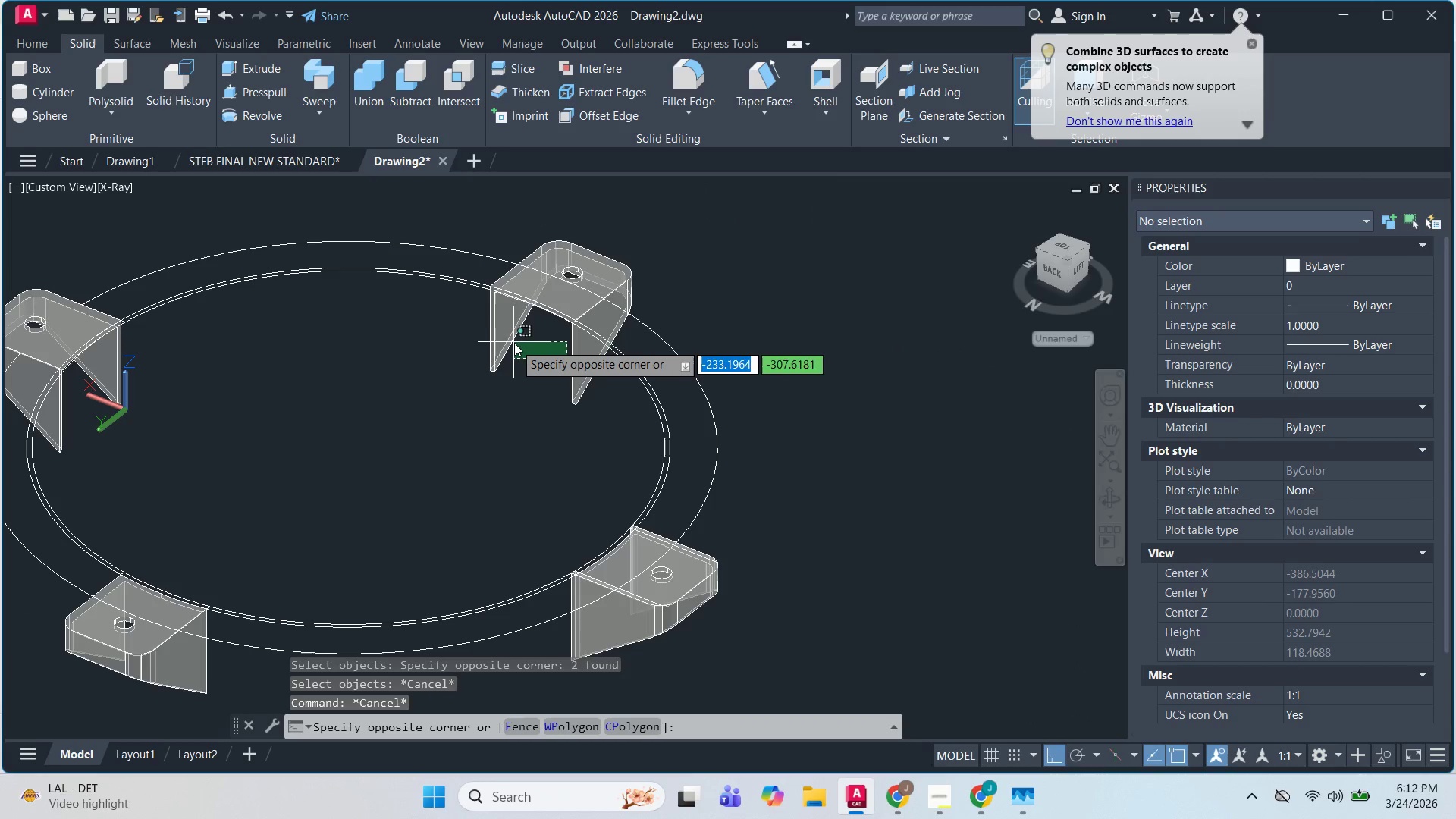 
left_click([501, 339])
 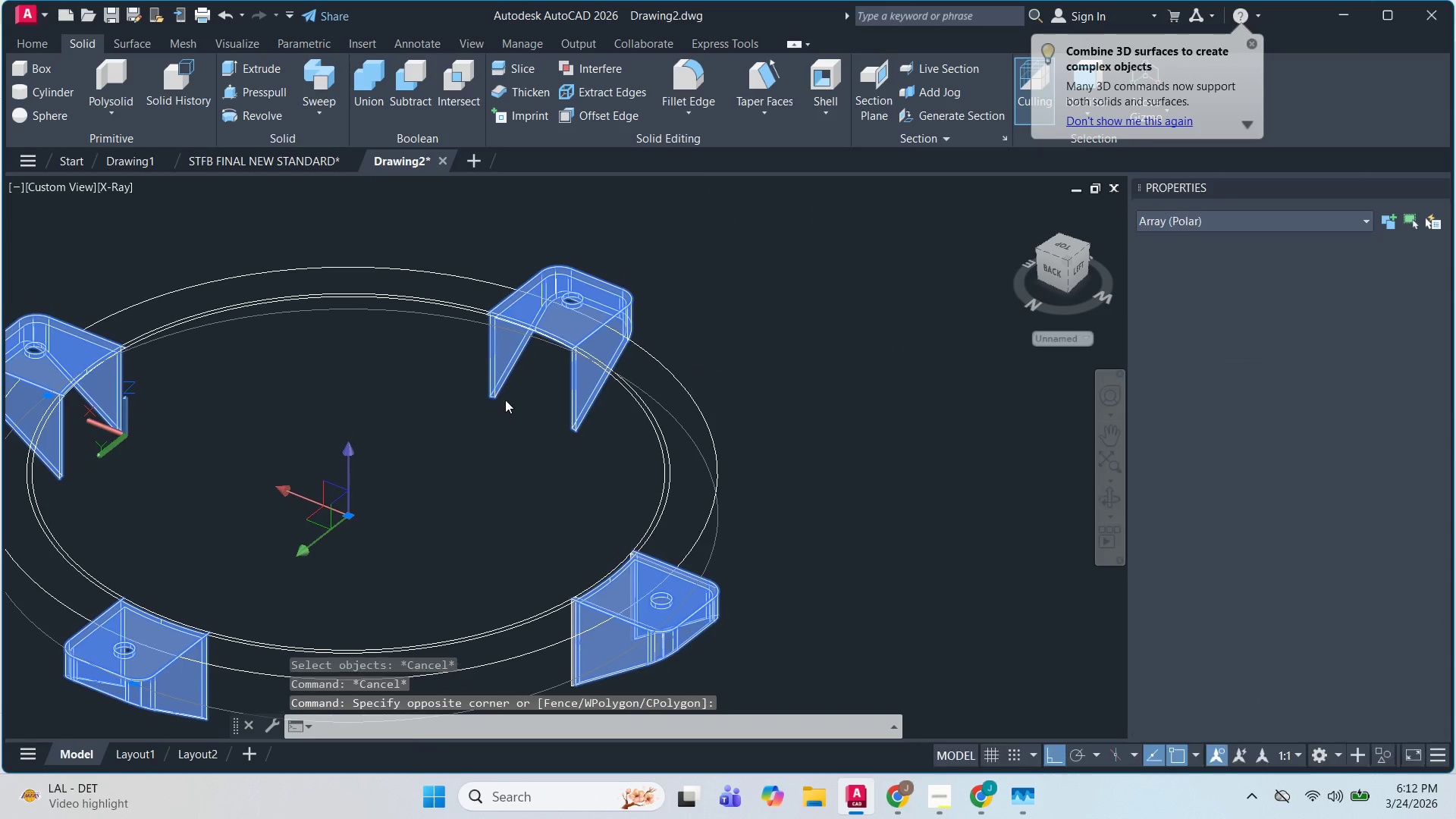 
type(ex)
 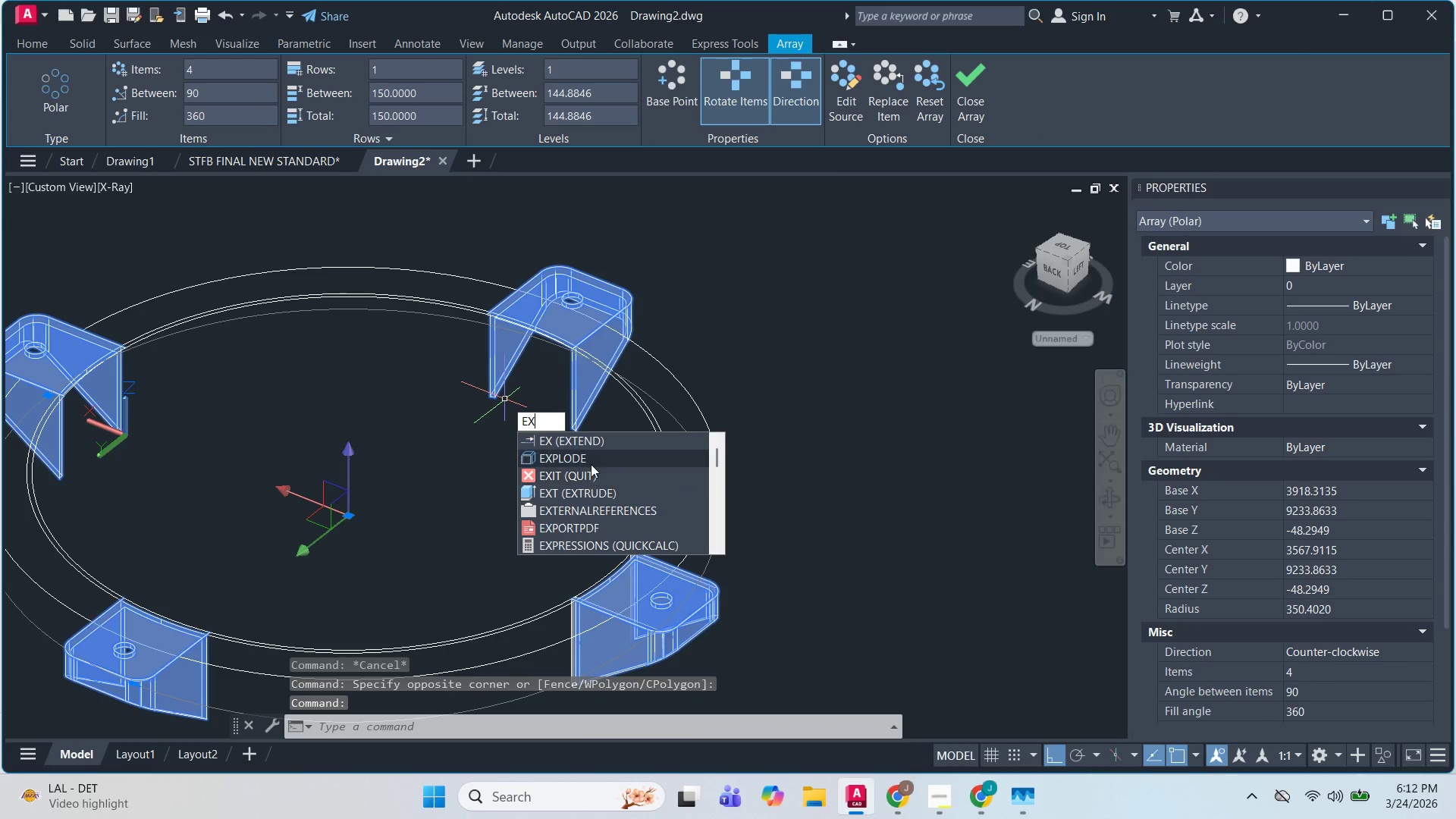 
left_click([591, 464])
 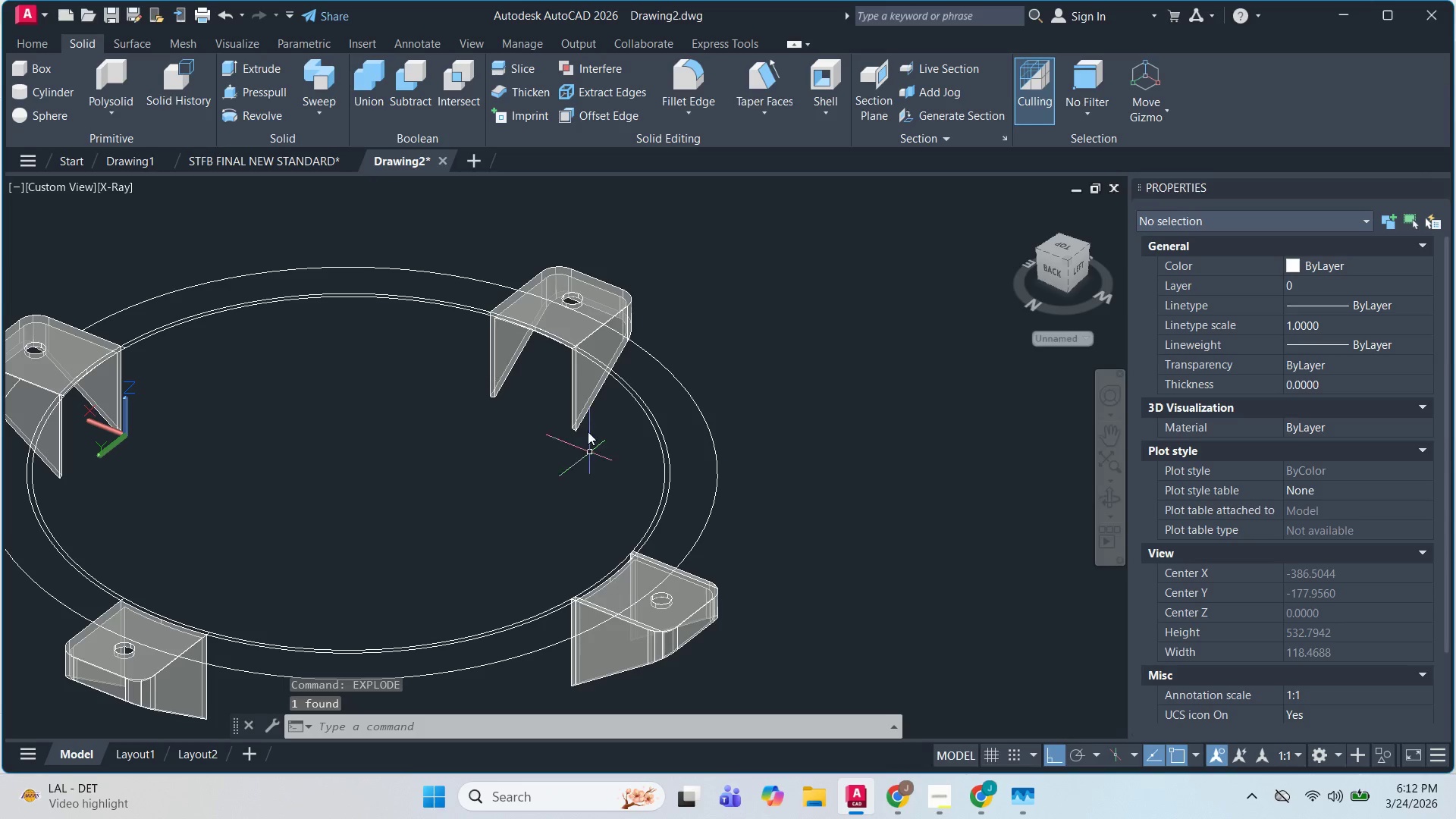 
left_click([587, 415])
 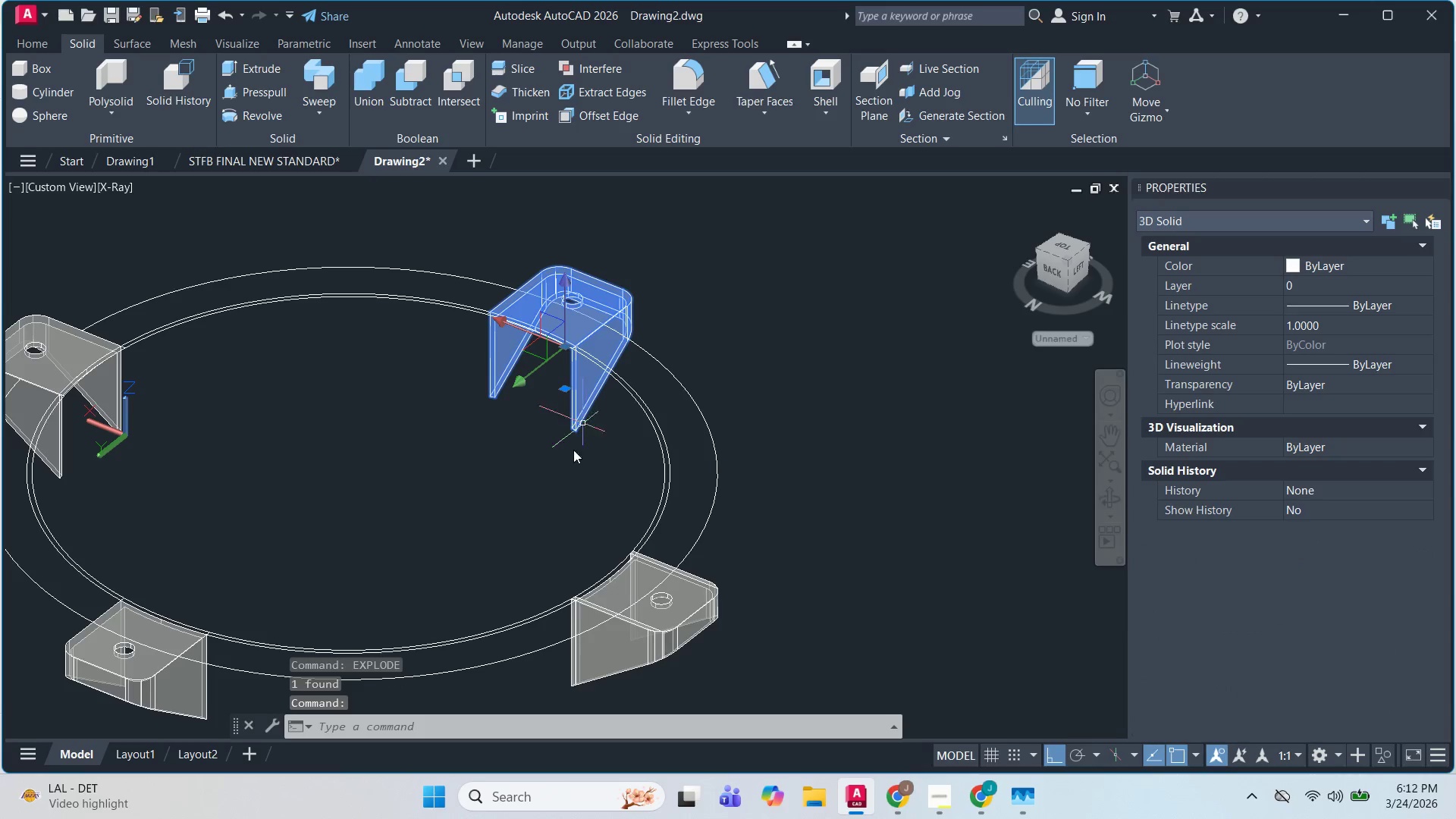 
key(Escape)
 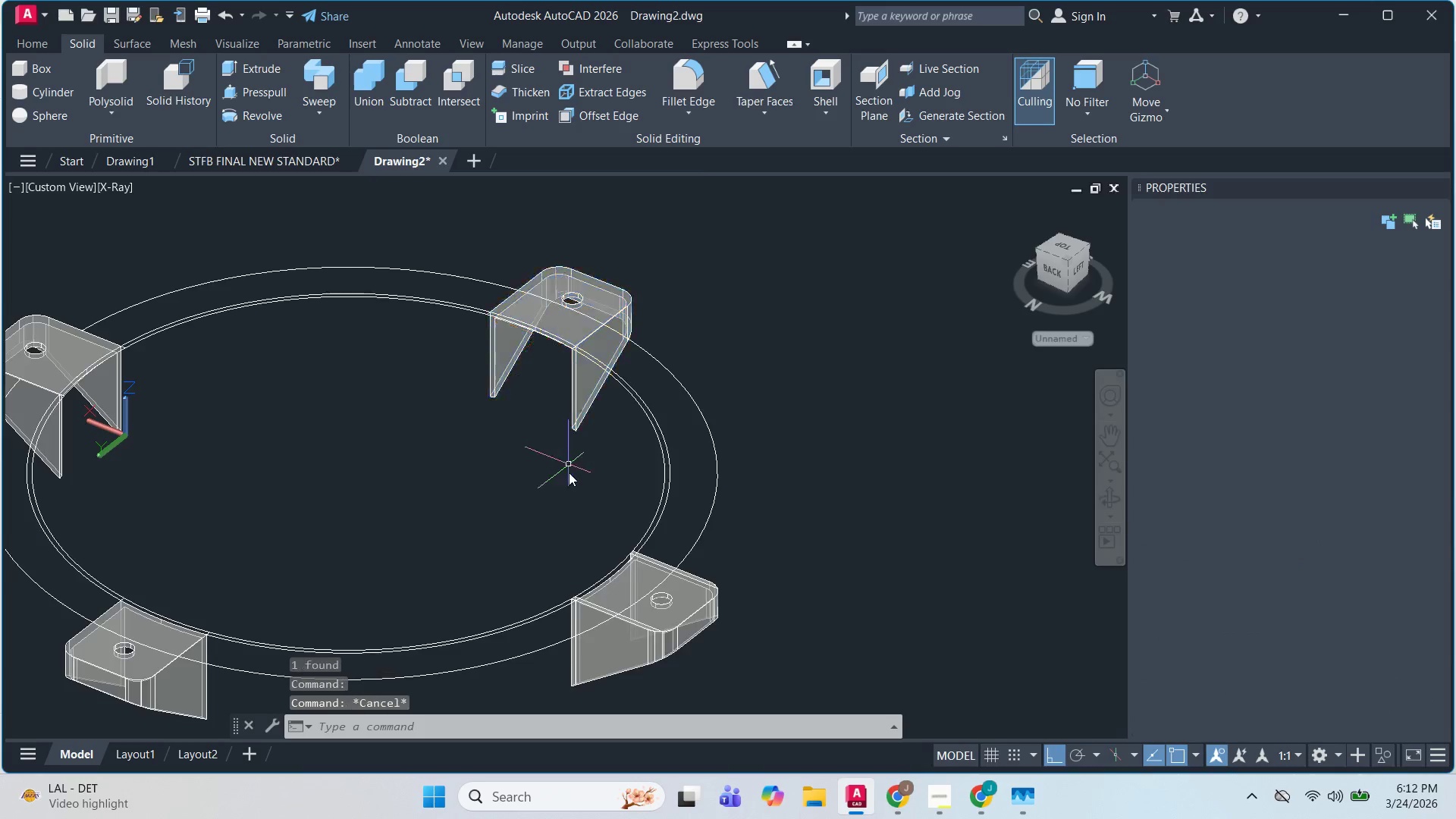 
key(Escape)
 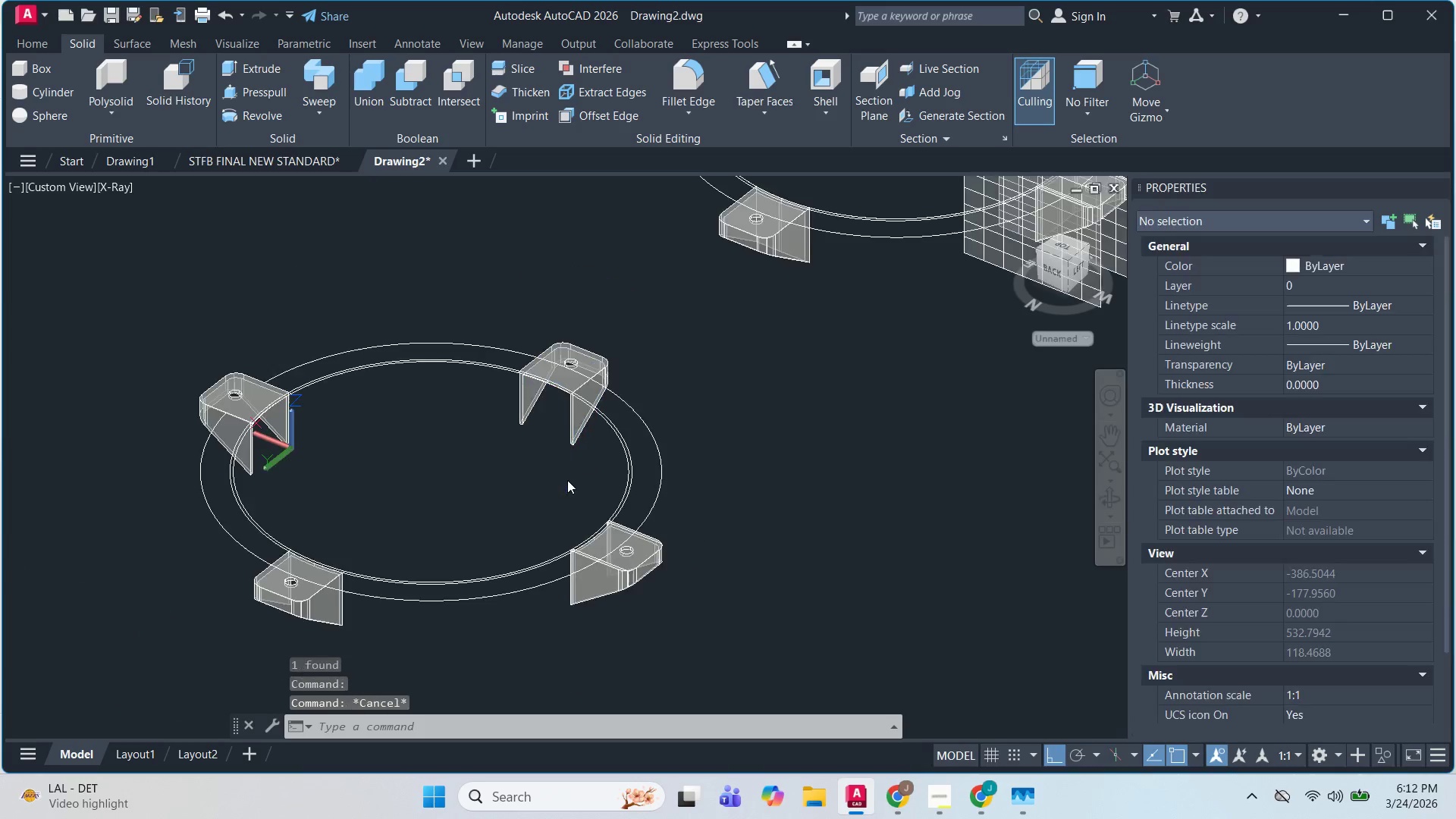 
scroll: coordinate [567, 478], scroll_direction: down, amount: 1.0
 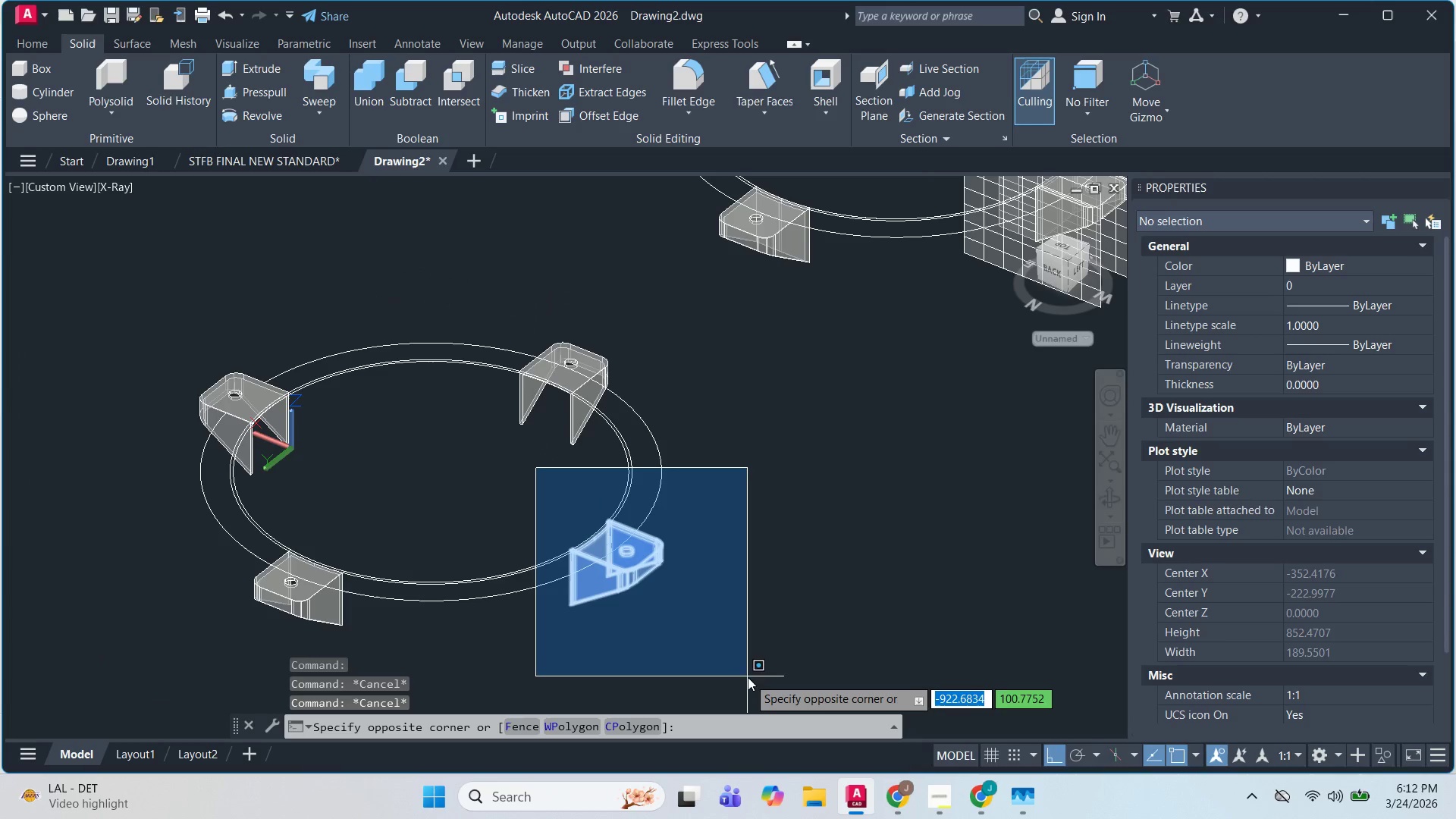 
double_click([747, 673])
 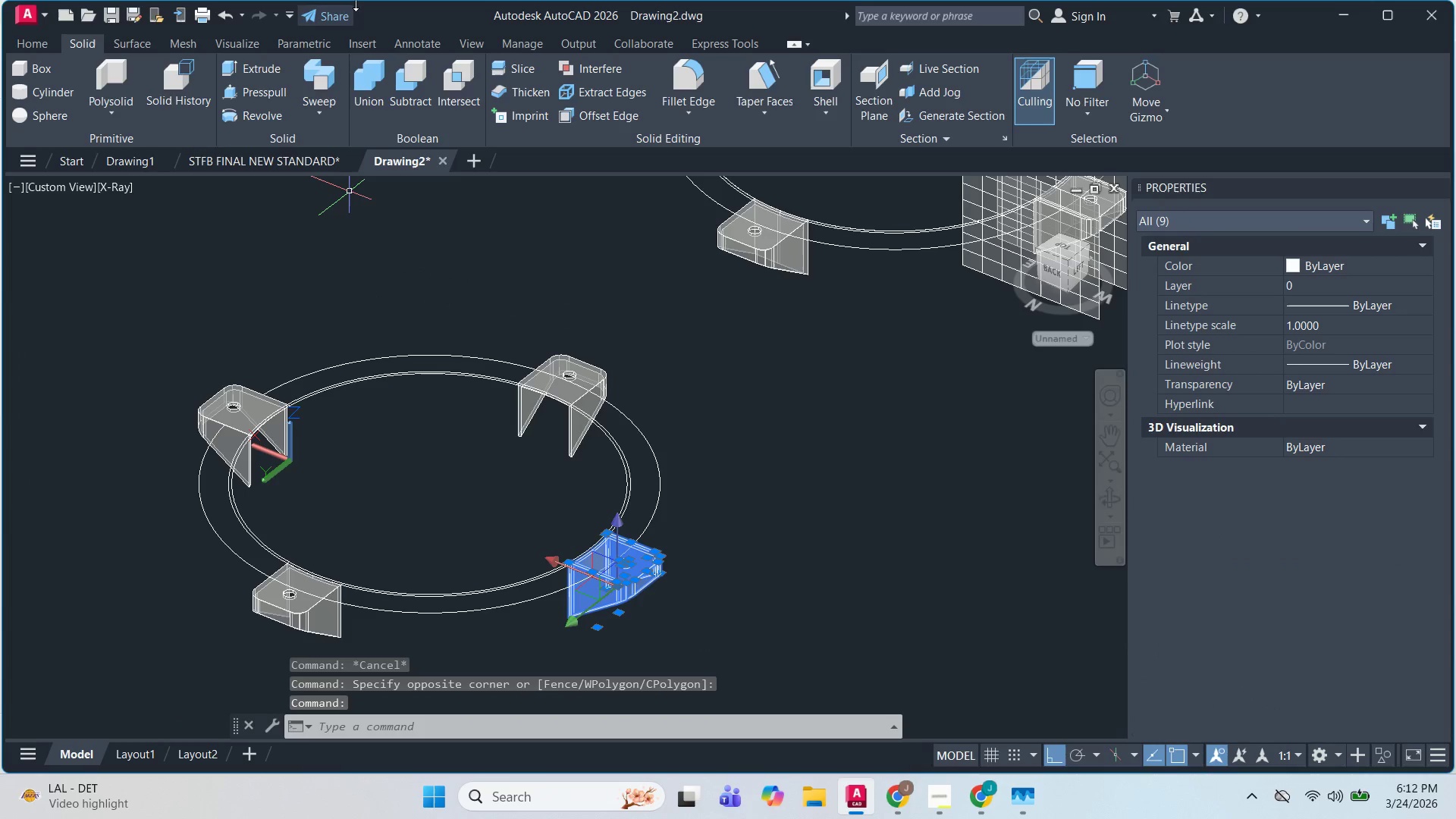 
left_click([373, 84])
 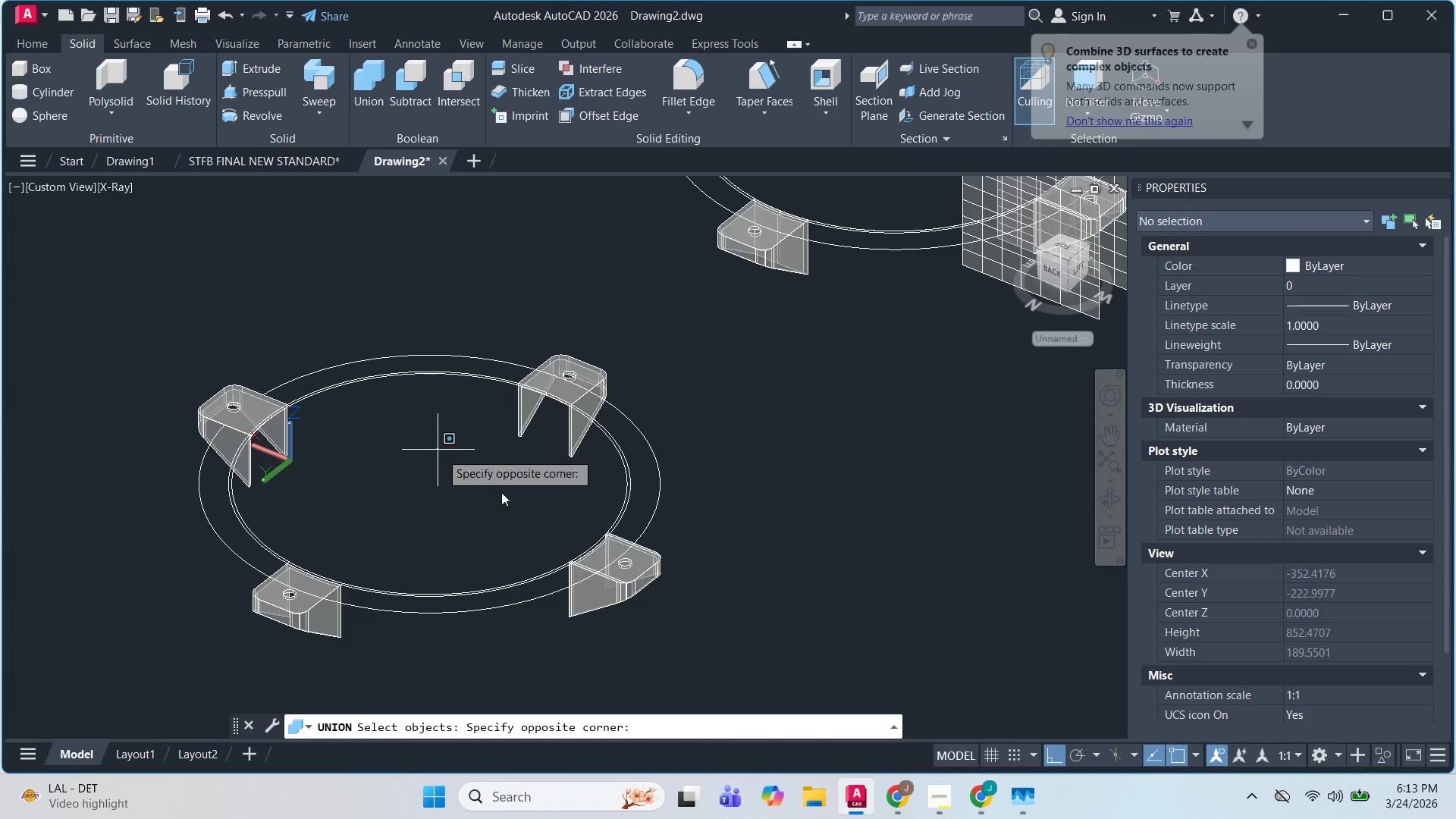 
double_click([777, 661])
 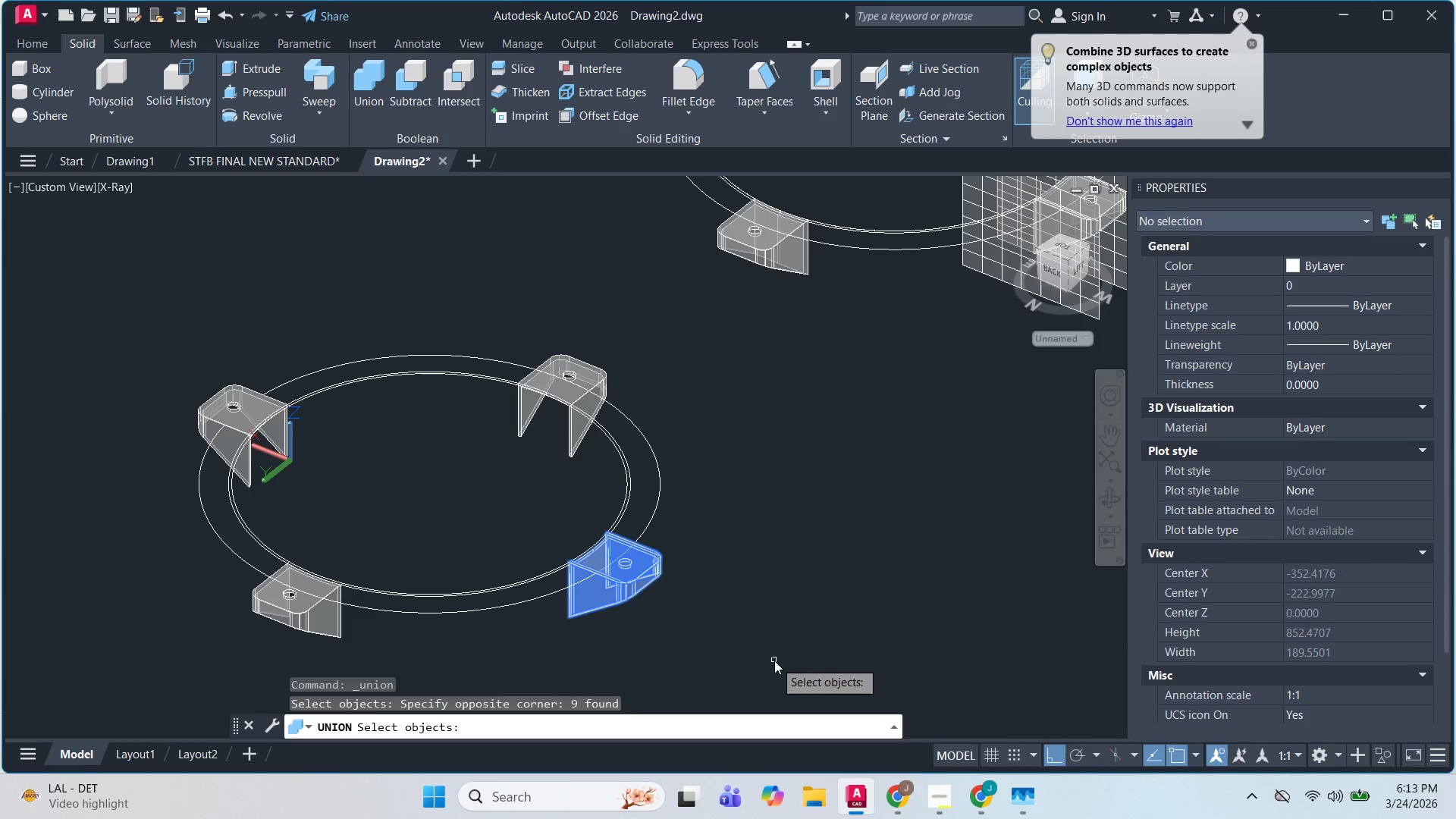 
key(Space)
 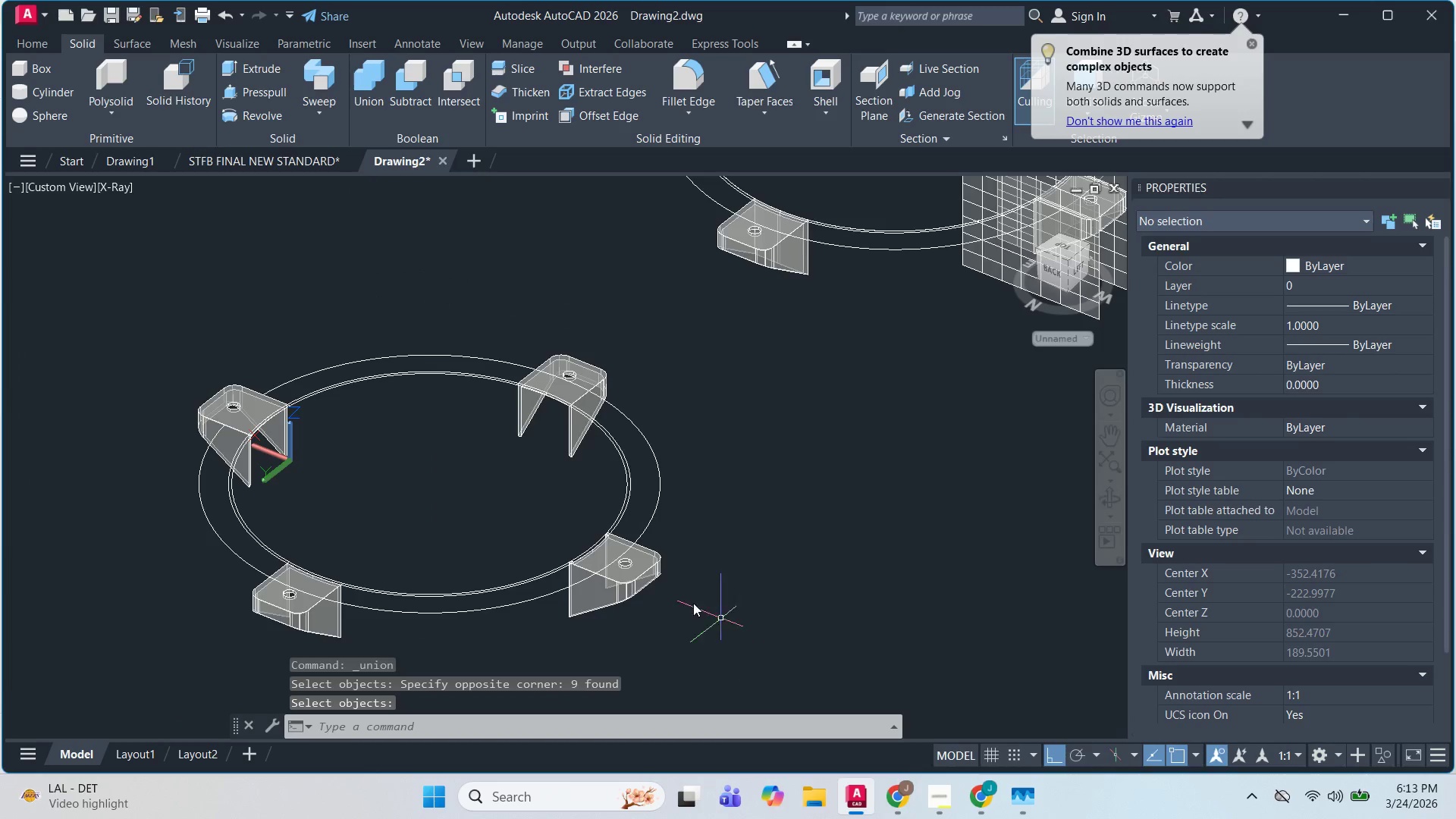 
key(Escape)
 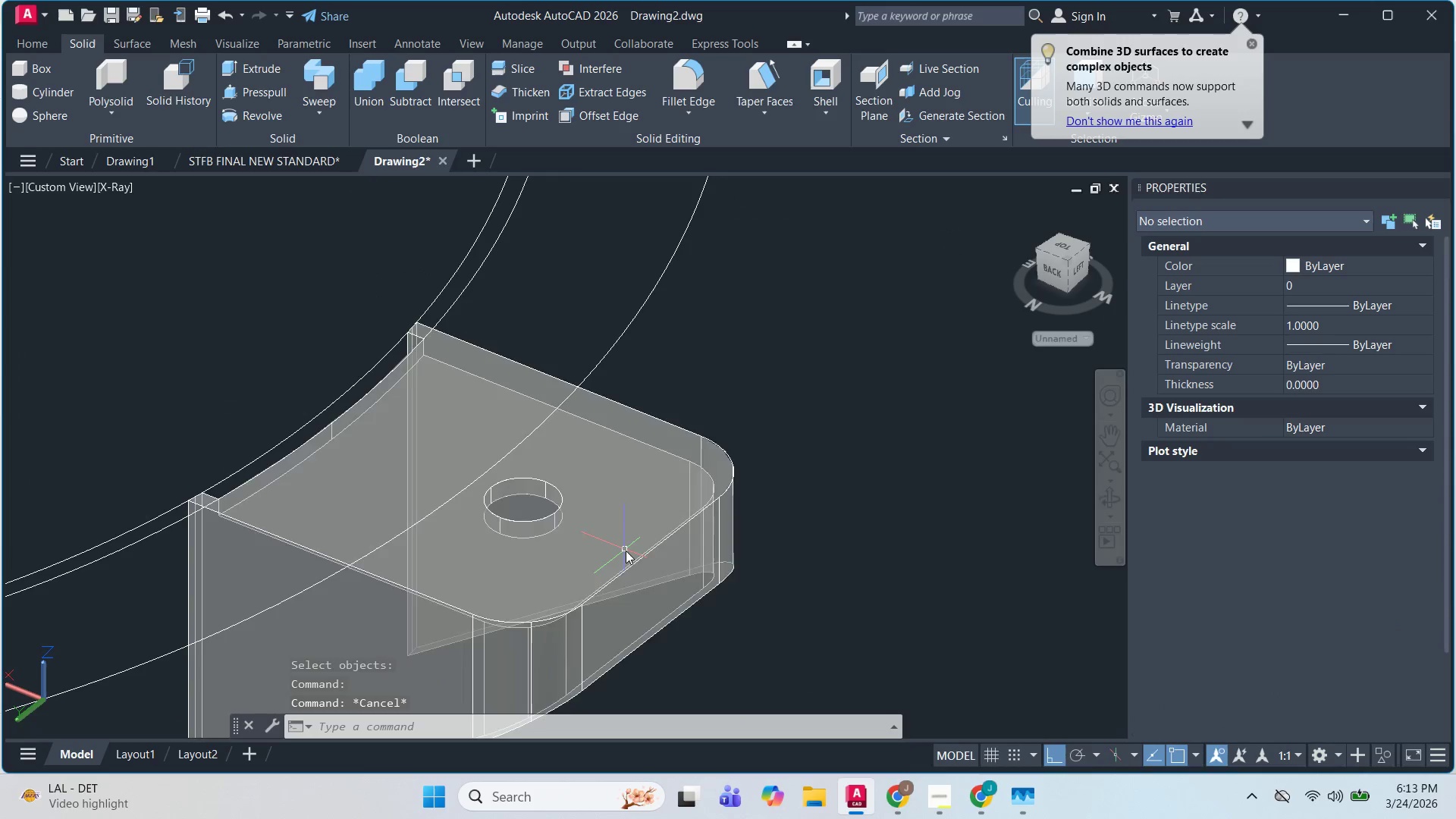 
scroll: coordinate [611, 546], scroll_direction: up, amount: 5.0
 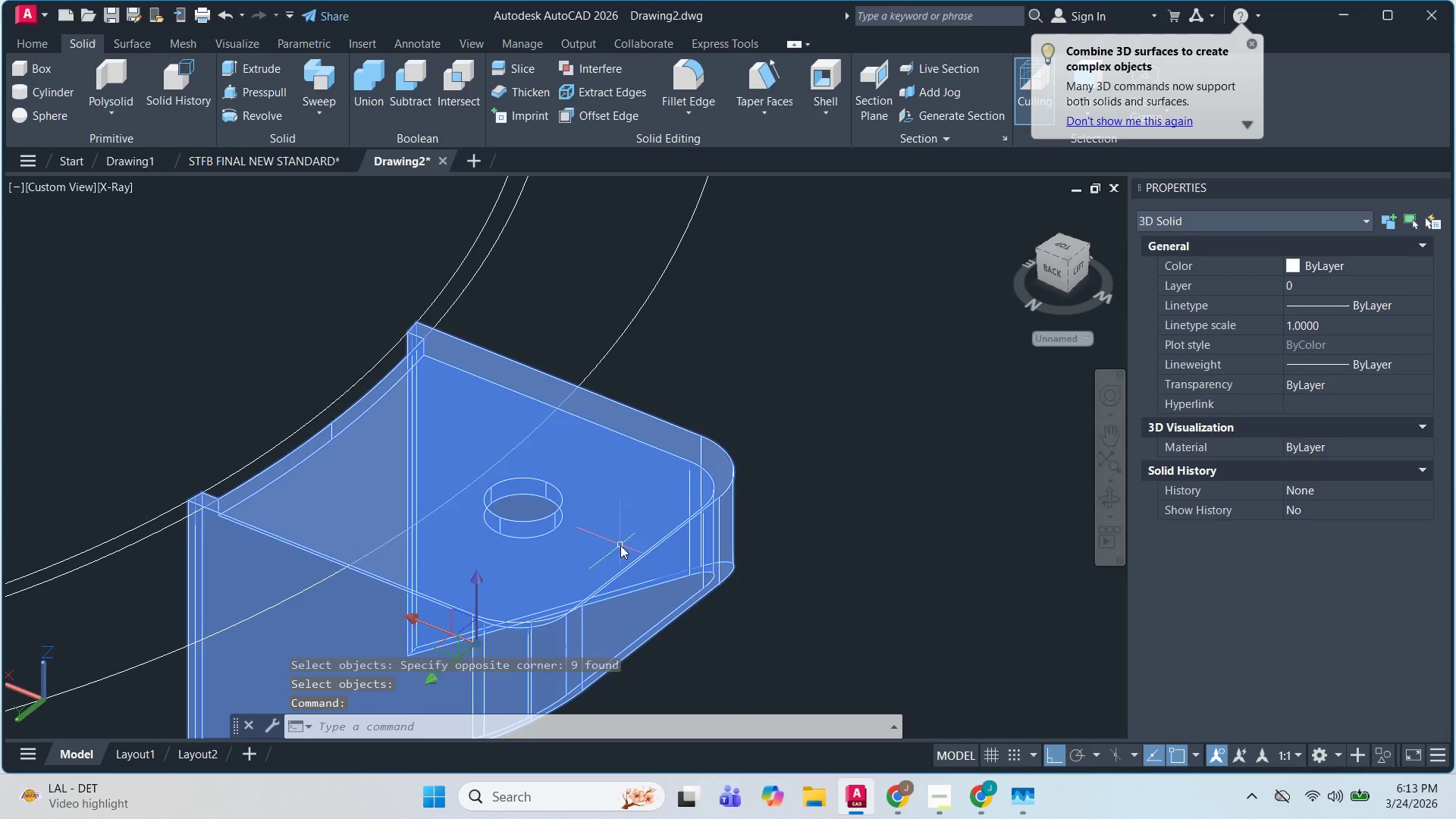 
key(Escape)
 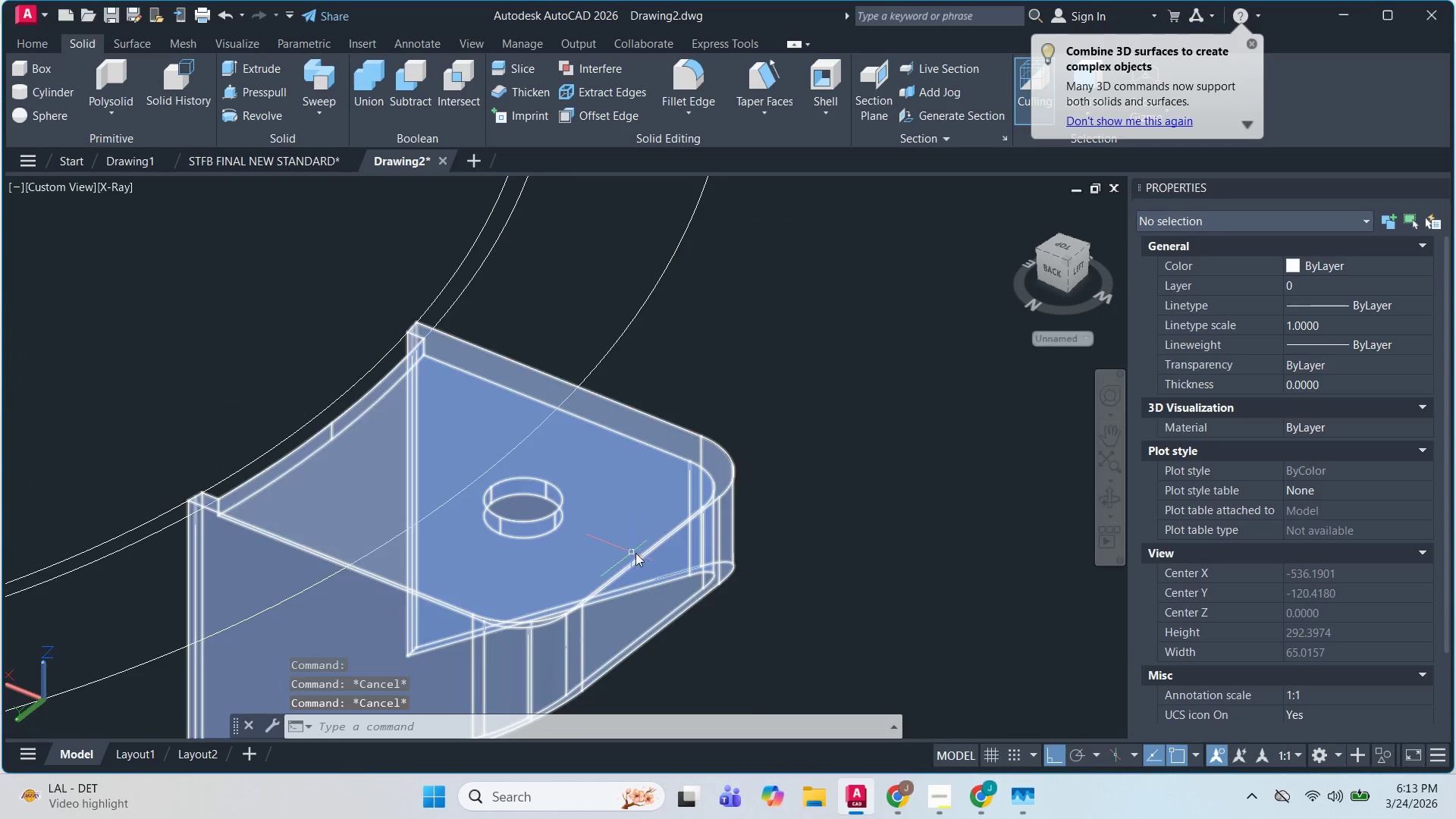 
hold_key(key=ShiftLeft, duration=1.36)
 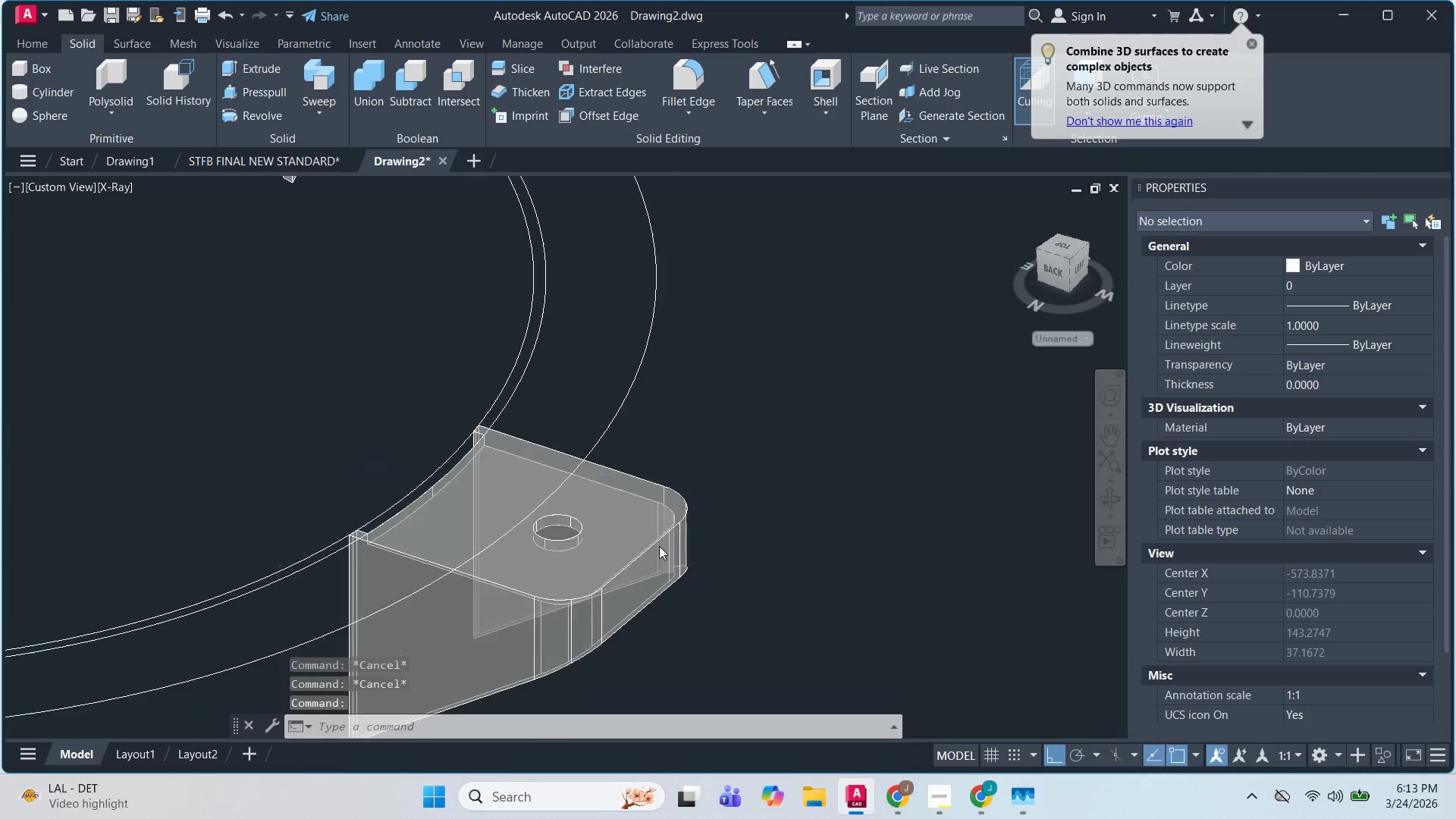 
scroll: coordinate [673, 470], scroll_direction: down, amount: 7.0
 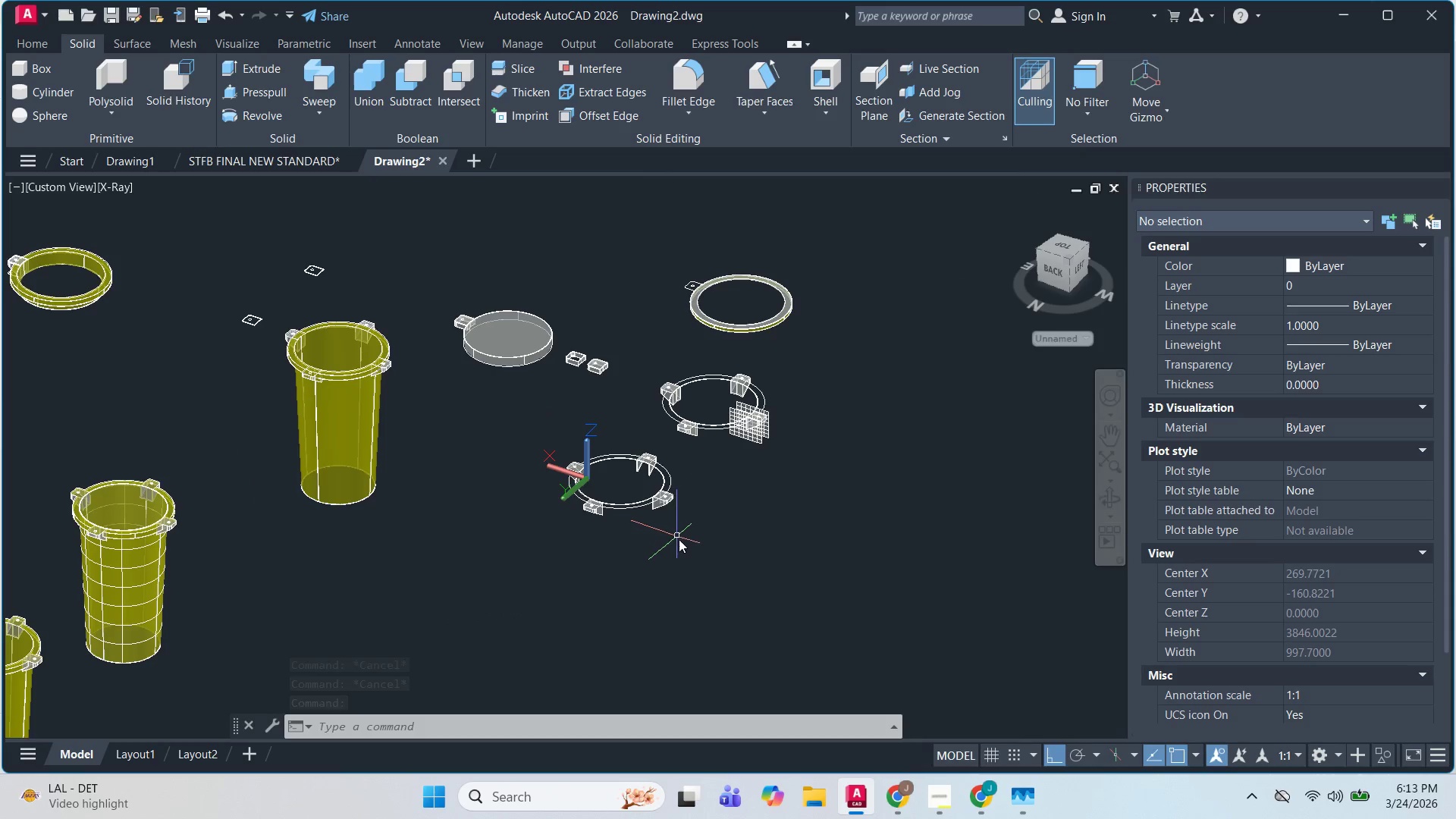 
left_click_drag(start_coordinate=[708, 506], to_coordinate=[700, 499])
 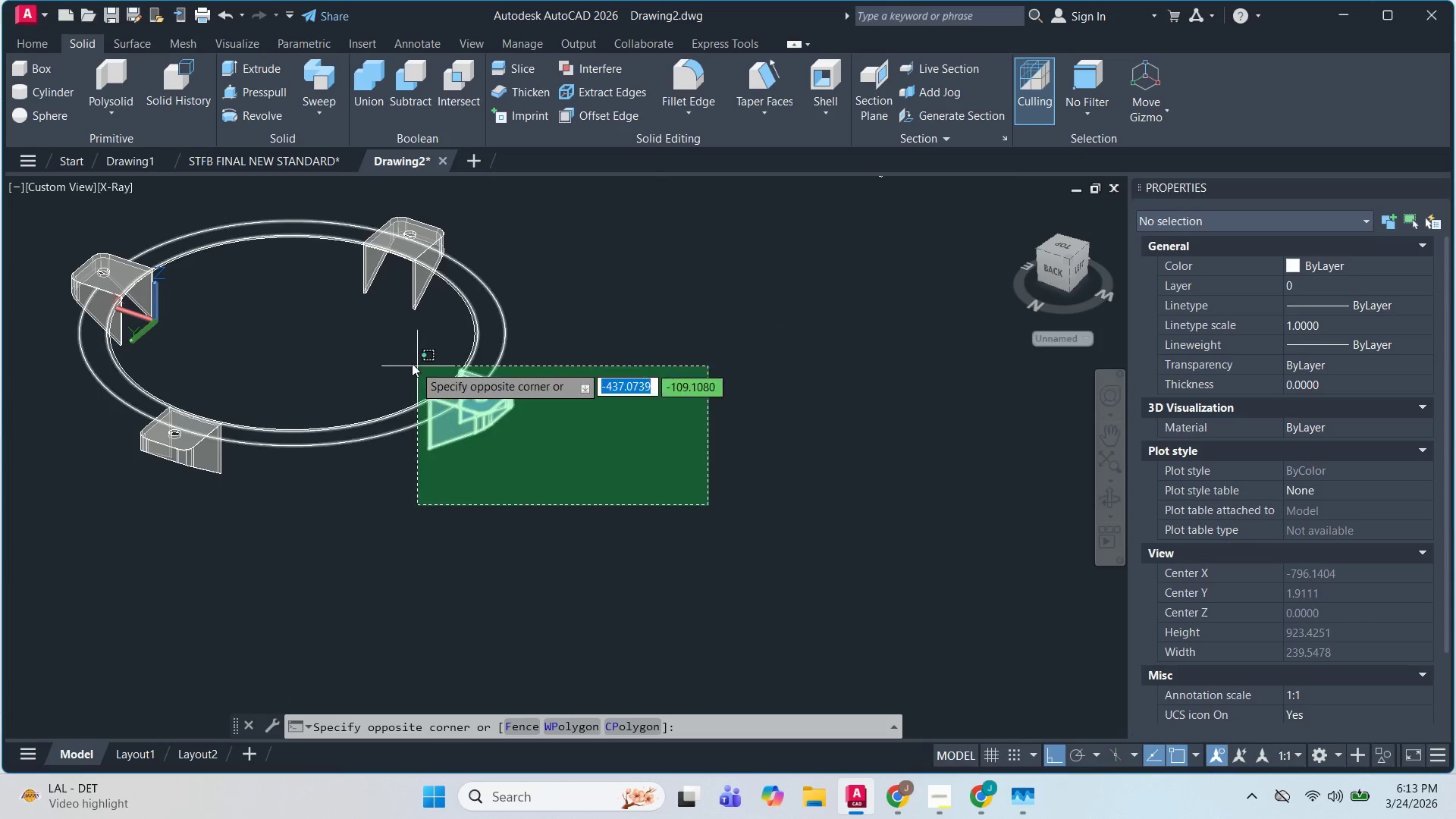 
scroll: coordinate [720, 506], scroll_direction: up, amount: 4.0
 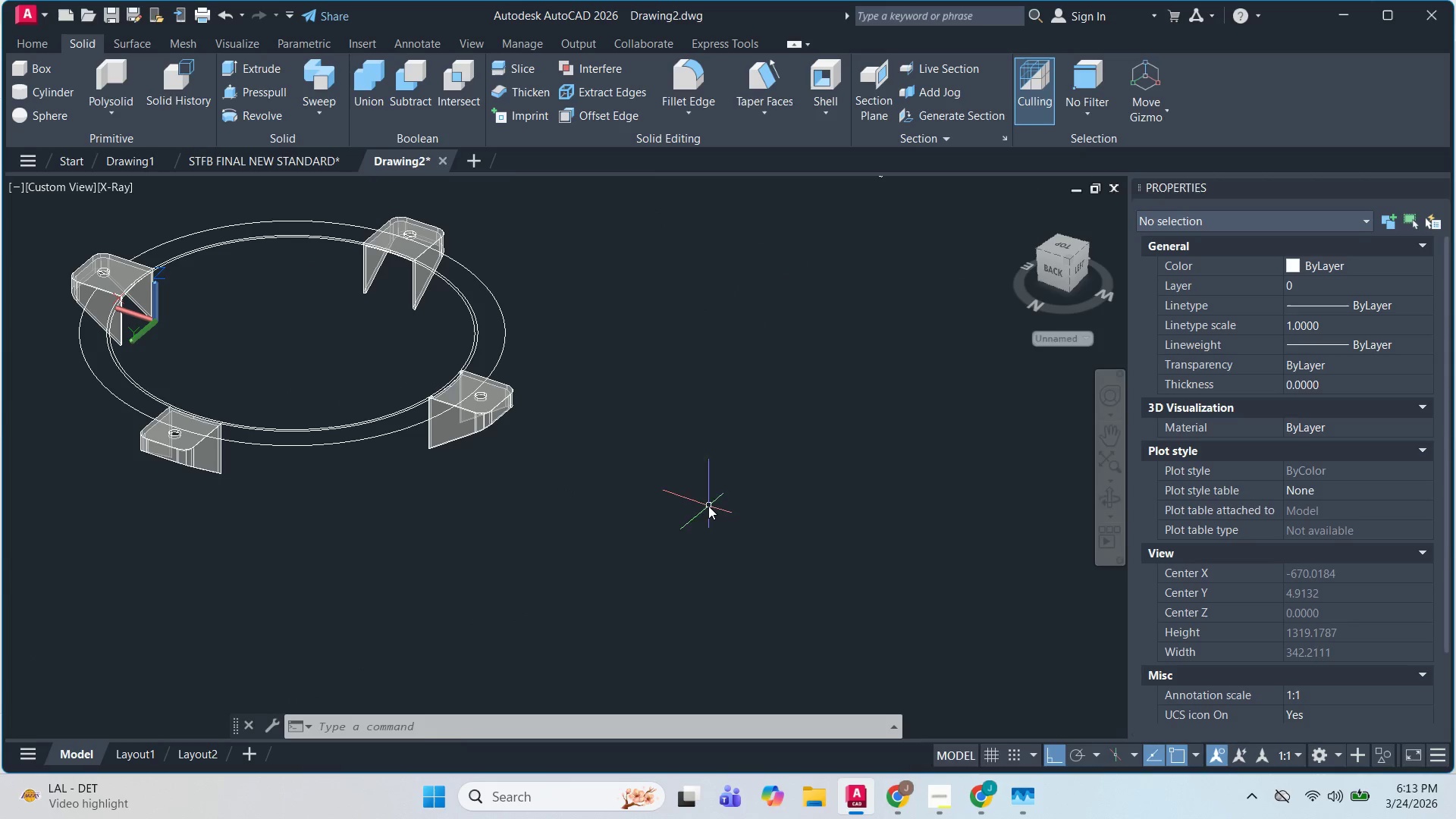 
double_click([407, 359])
 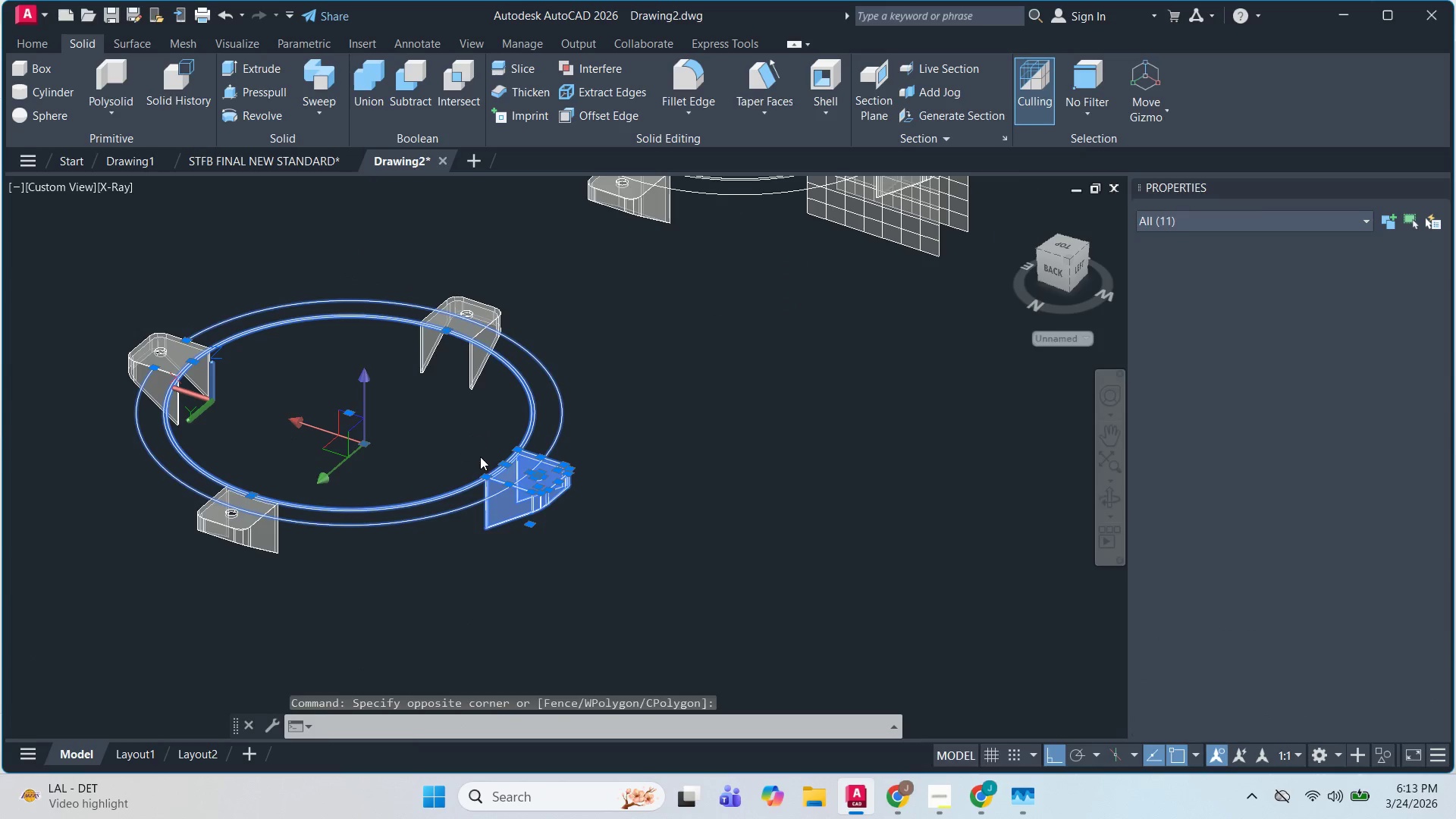 
type(co )
 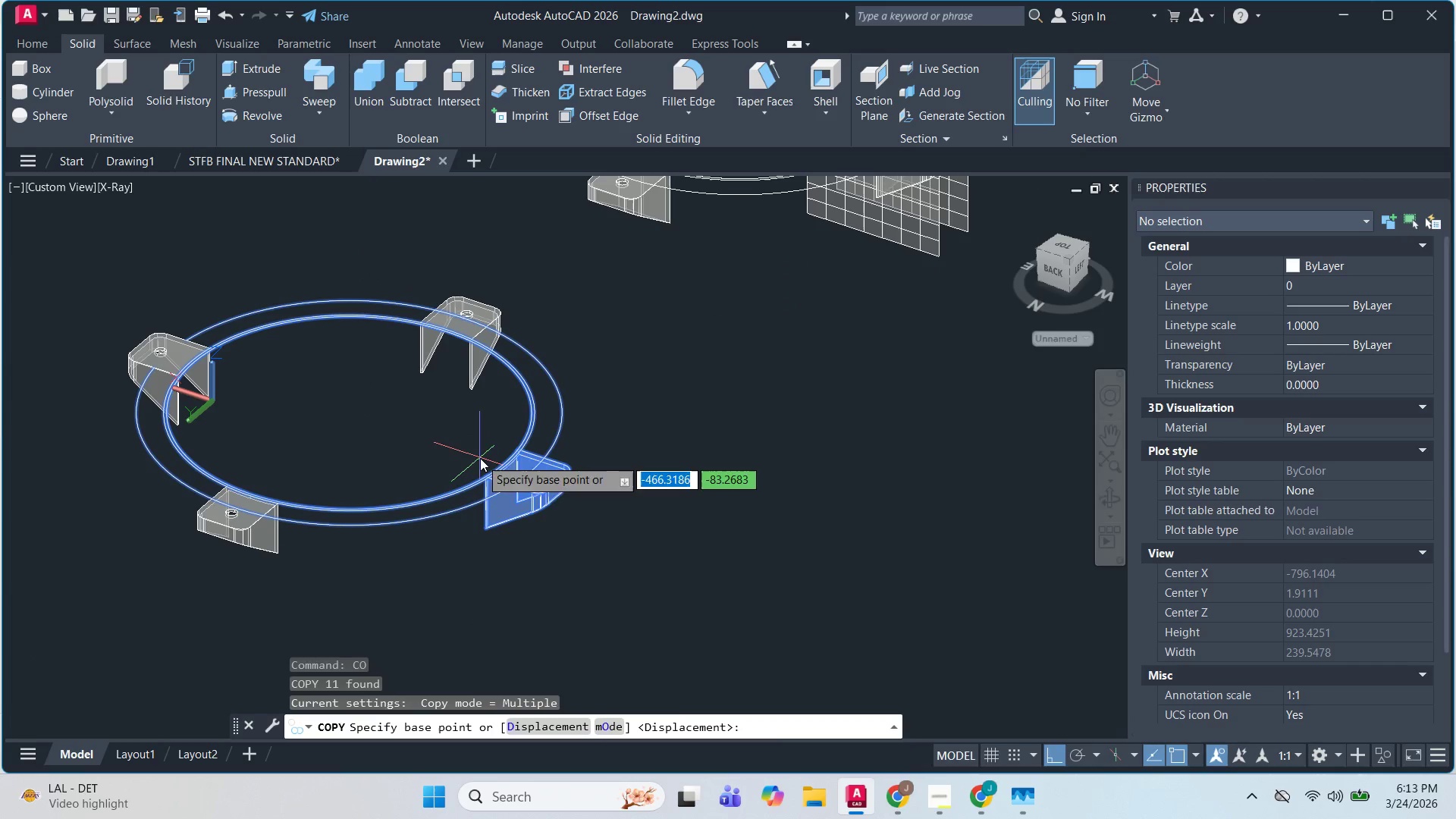 
left_click([480, 458])
 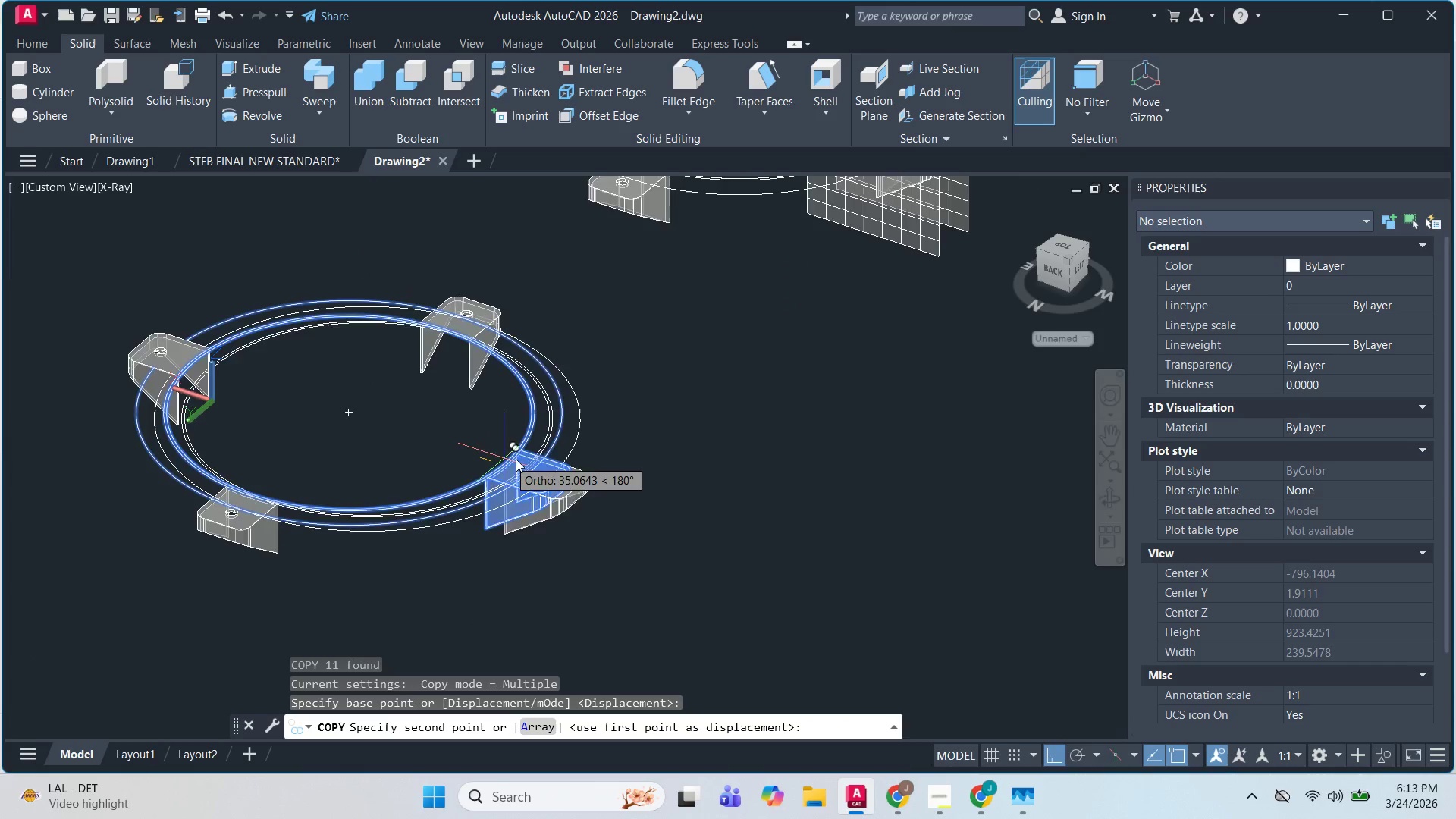 
left_click([789, 560])
 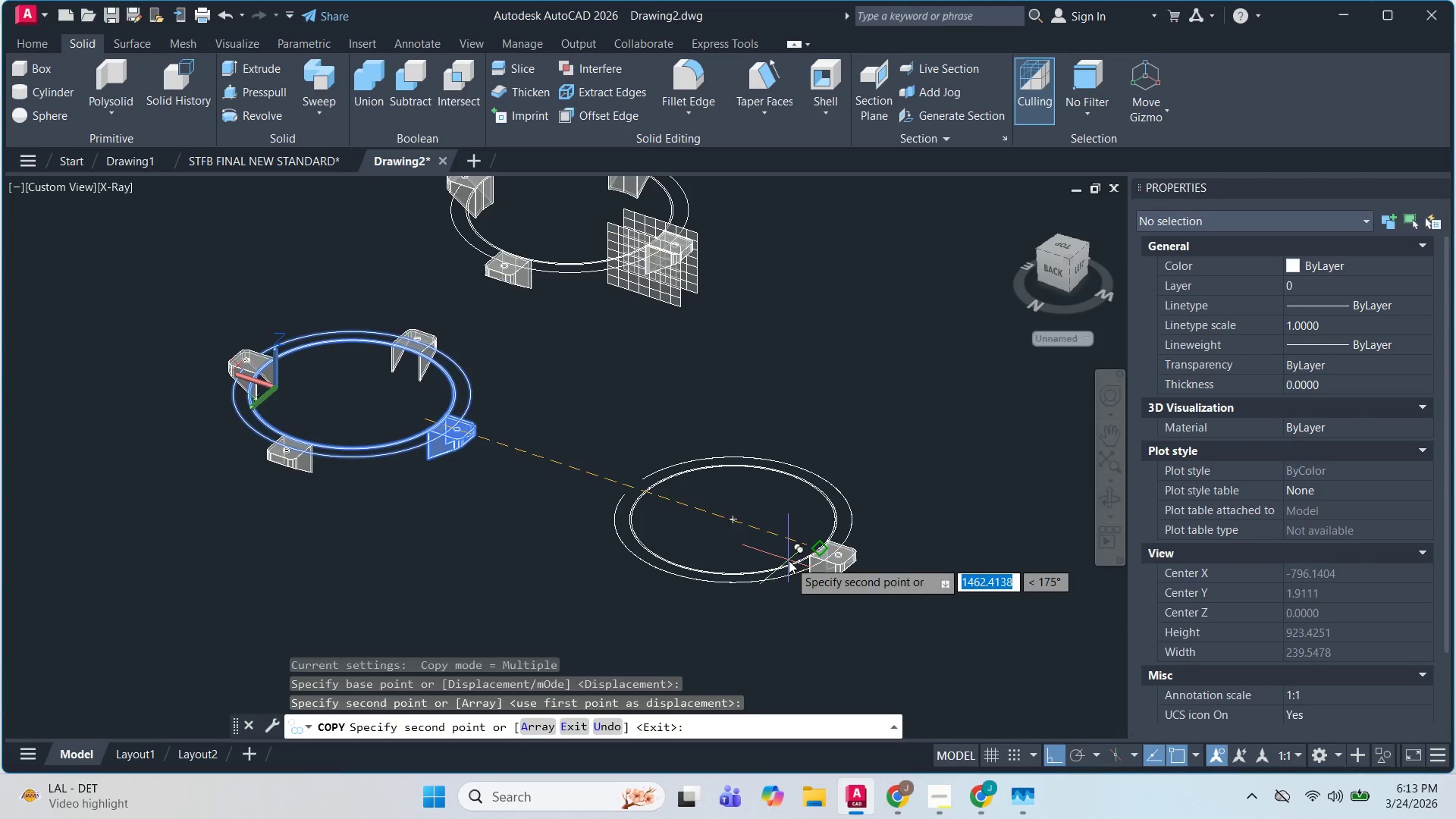 
key(Escape)
 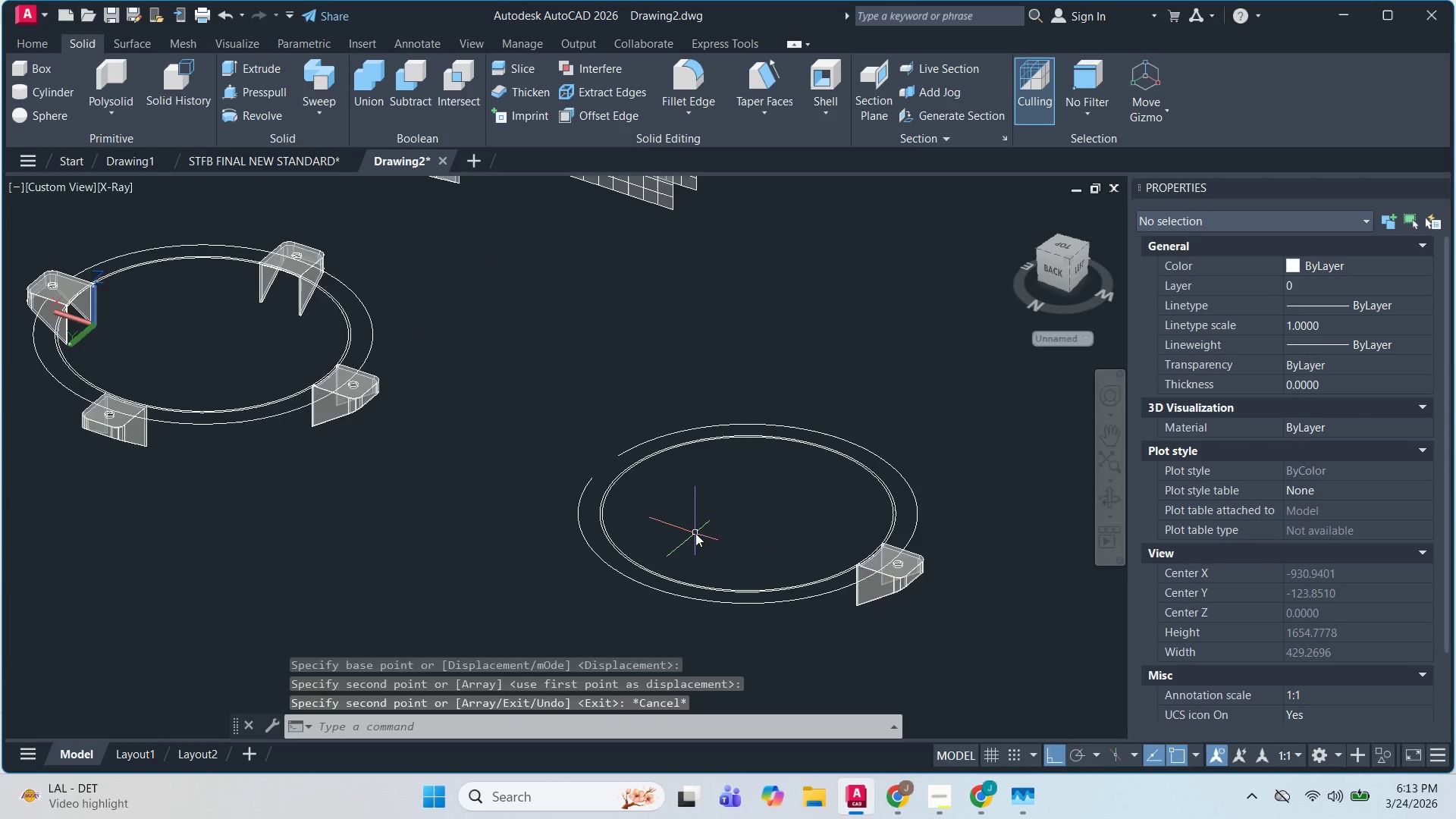 
key(Escape)
 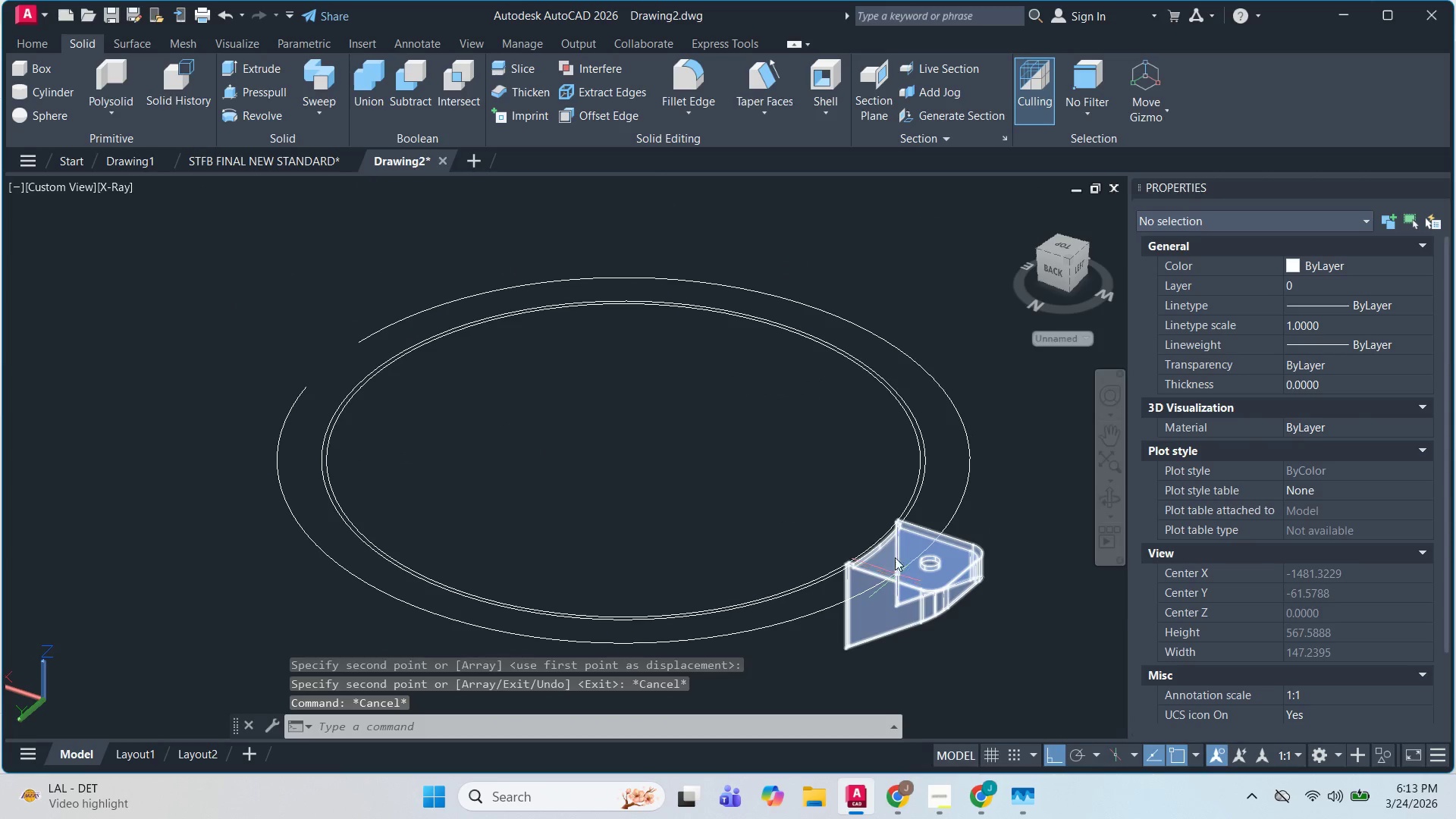 
scroll: coordinate [1109, 610], scroll_direction: up, amount: 2.0
 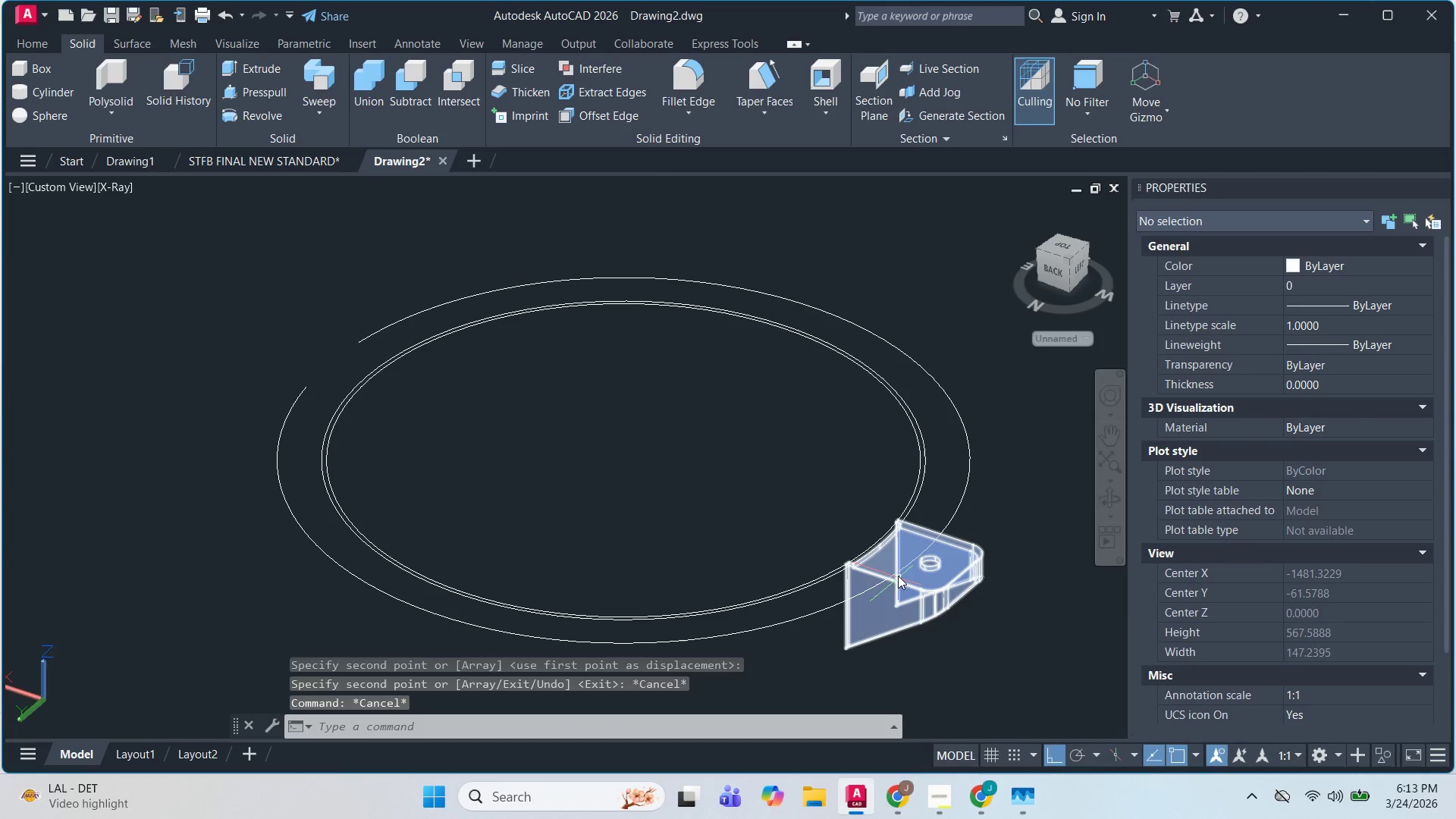 
scroll: coordinate [812, 491], scroll_direction: down, amount: 2.0
 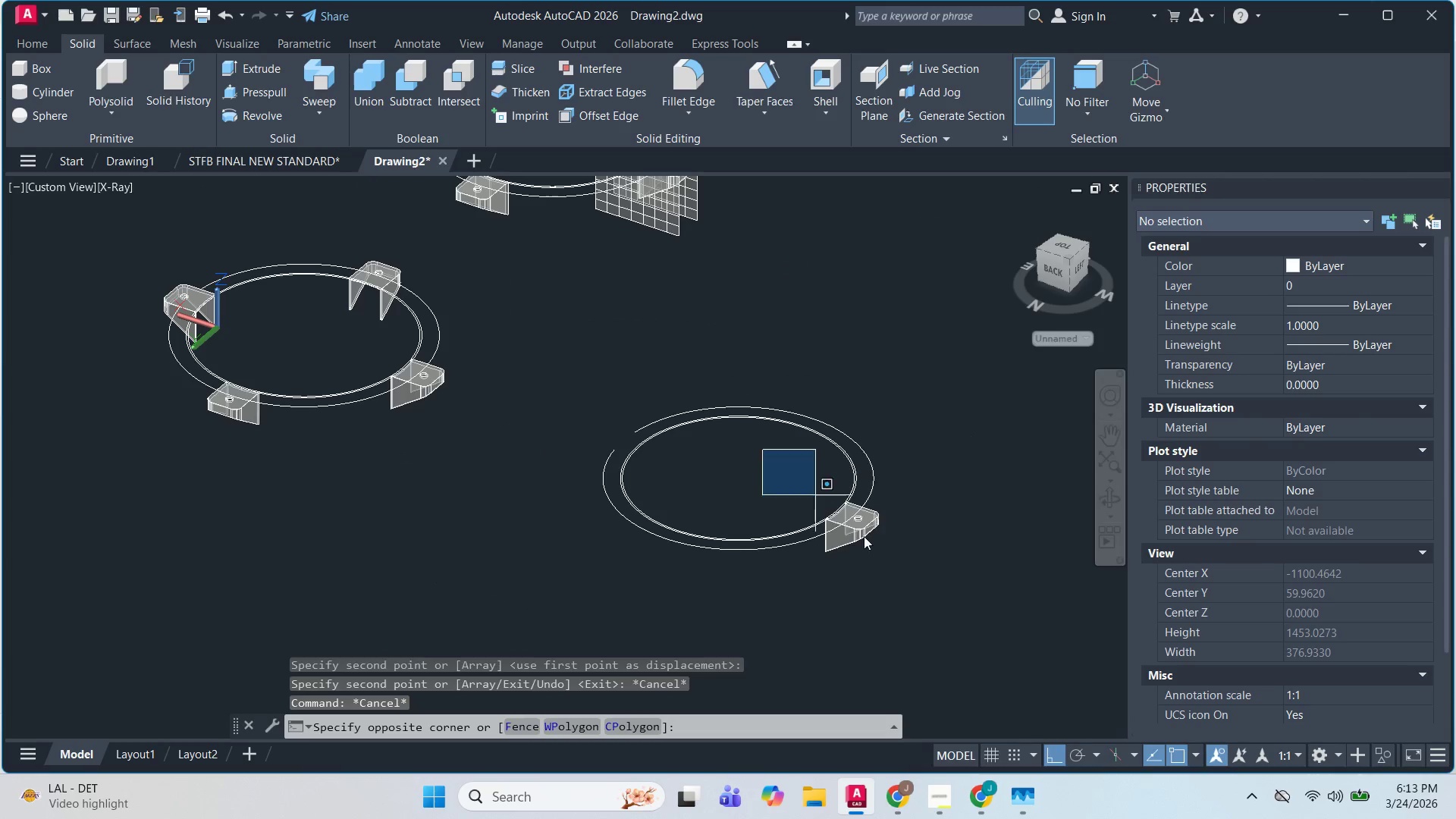 
double_click([927, 579])
 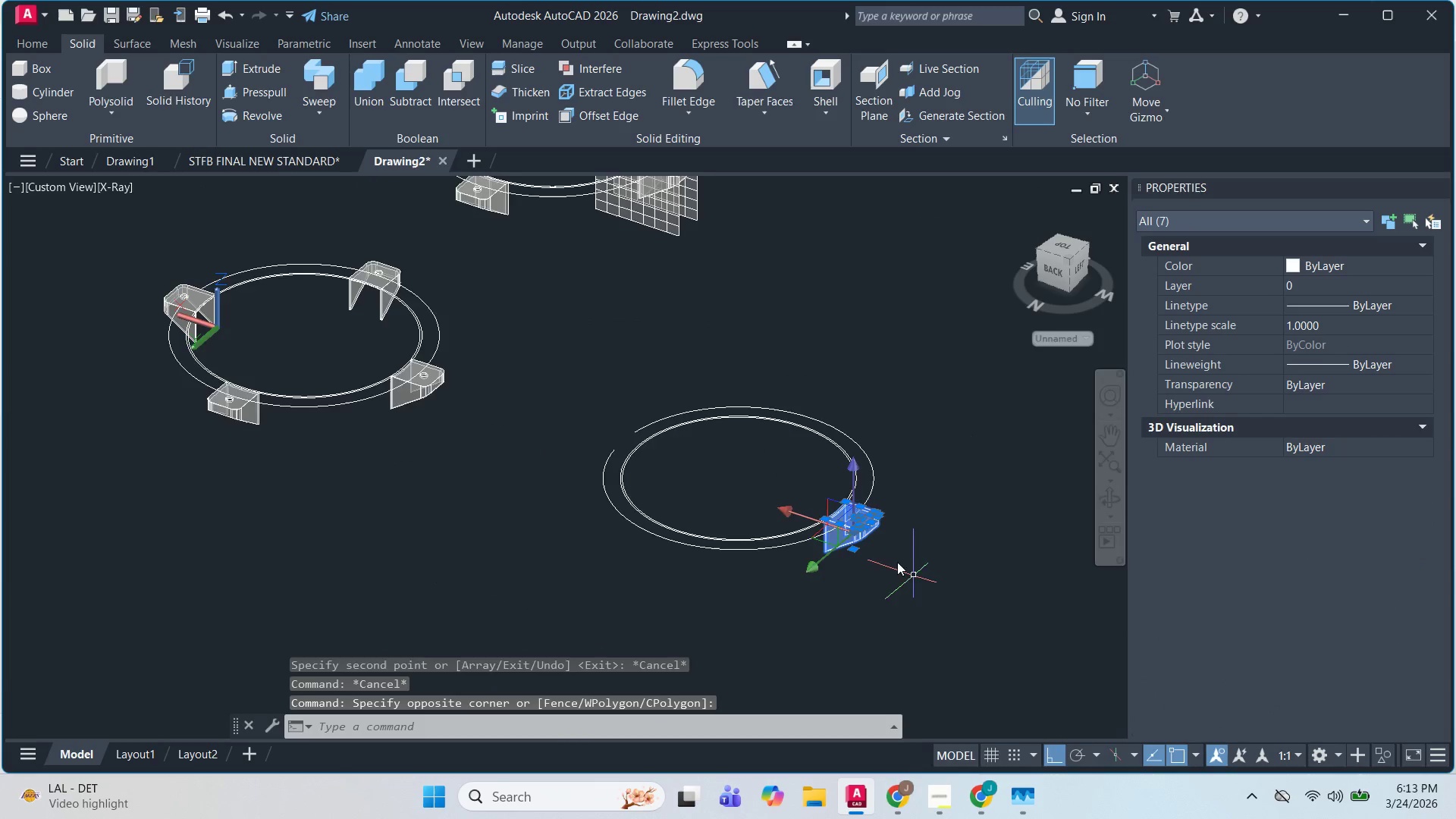 
scroll: coordinate [876, 533], scroll_direction: up, amount: 3.0
 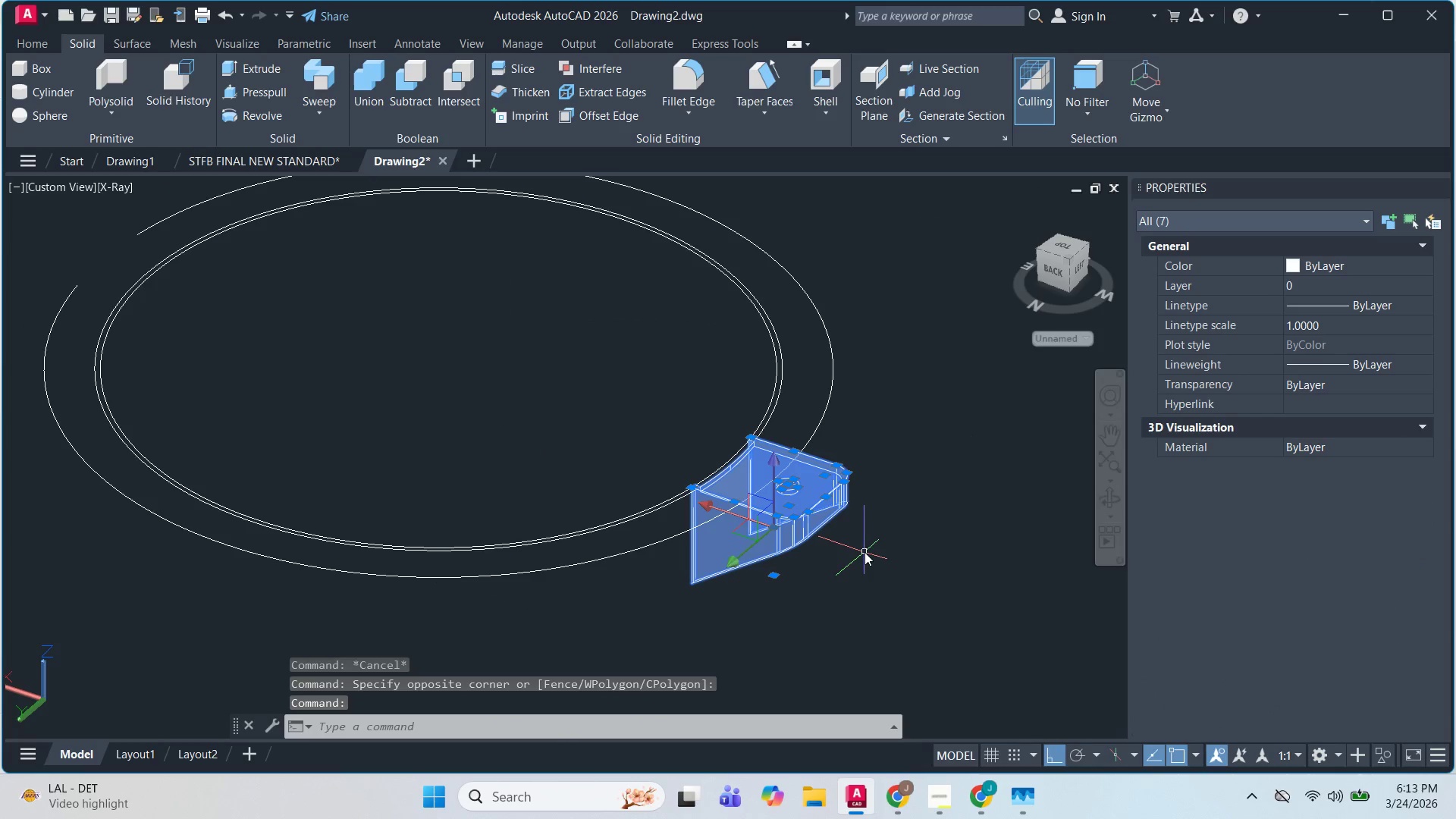 
key(N)
 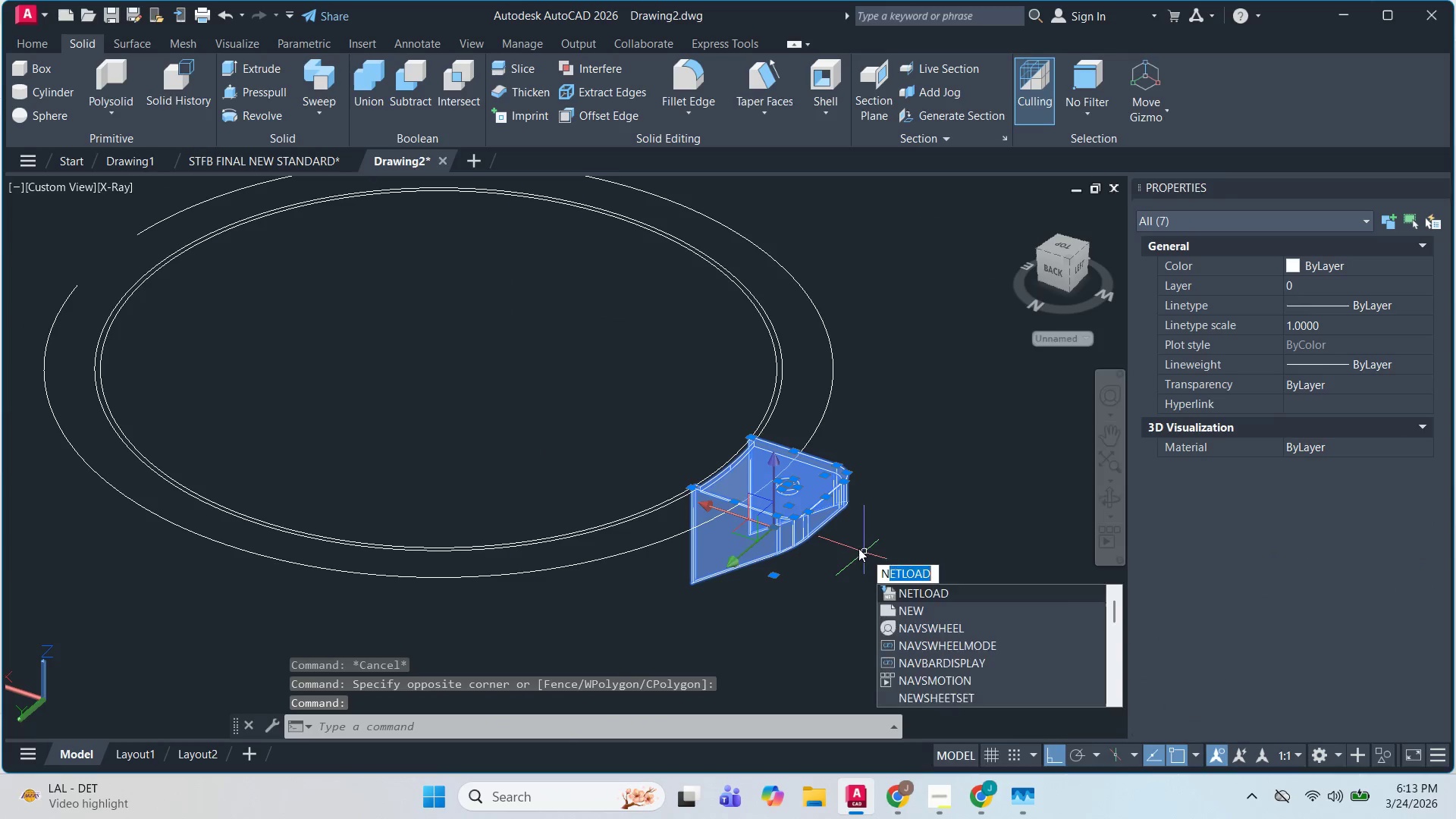 
key(Escape)
 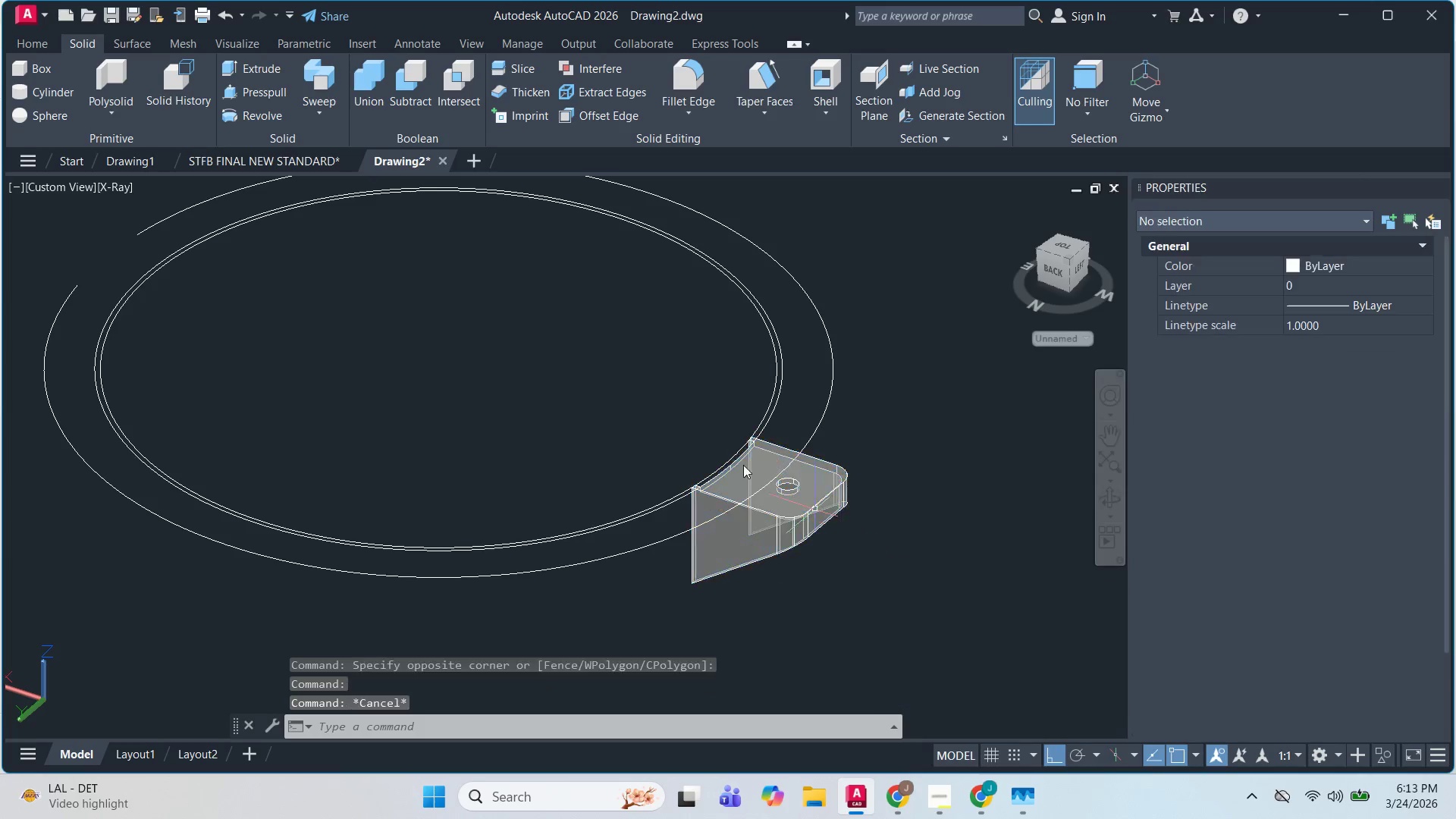 
key(Escape)
 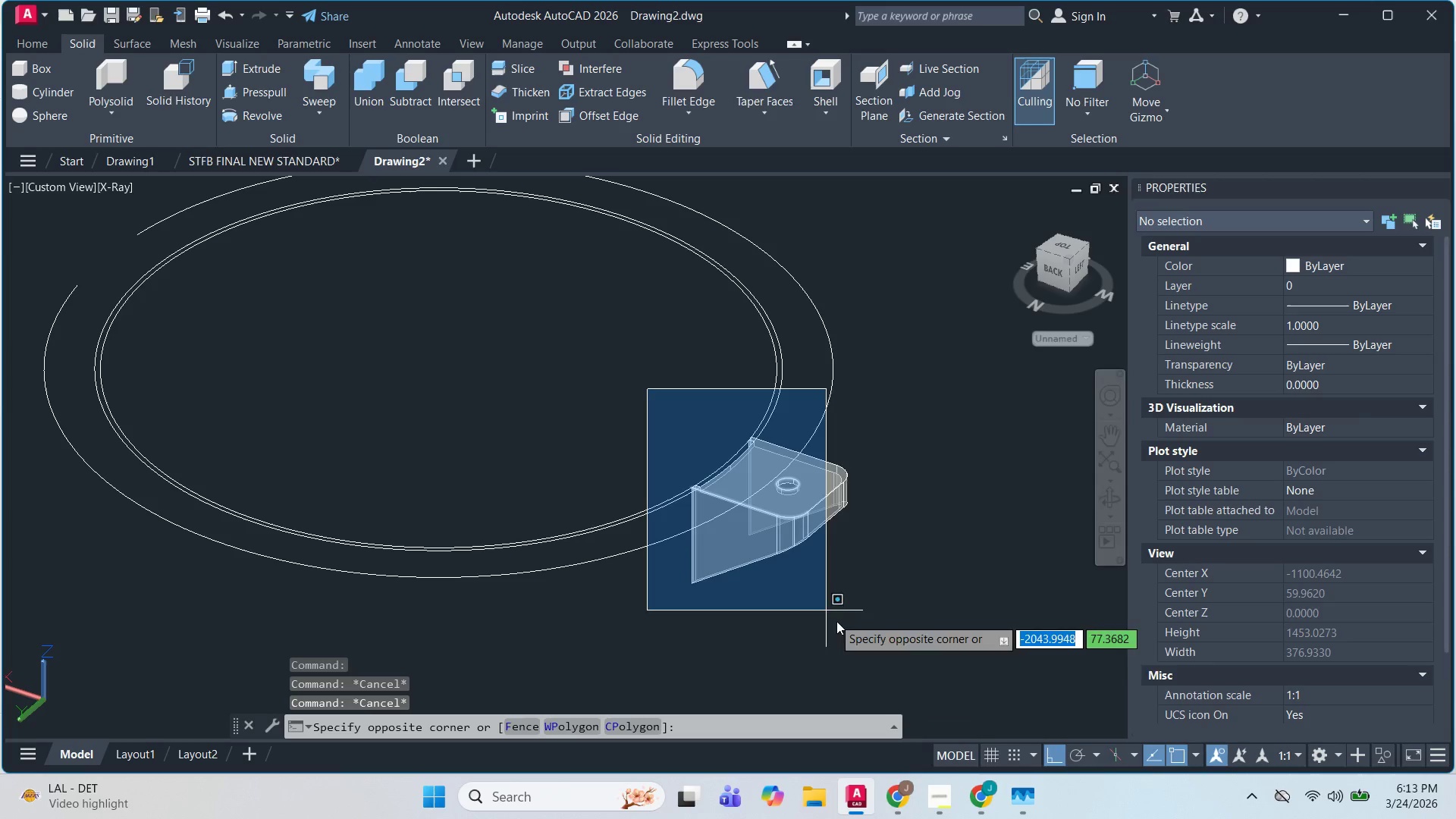 
left_click([906, 670])
 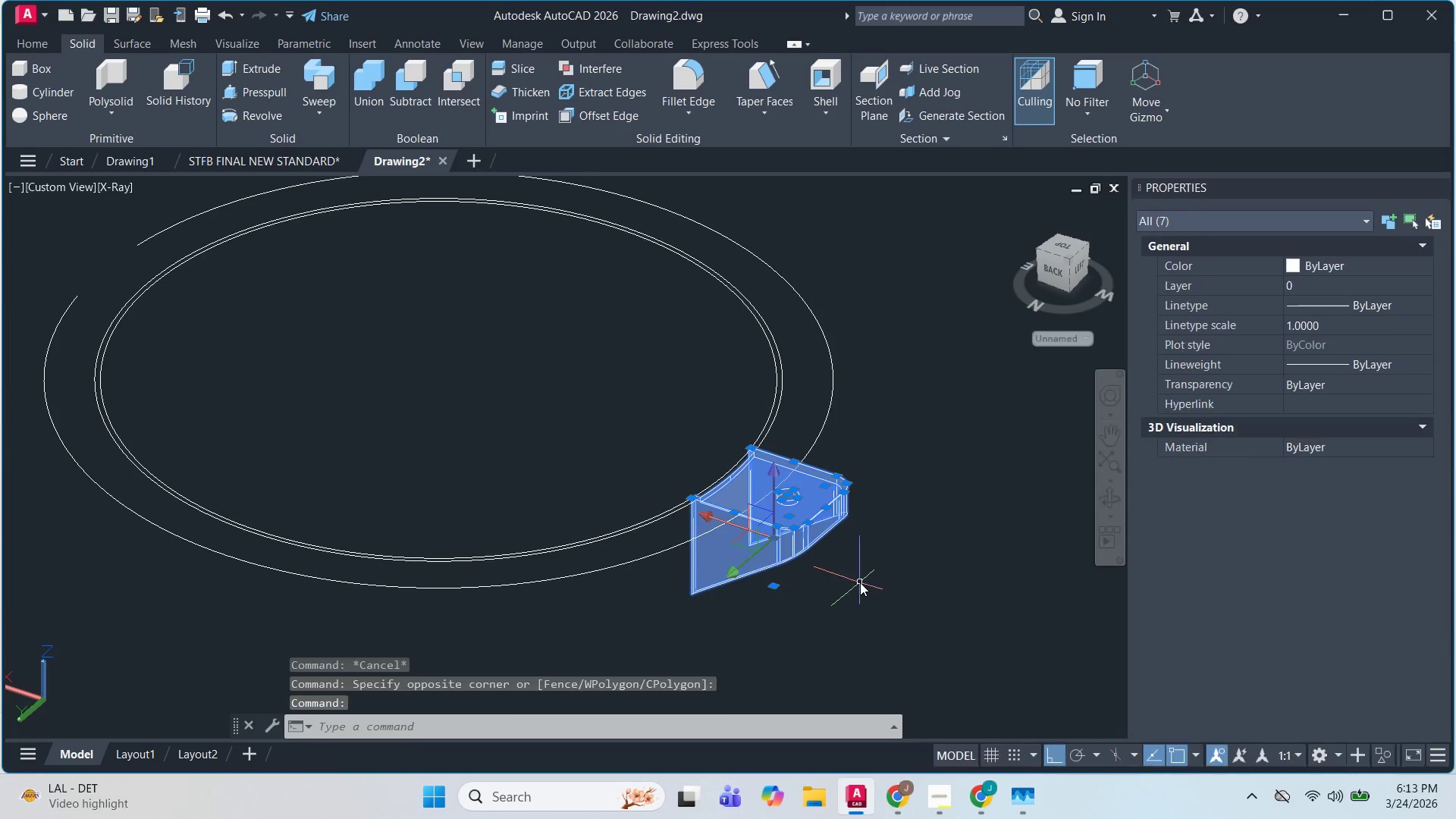 
type(mi )
 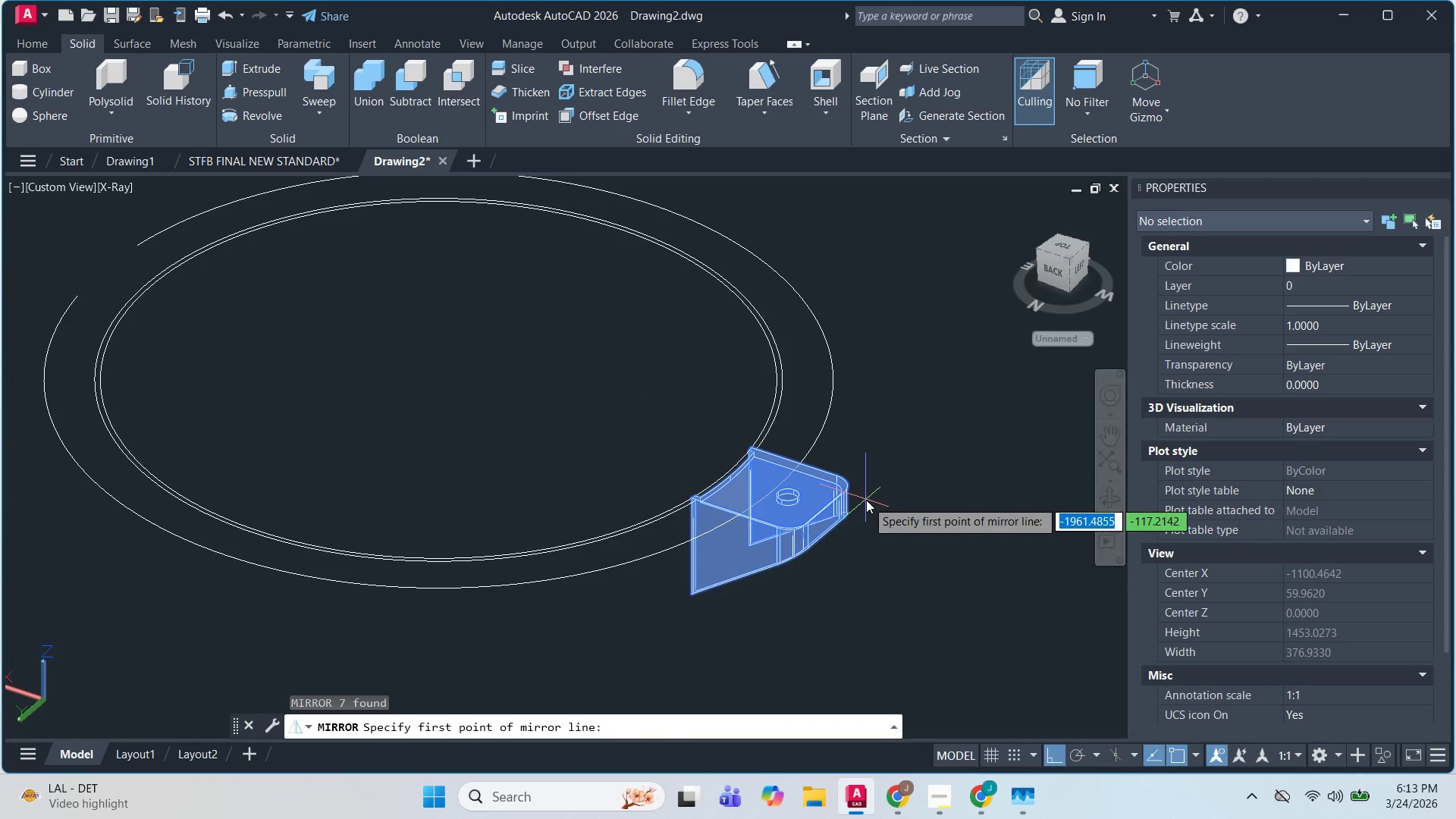 
key(Escape)
 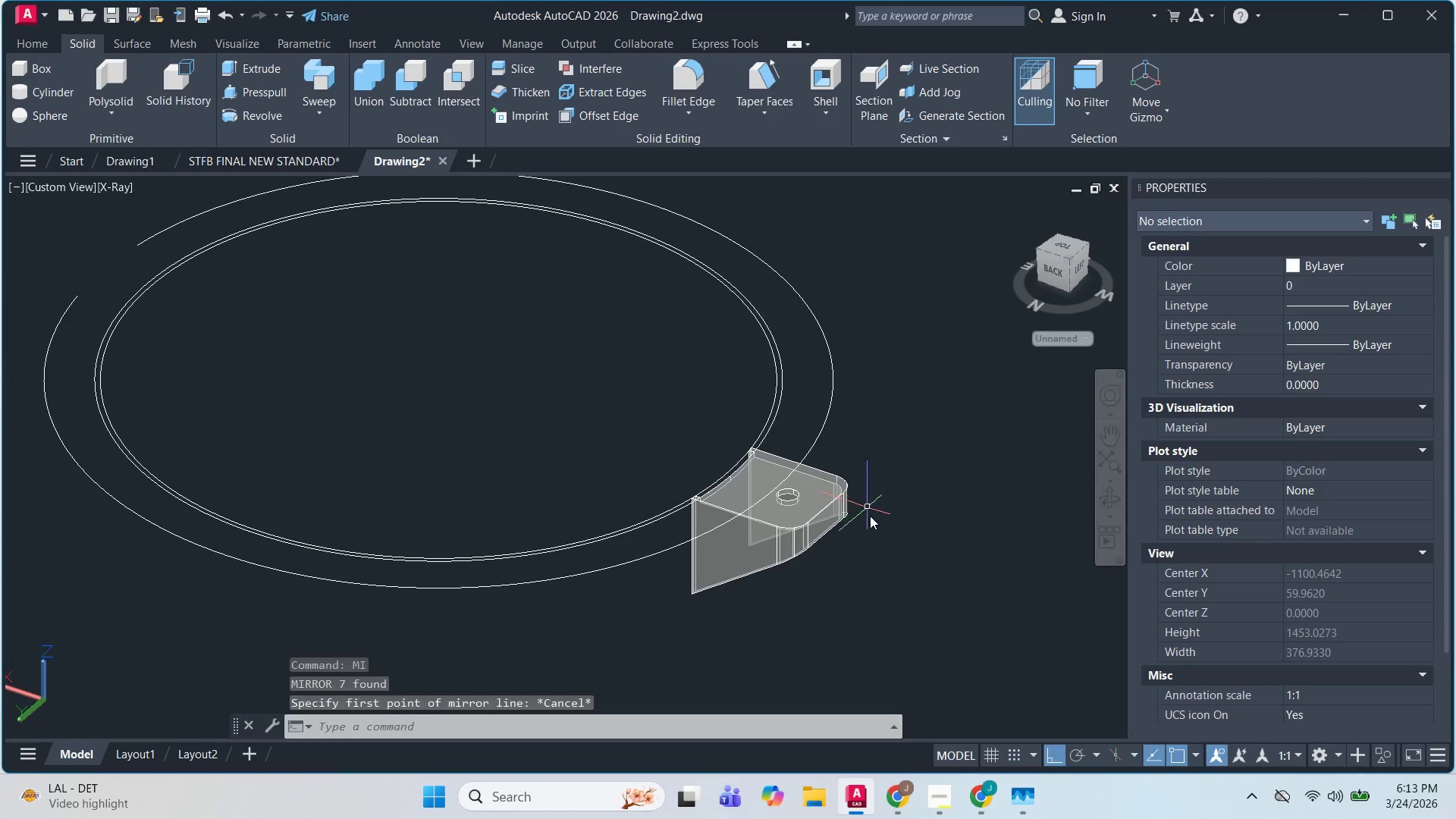 
key(Escape)
 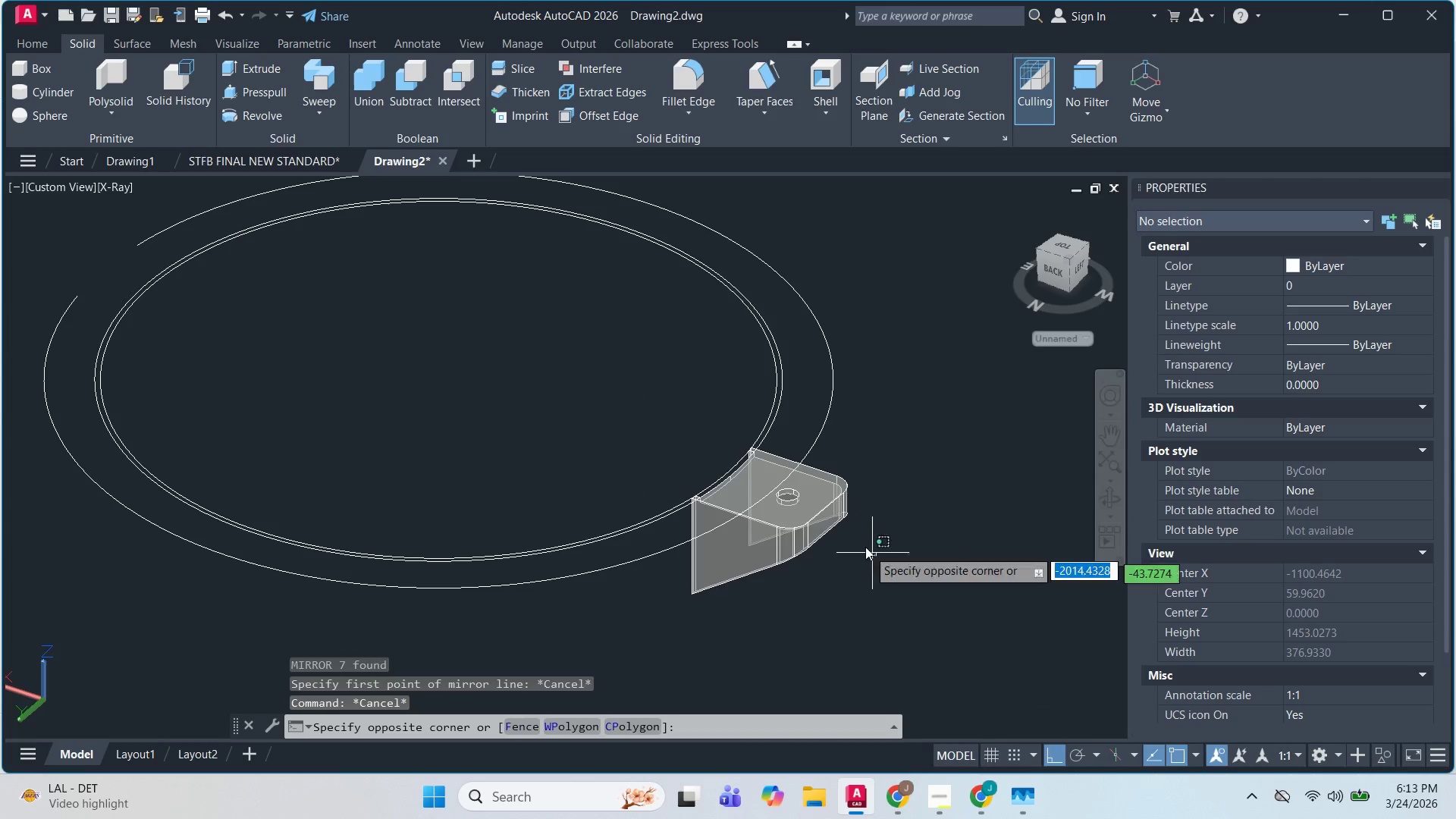 
double_click([833, 524])
 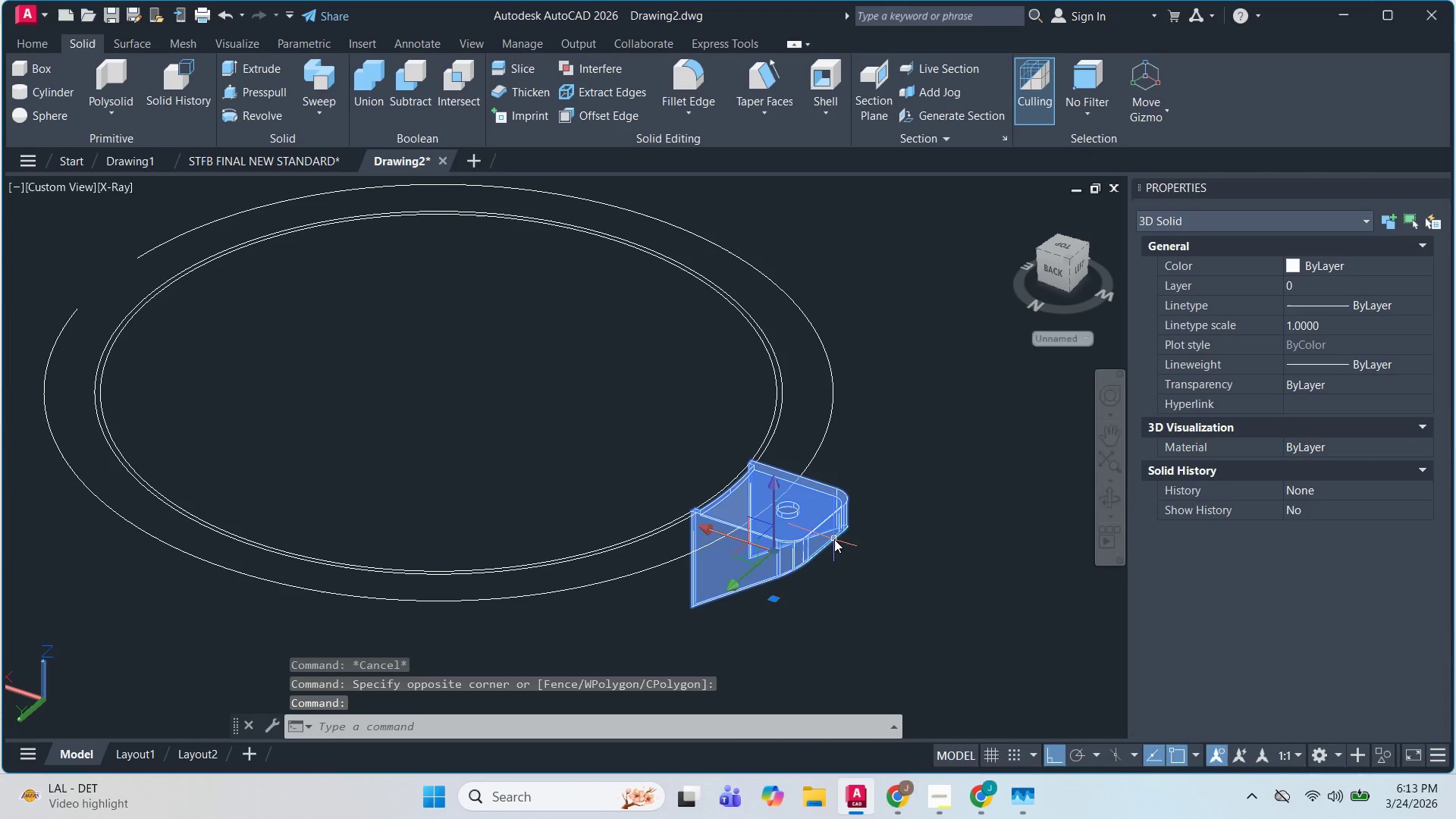 
key(A)
 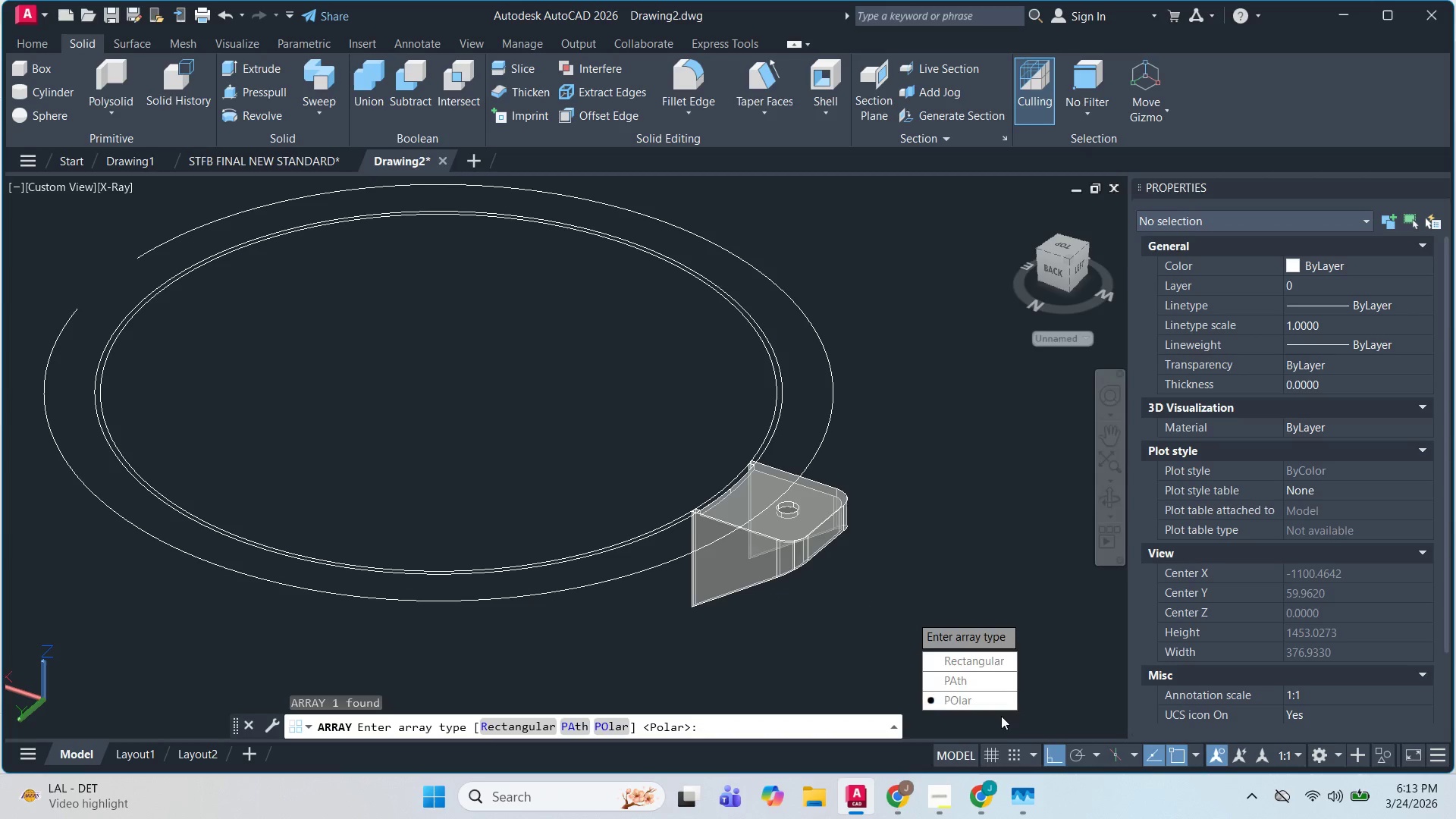 
left_click_drag(start_coordinate=[1008, 700], to_coordinate=[911, 615])
 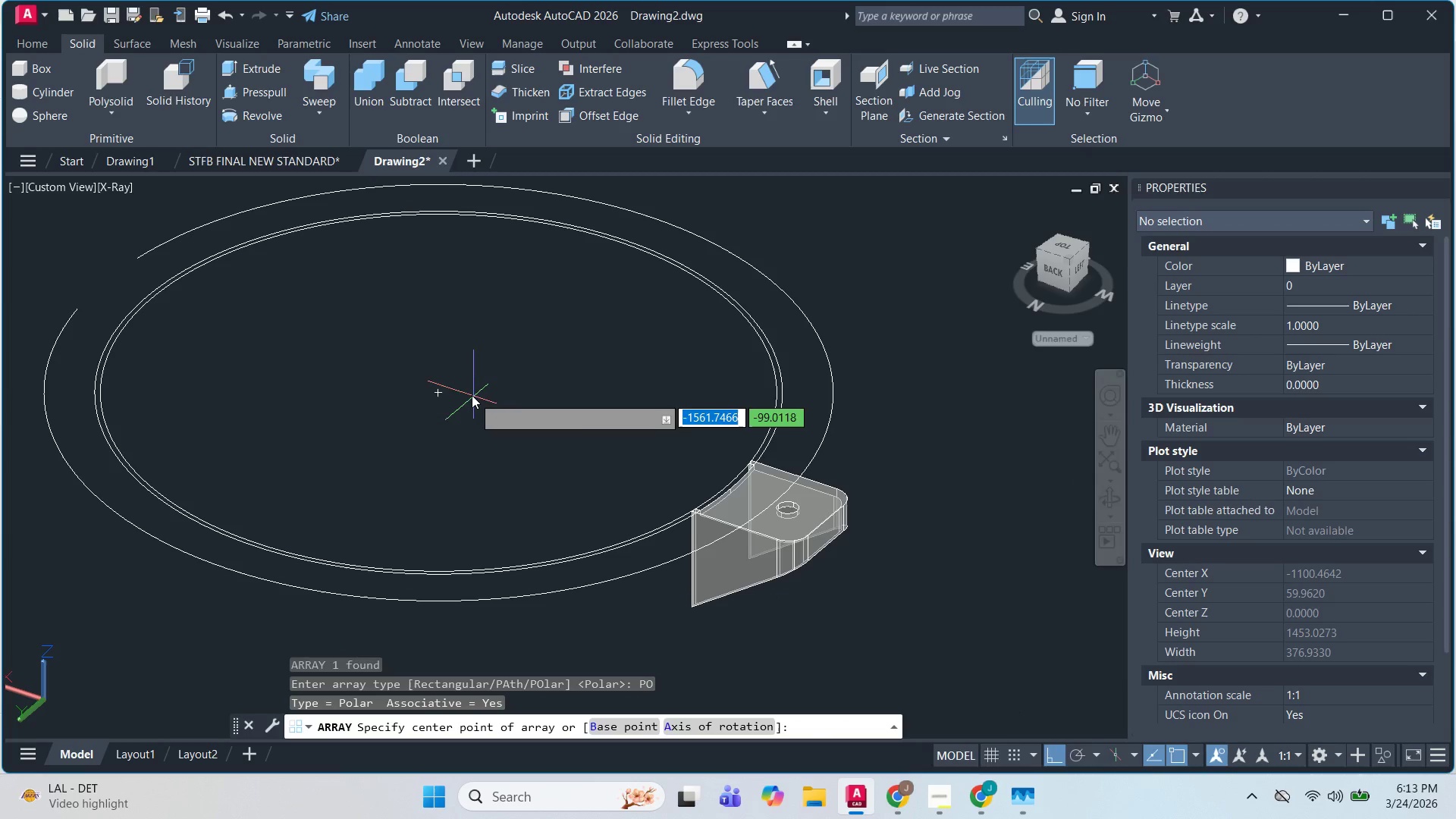 
left_click([433, 391])
 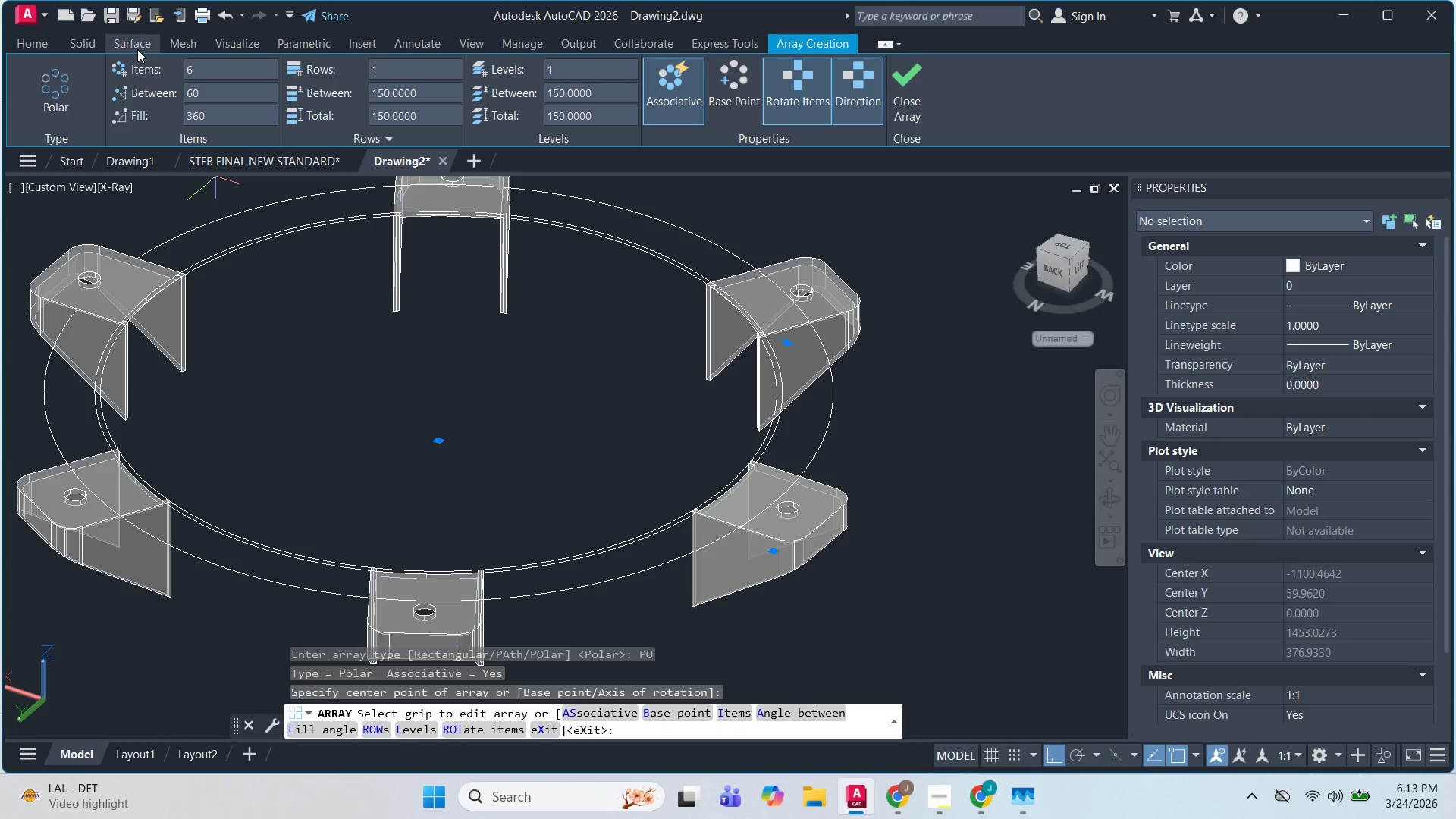 
left_click([237, 64])
 